 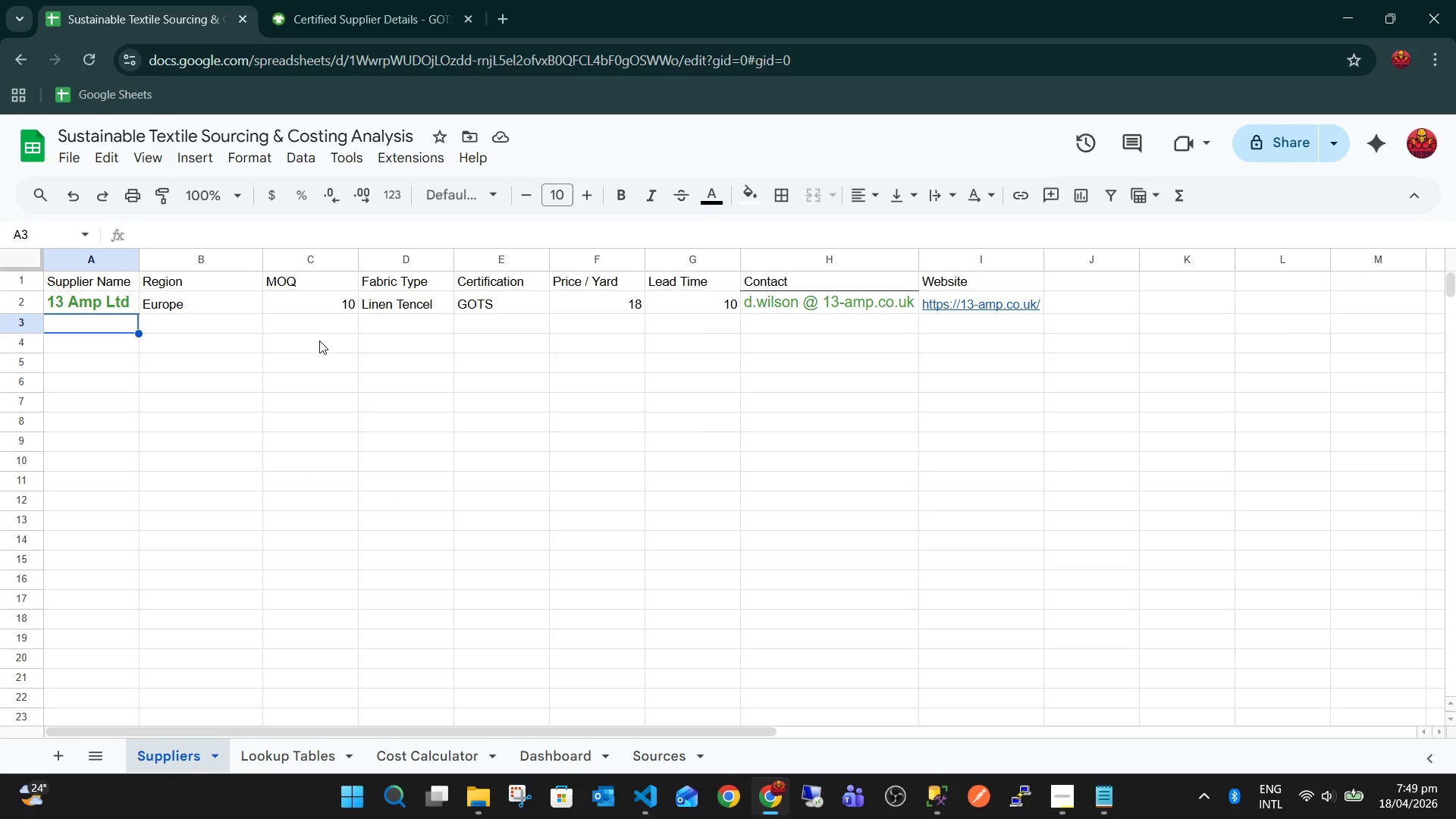 
key(Control+V)
 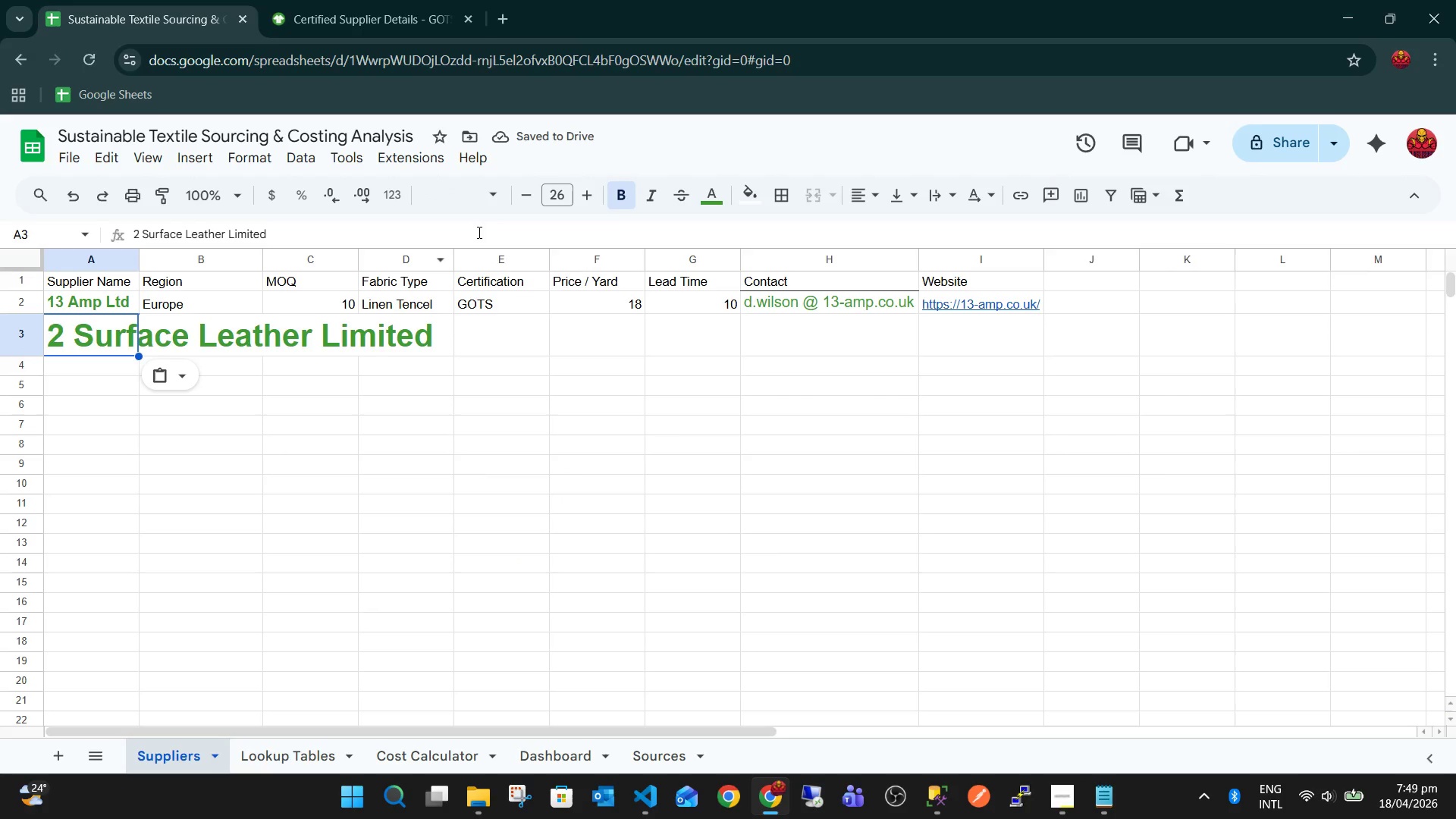 
left_click([102, 306])
 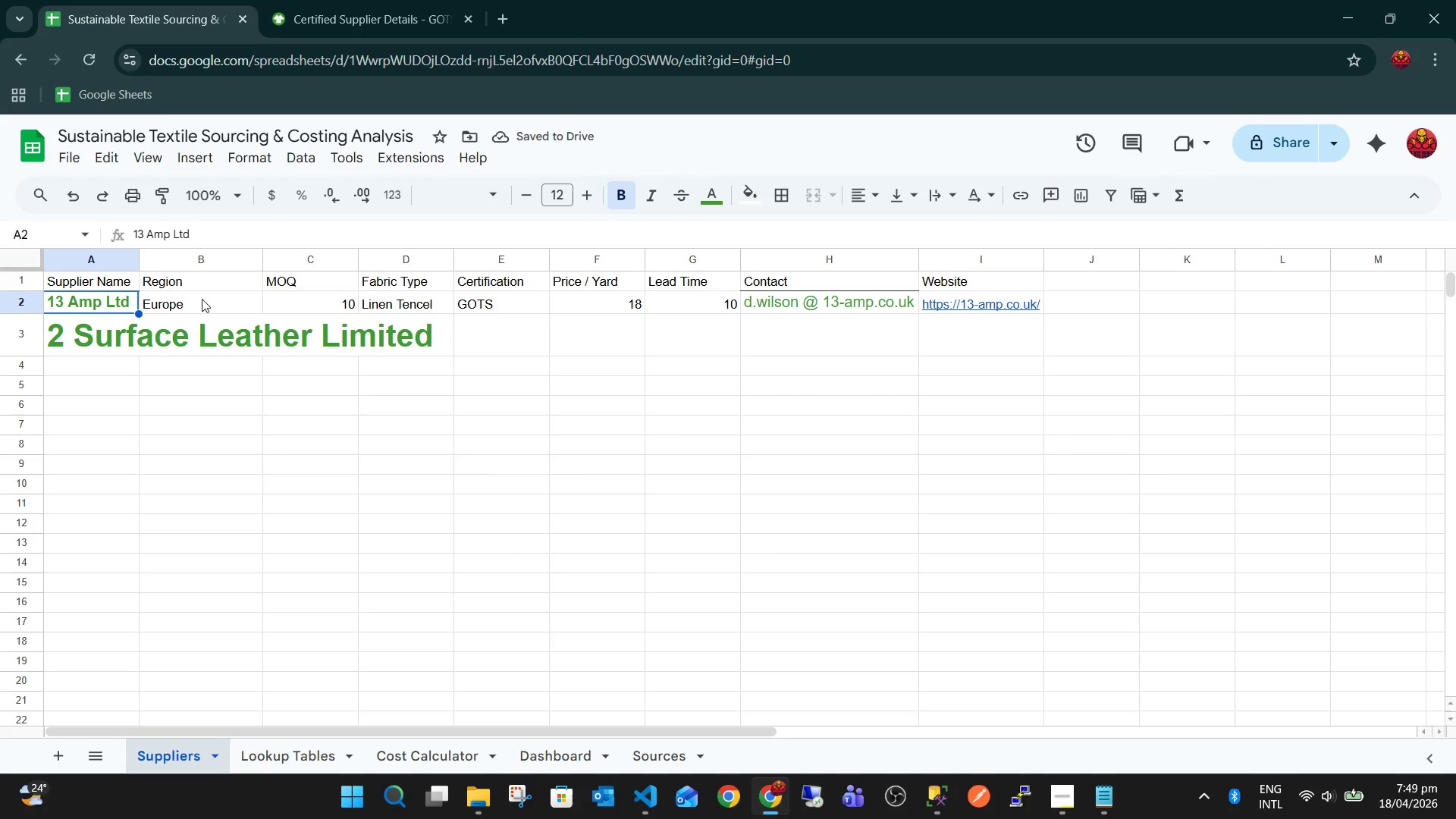 
left_click([194, 304])
 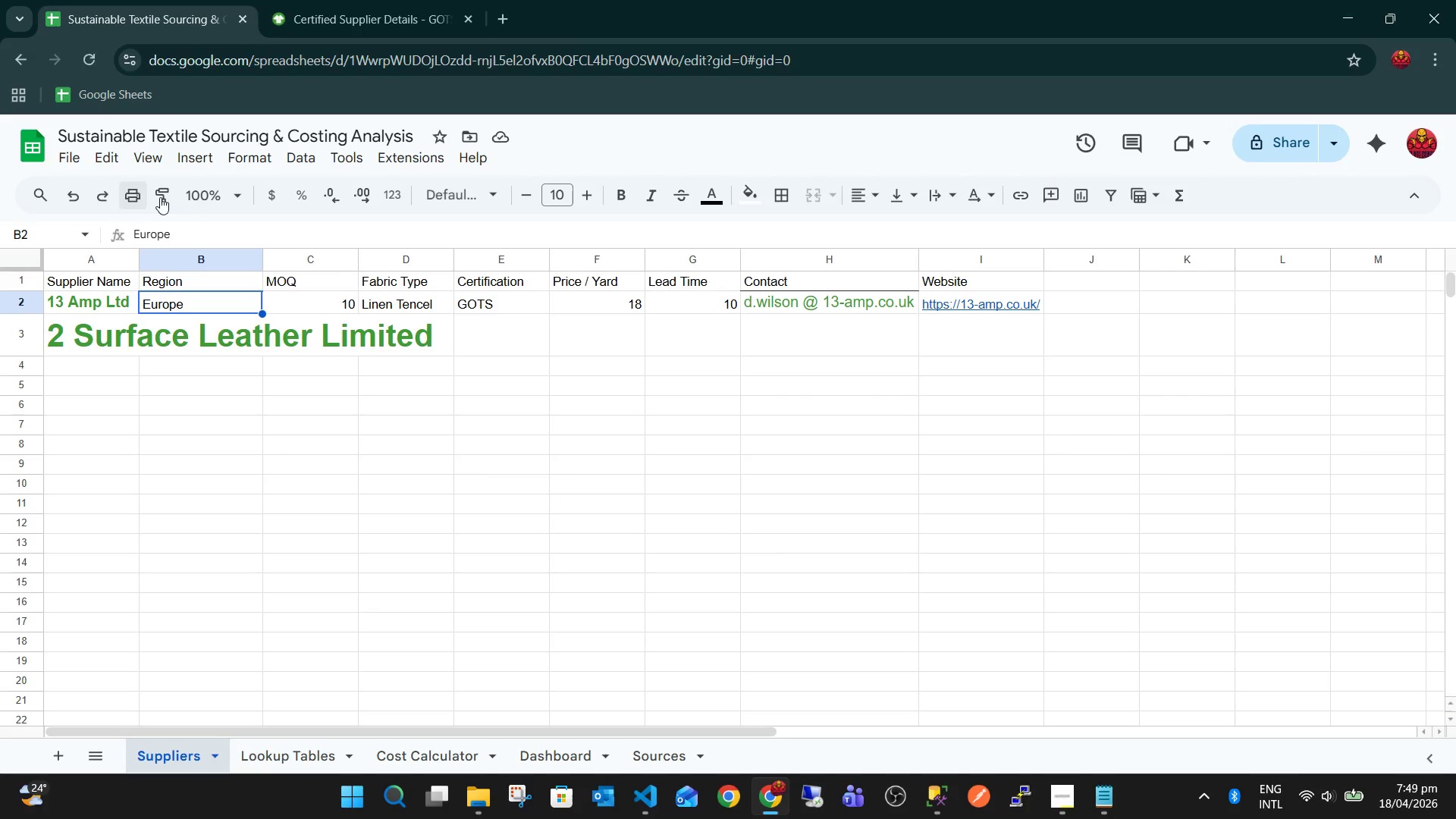 
left_click([165, 194])
 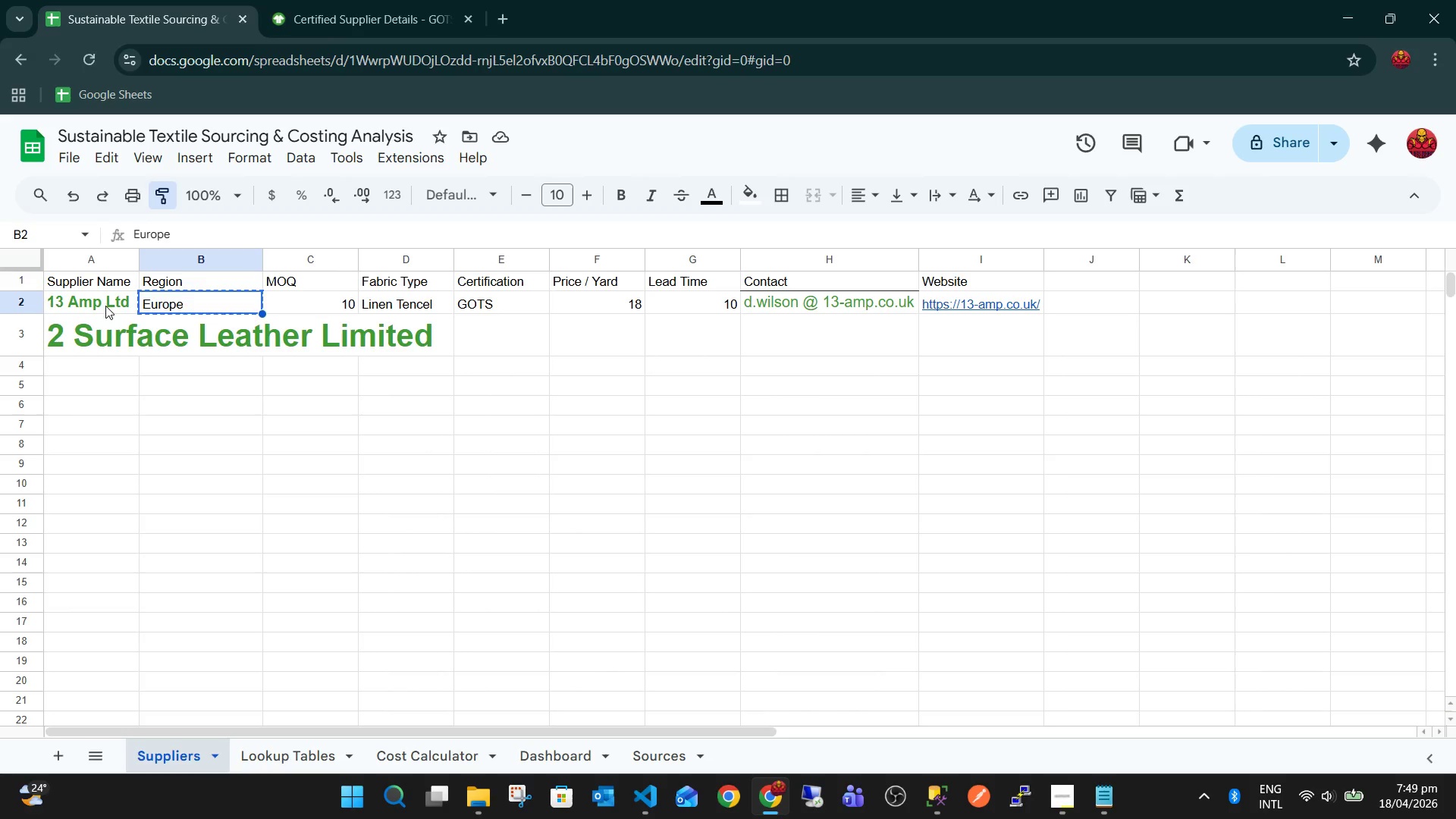 
left_click_drag(start_coordinate=[105, 305], to_coordinate=[104, 342])
 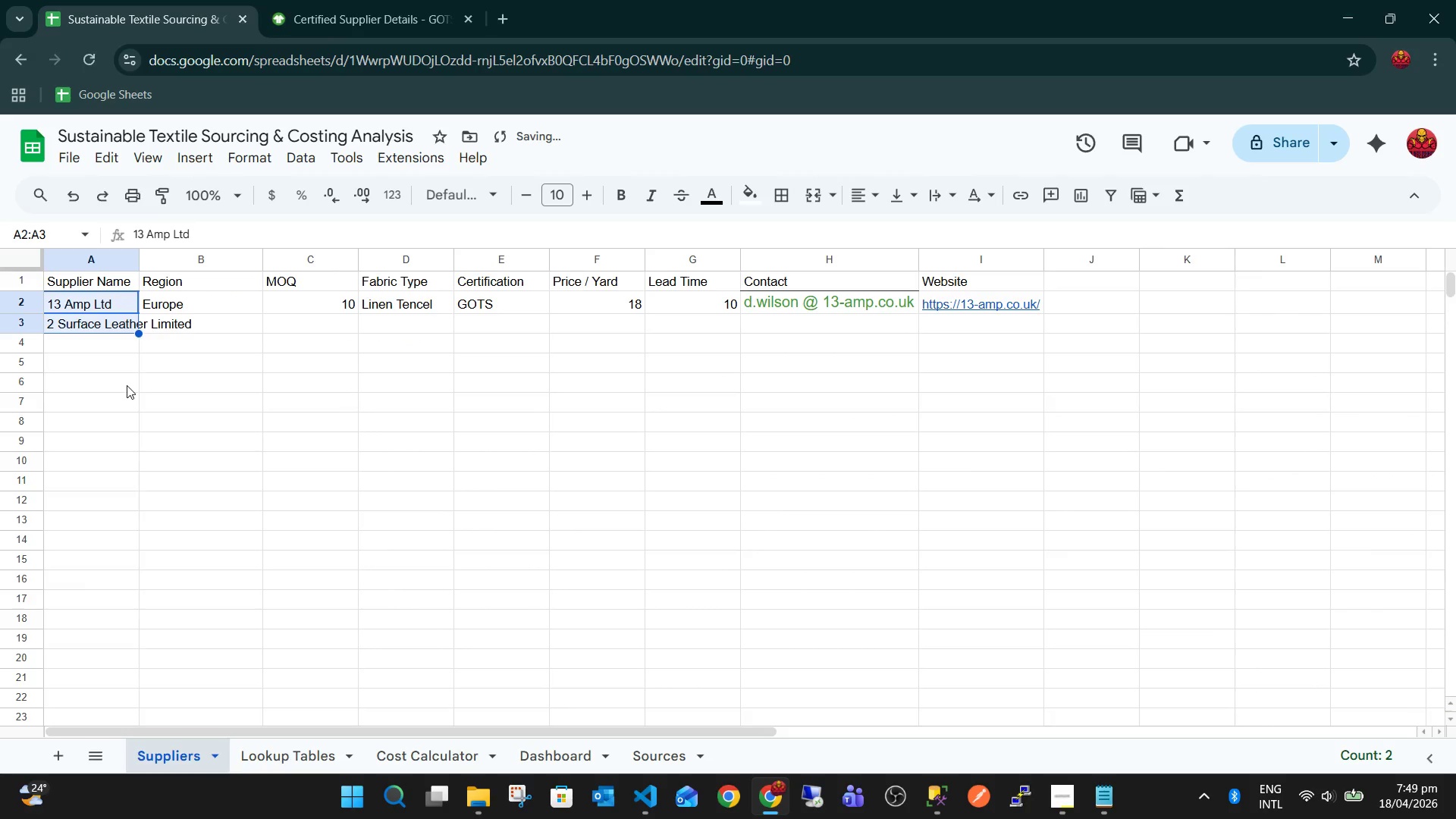 
left_click([127, 385])
 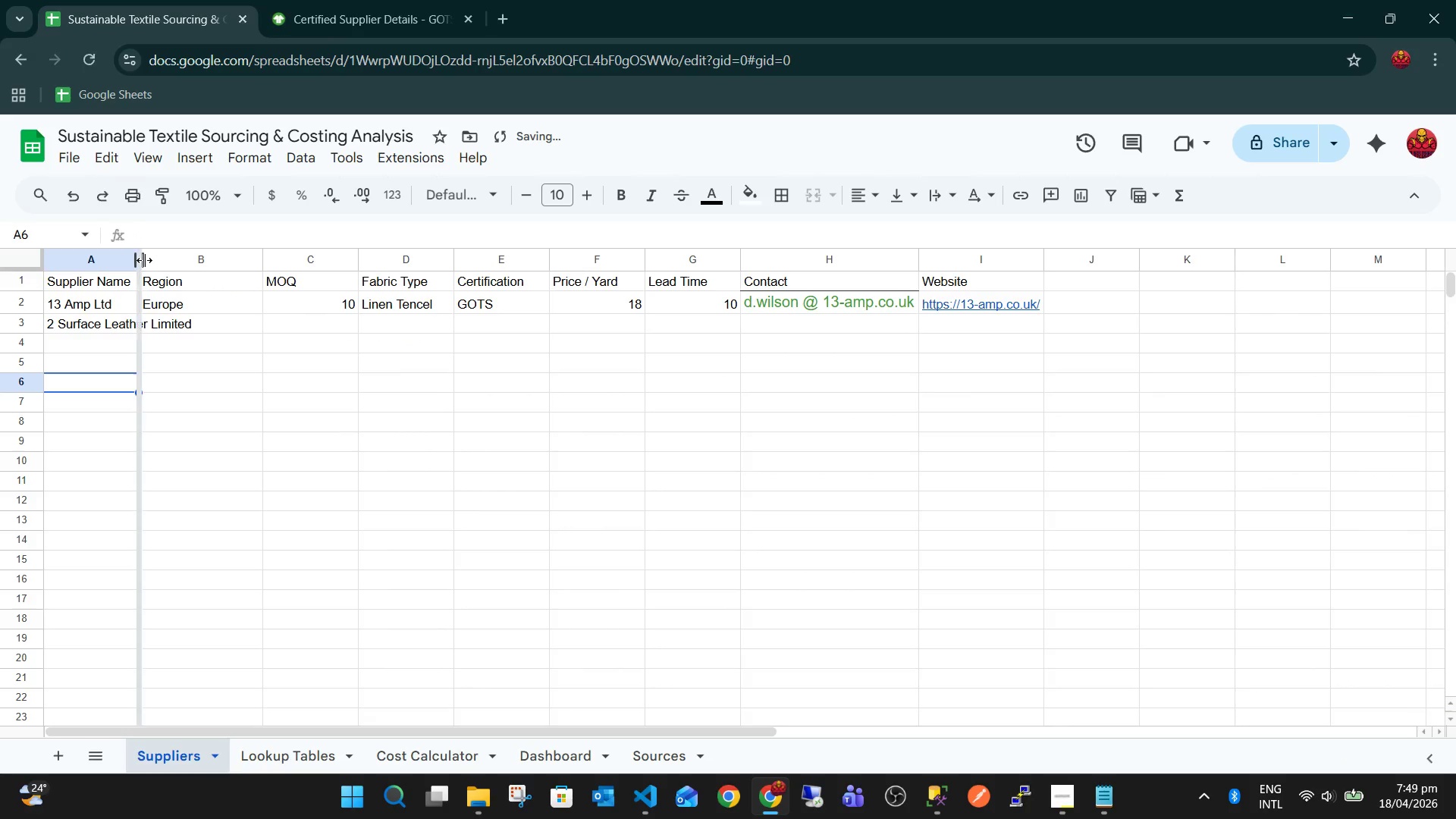 
double_click([144, 260])
 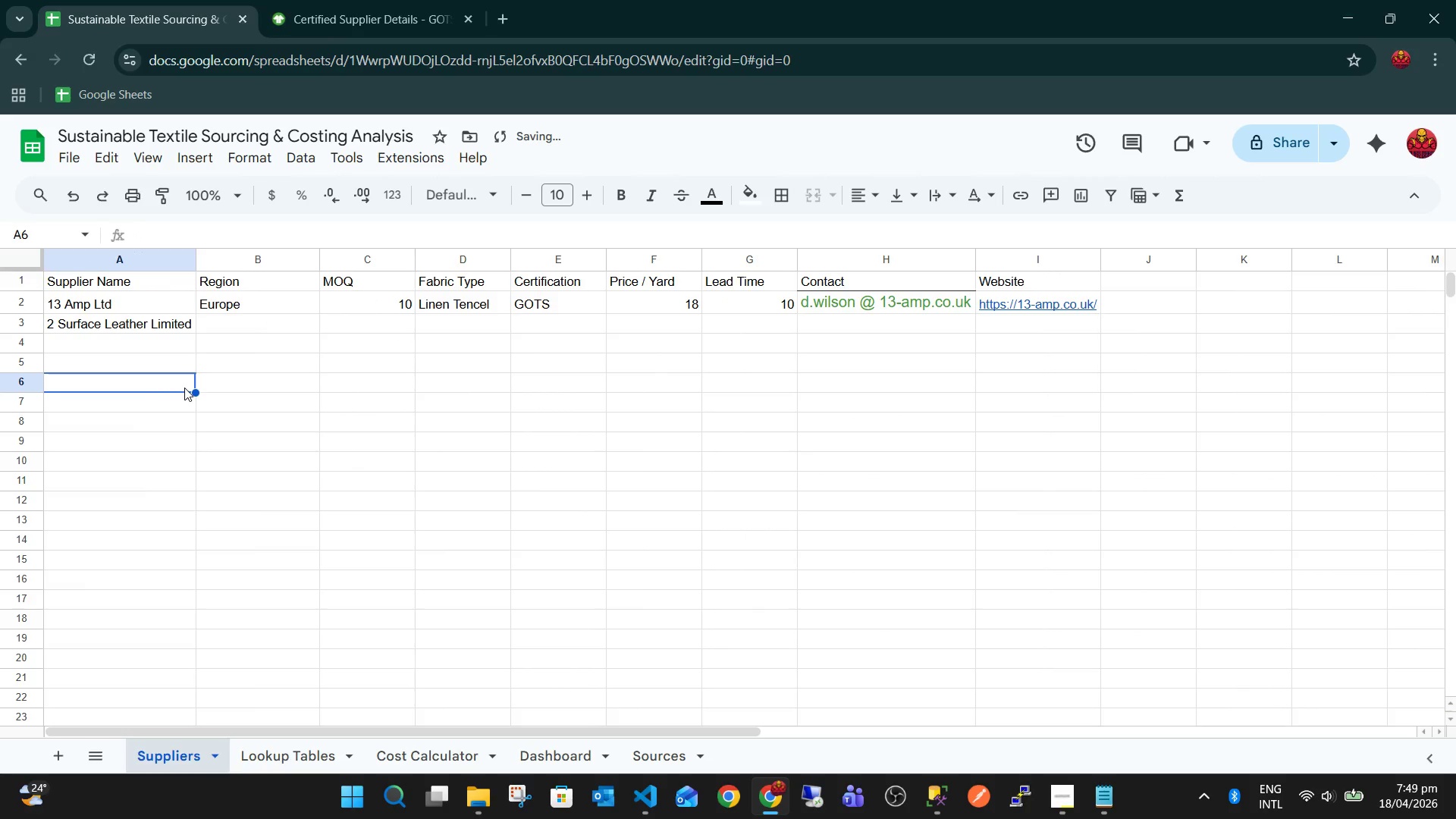 
left_click([184, 388])
 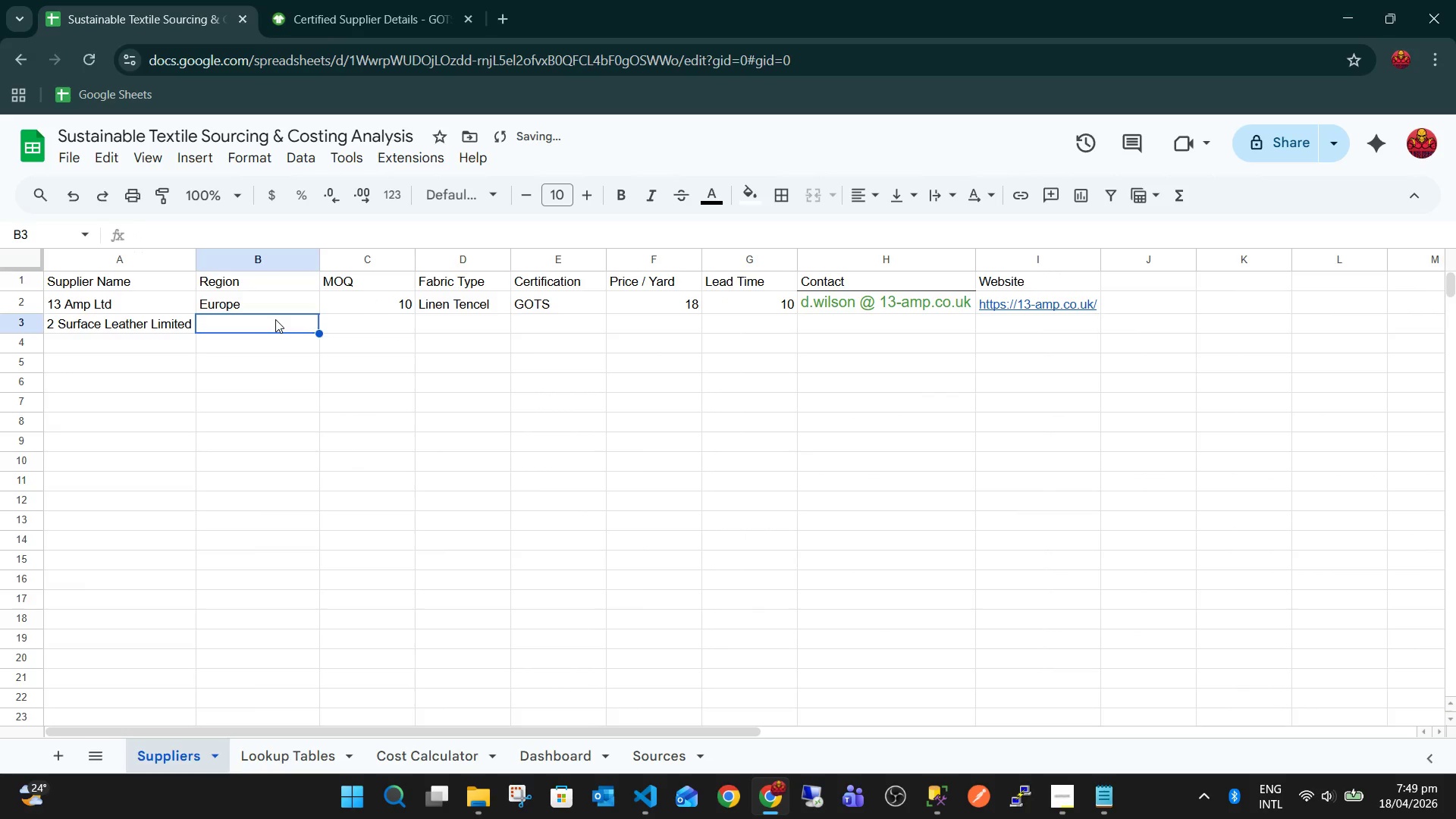 
key(Control+Tab)
 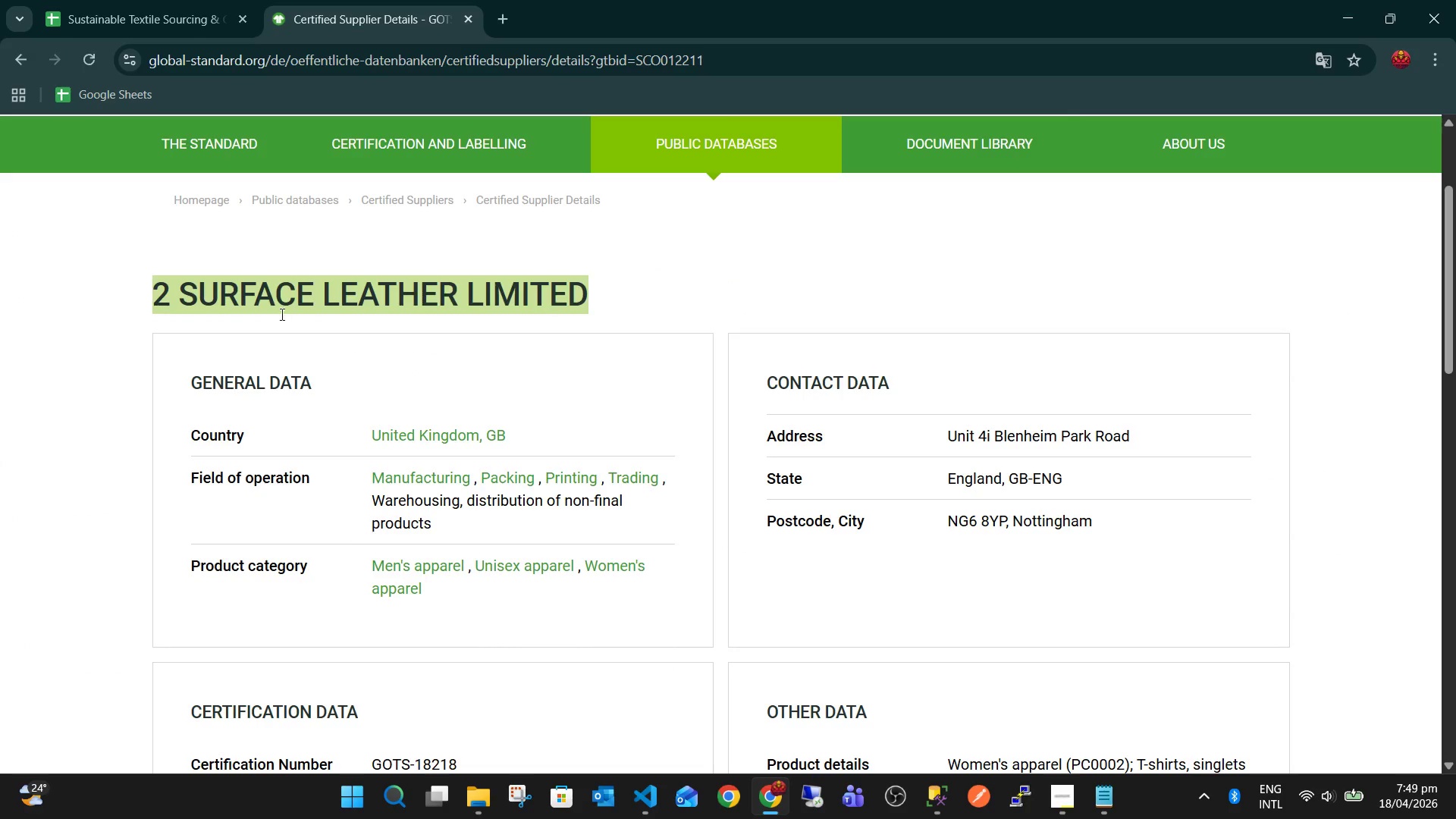 
key(Control+Tab)
 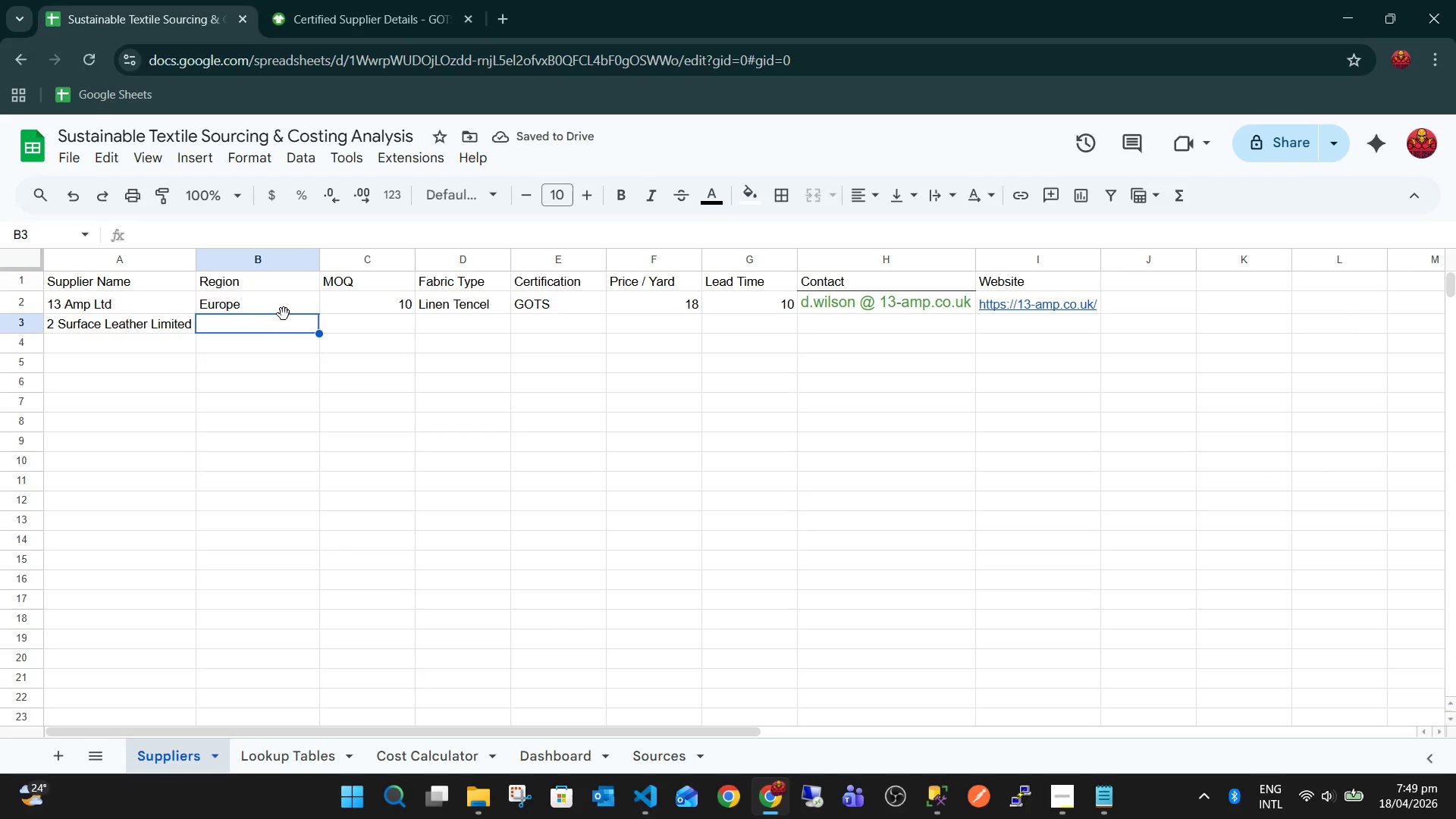 
left_click([285, 305])
 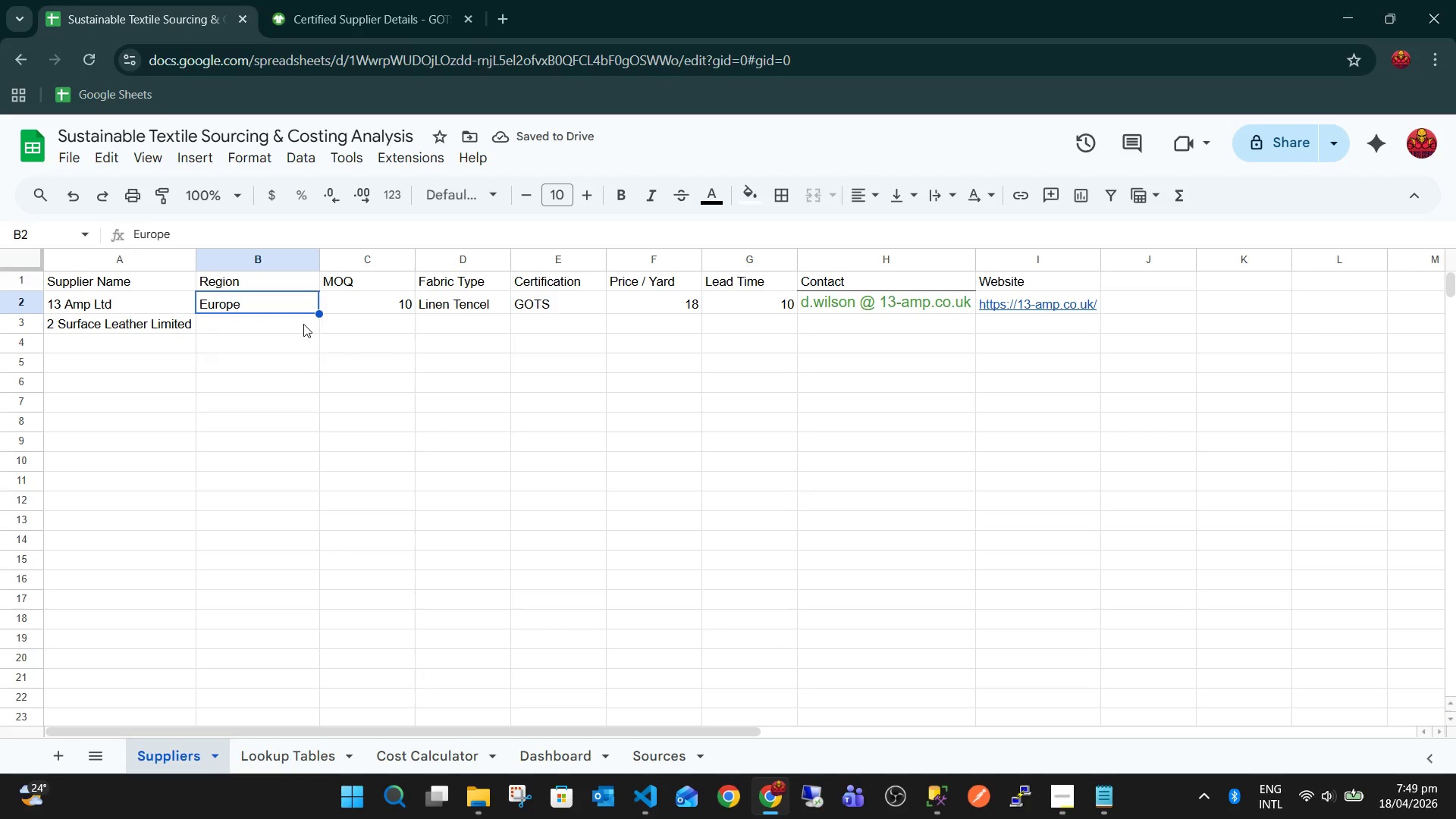 
left_click([300, 323])
 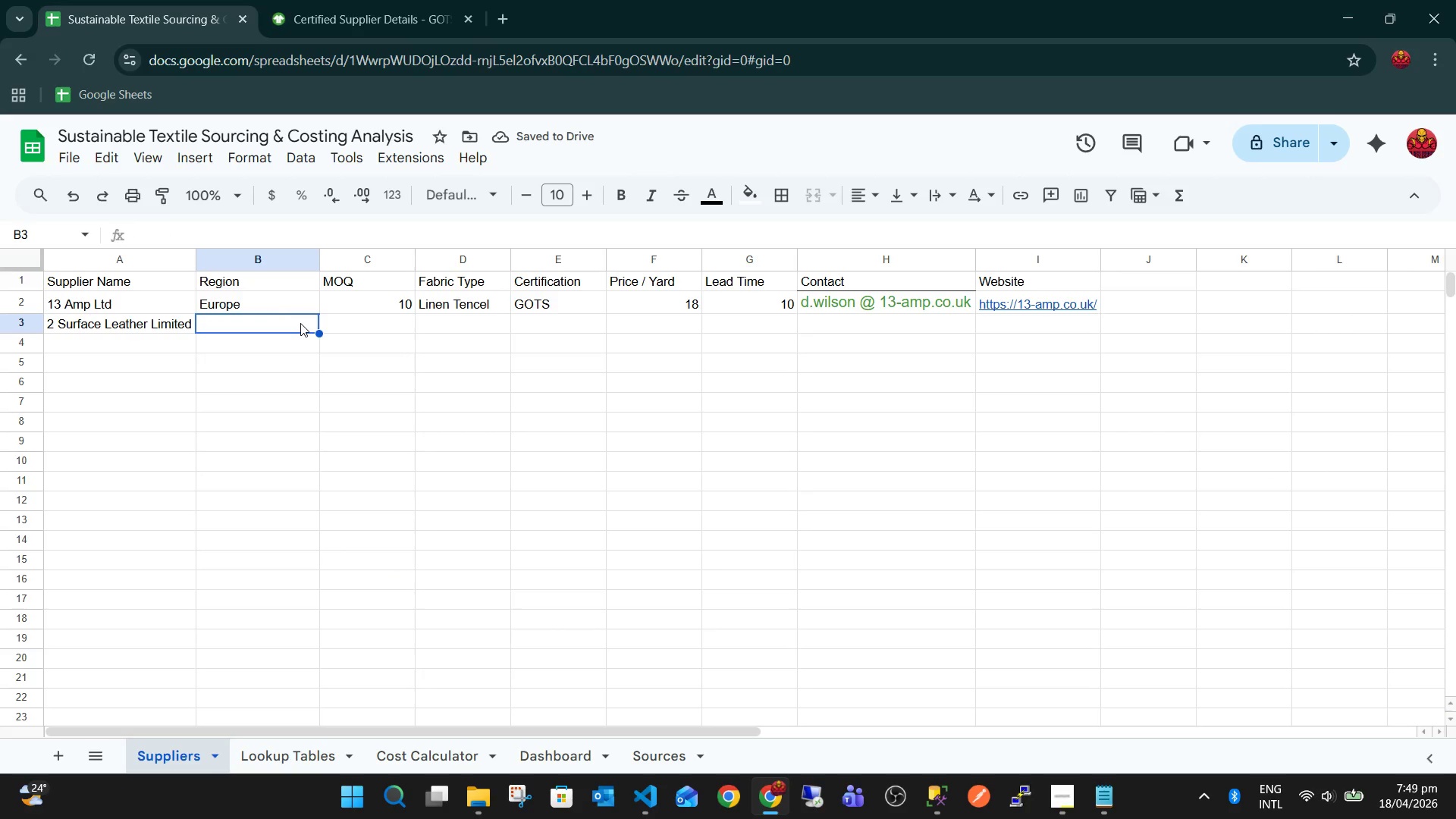 
key(Control+D)
 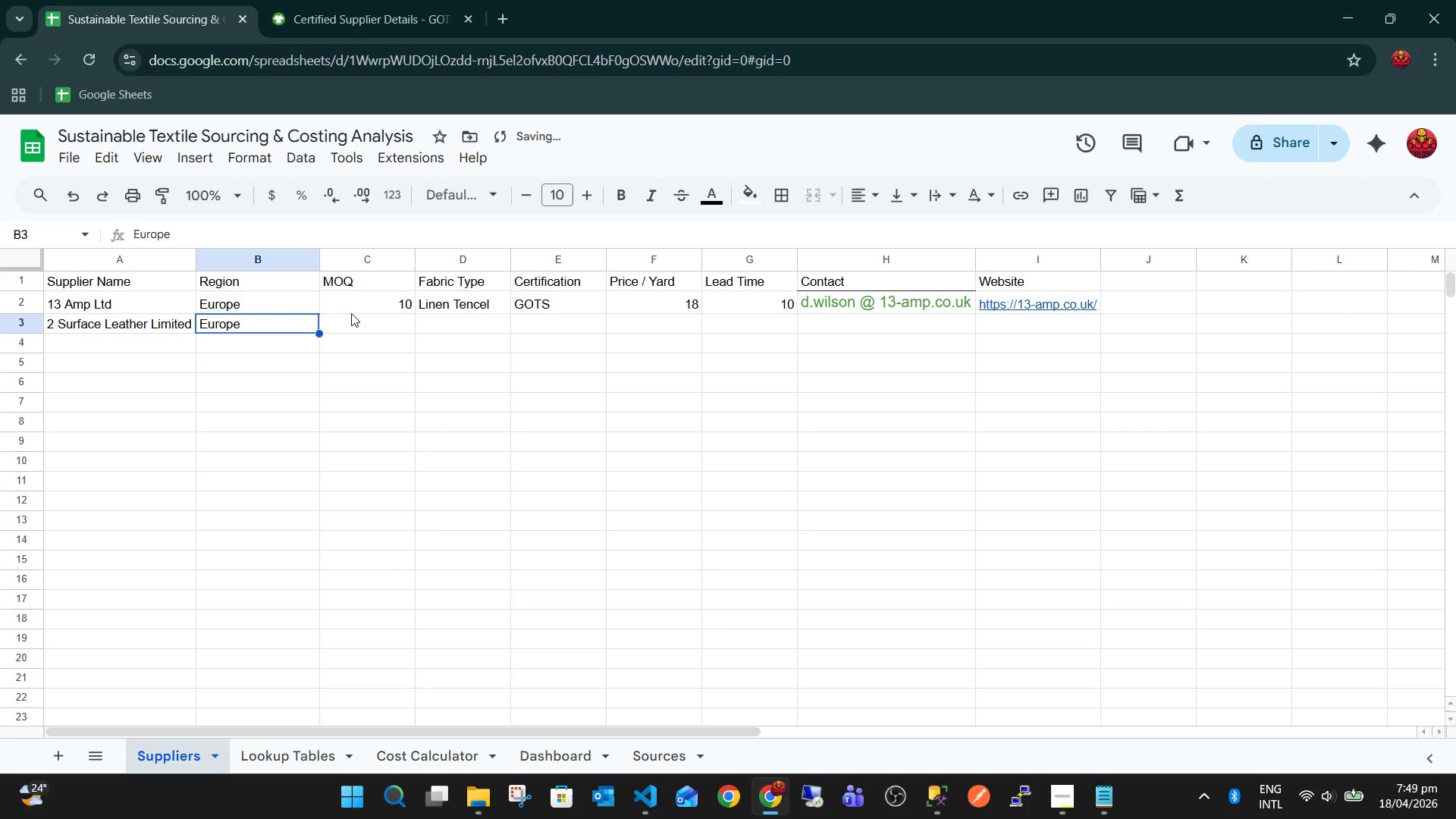 
left_click([356, 325])
 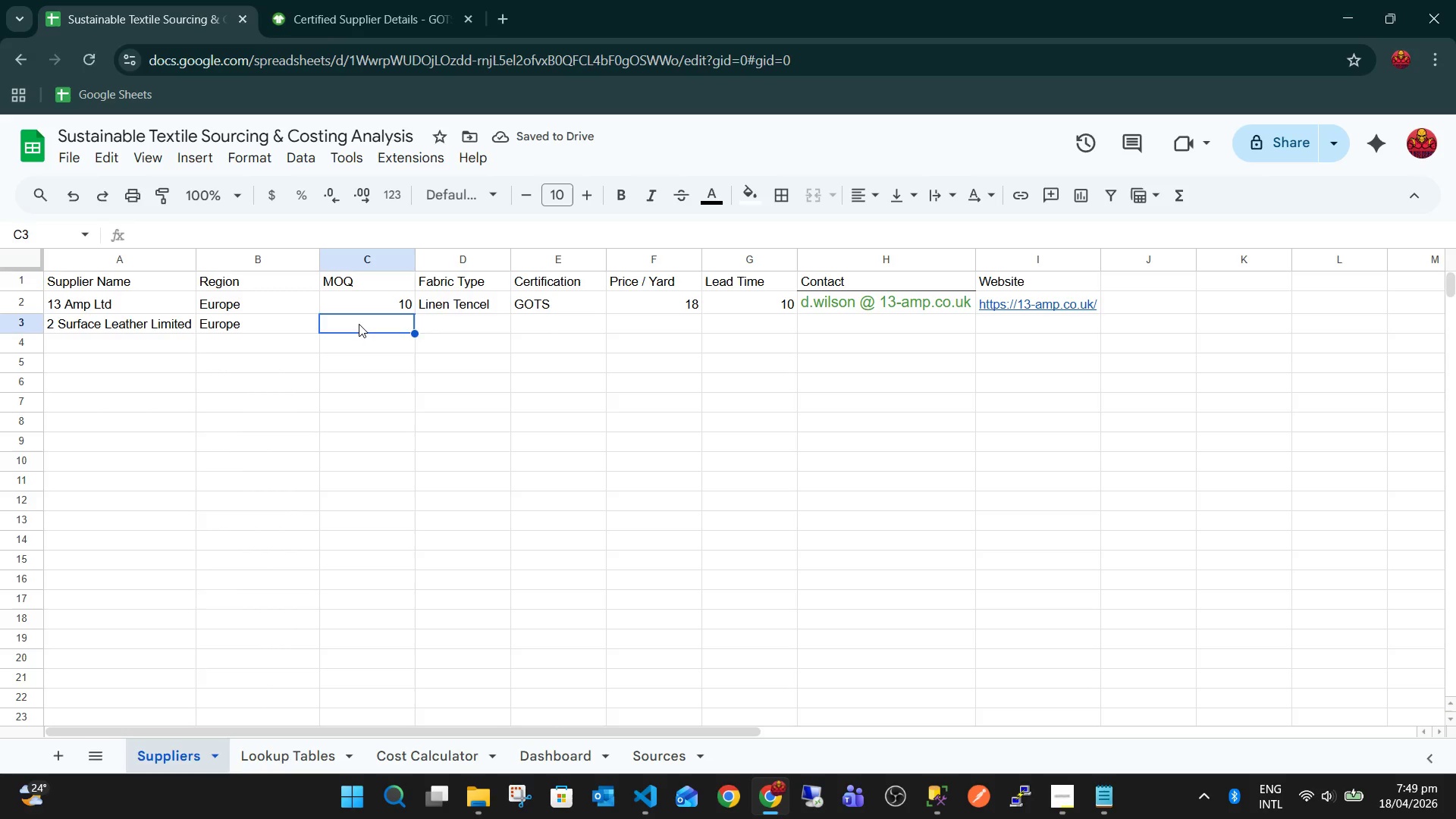 
key(Numpad5)
 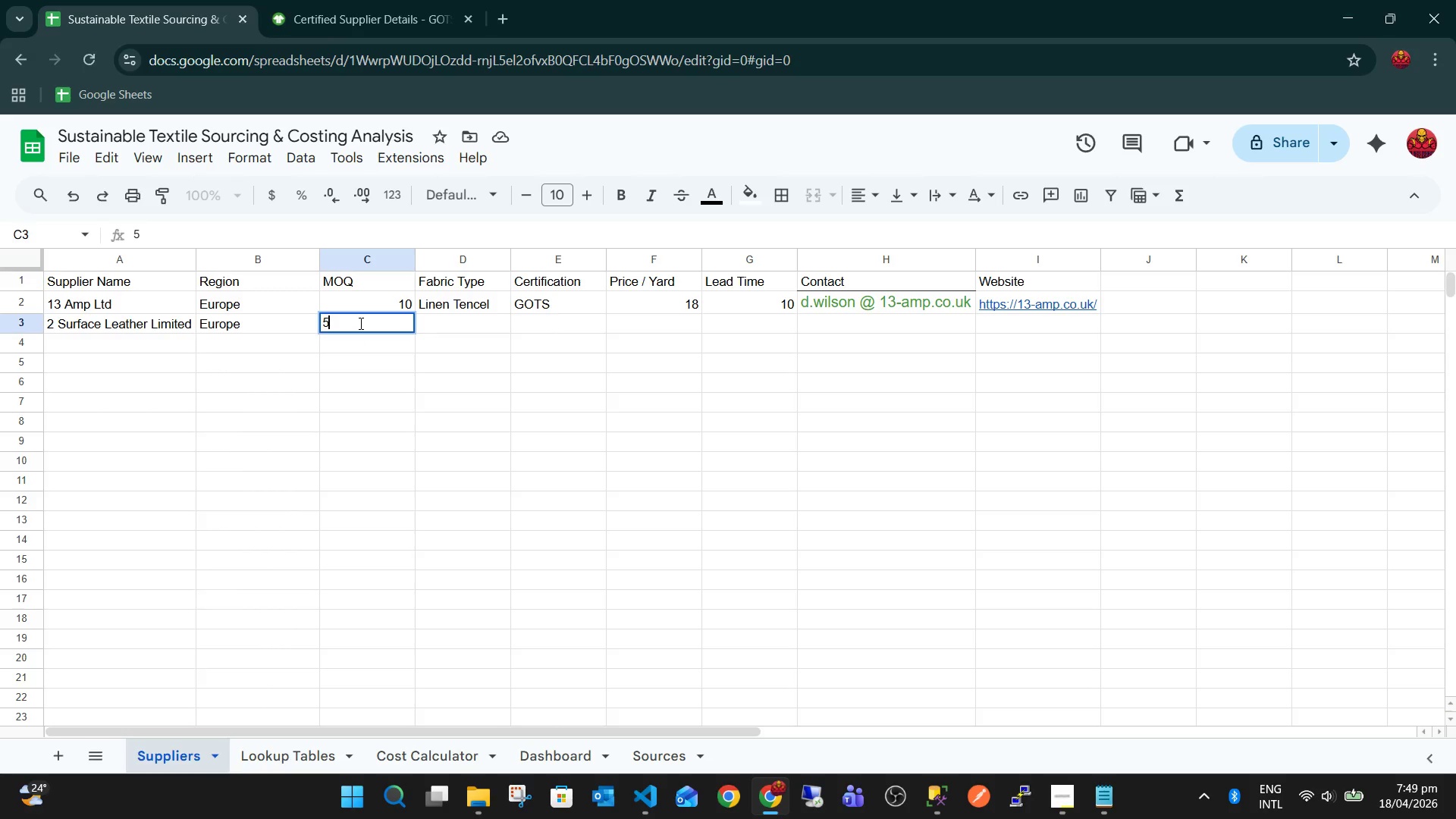 
key(ArrowRight)
 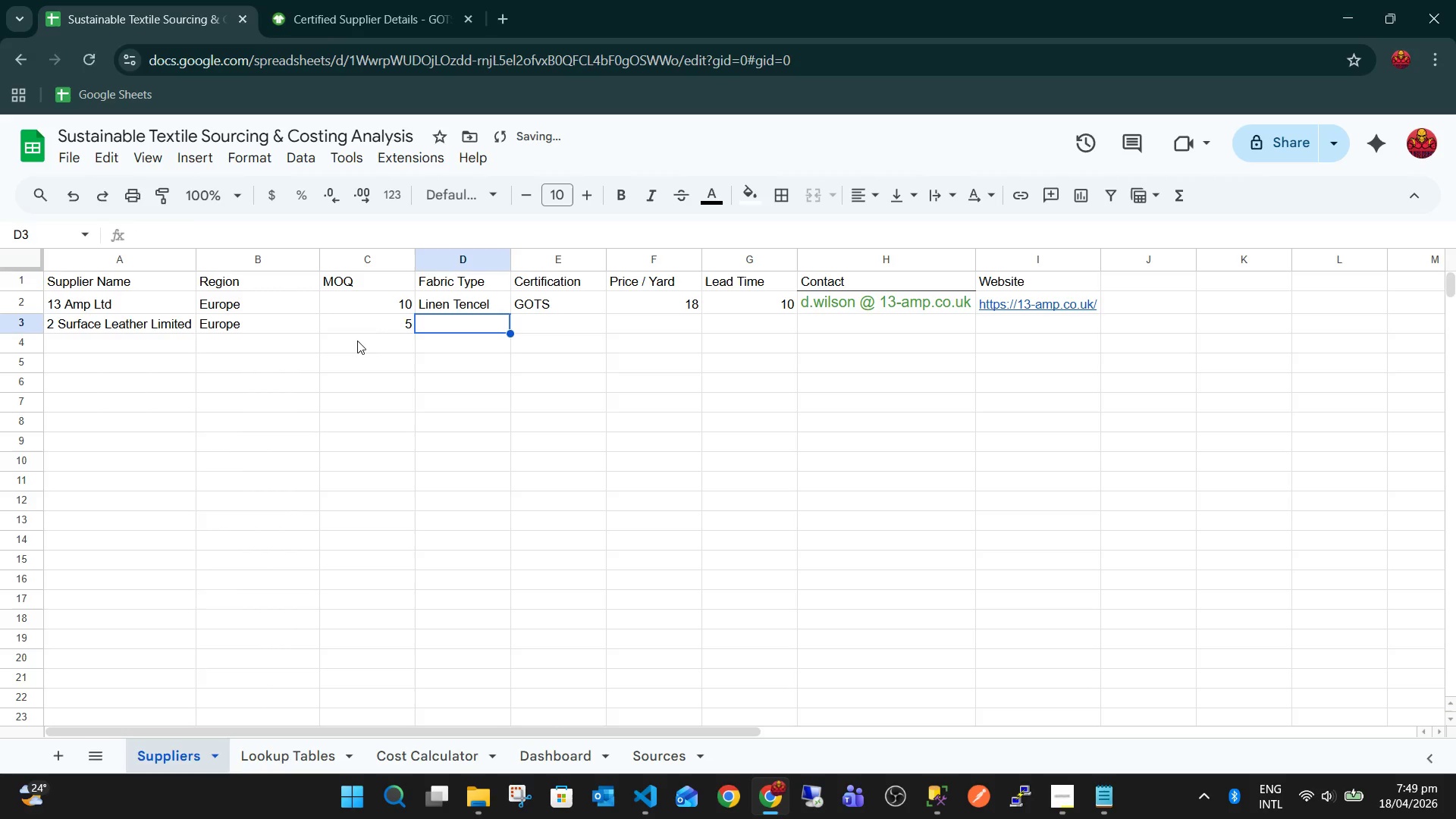 
key(Control+Tab)
 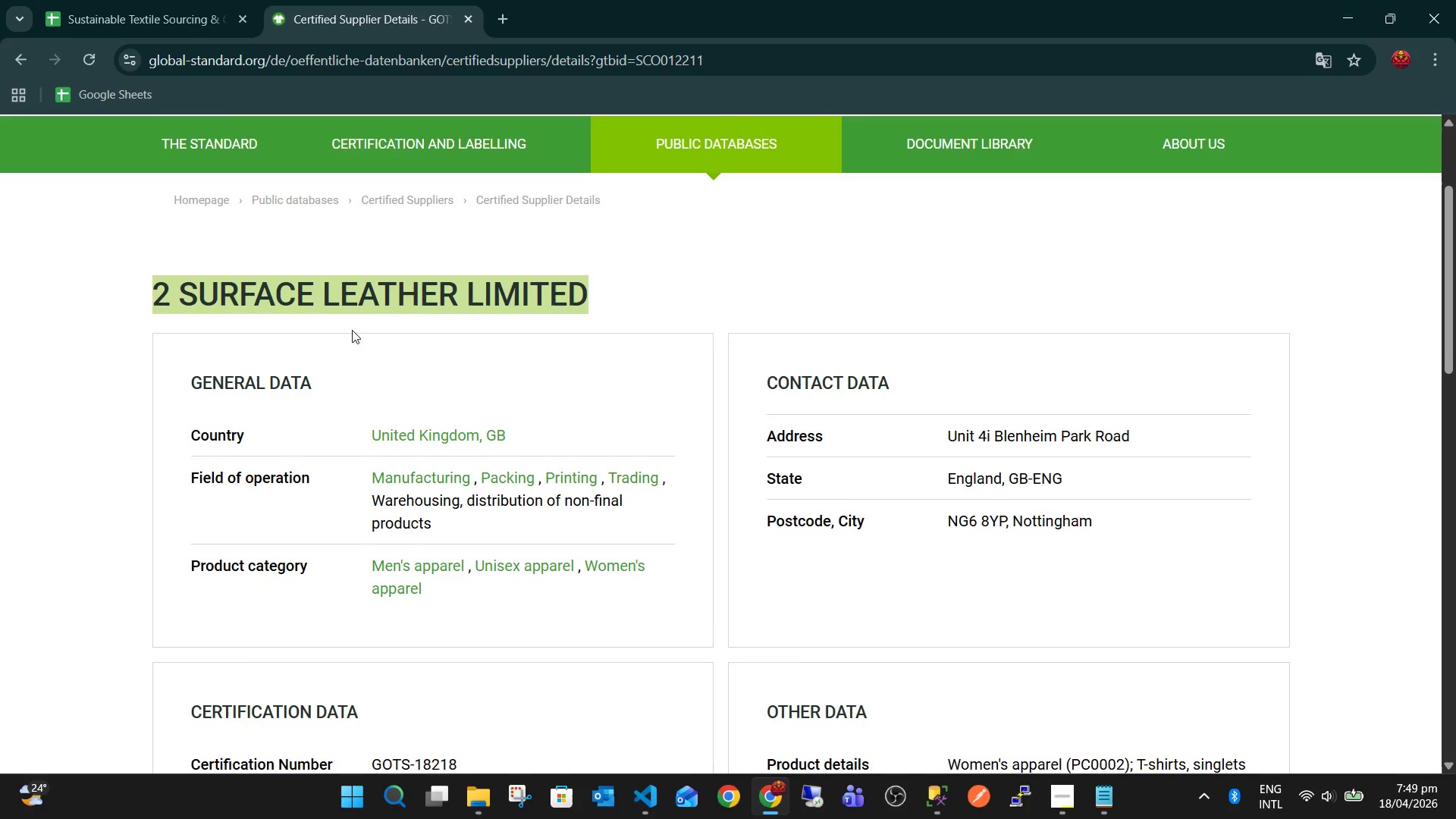 
hold_key(key=ArrowDown, duration=0.66)
 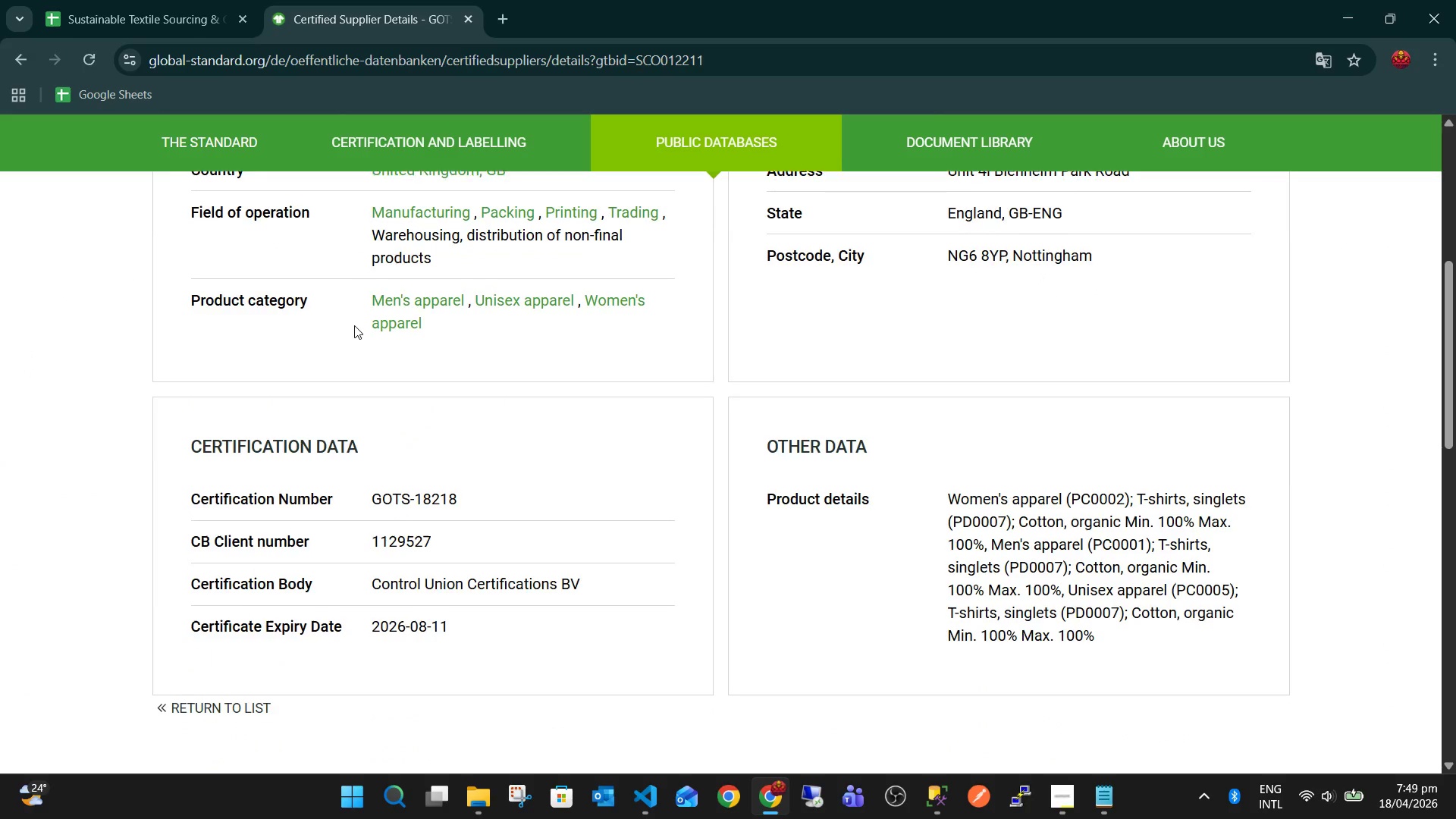 
key(ArrowDown)
 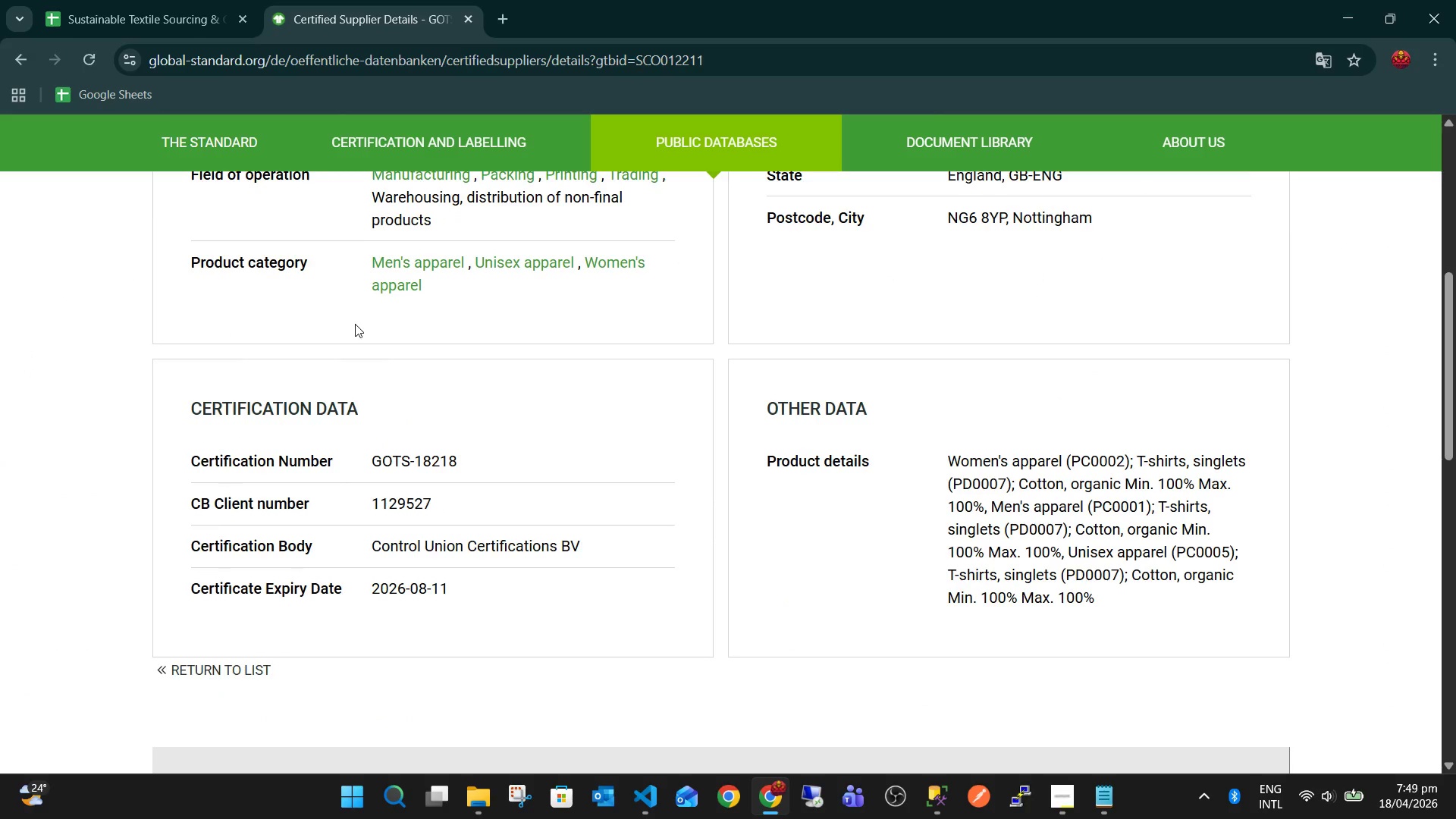 
hold_key(key=ArrowUp, duration=0.86)
 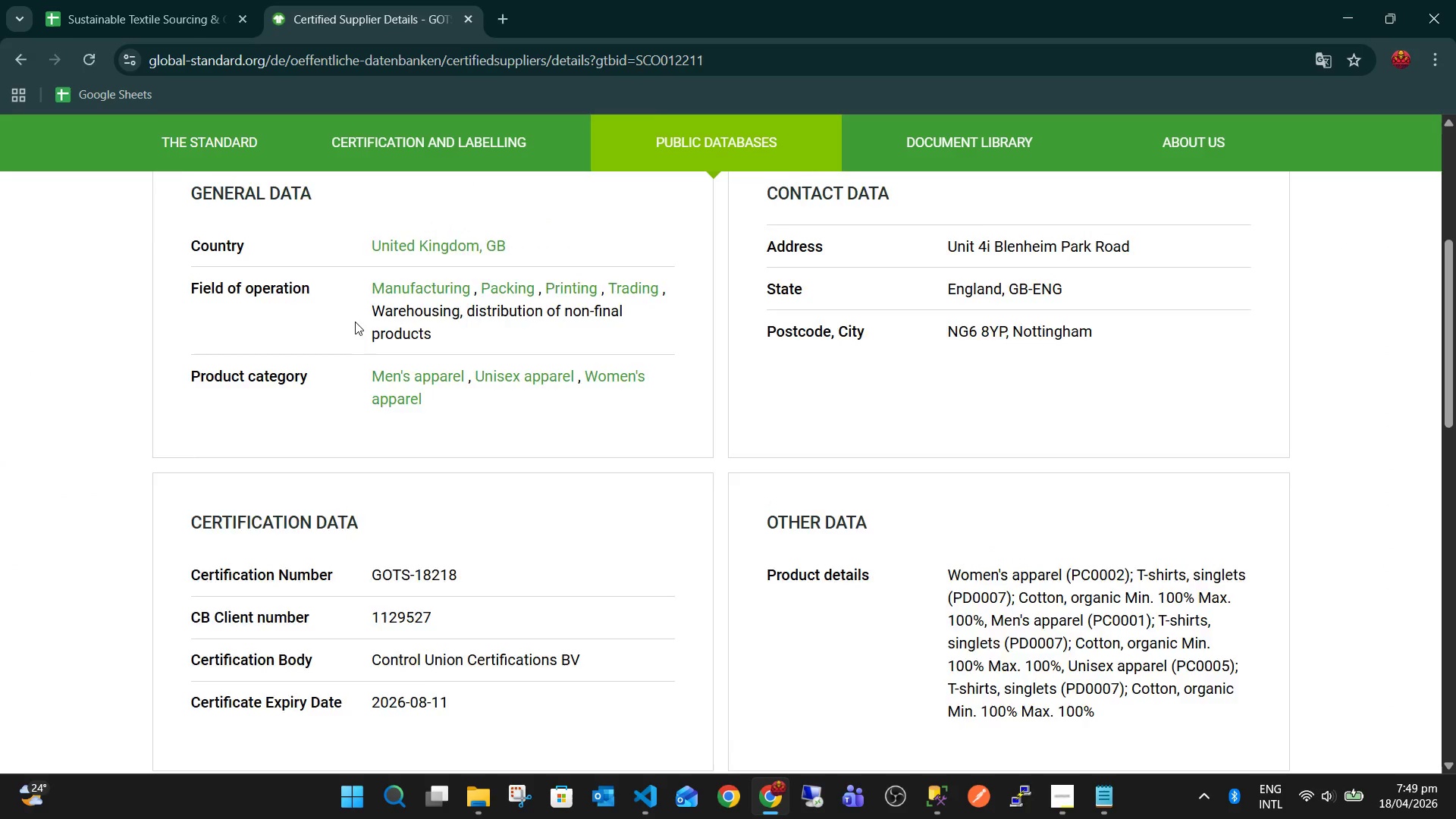 
key(Control+ControlLeft)
 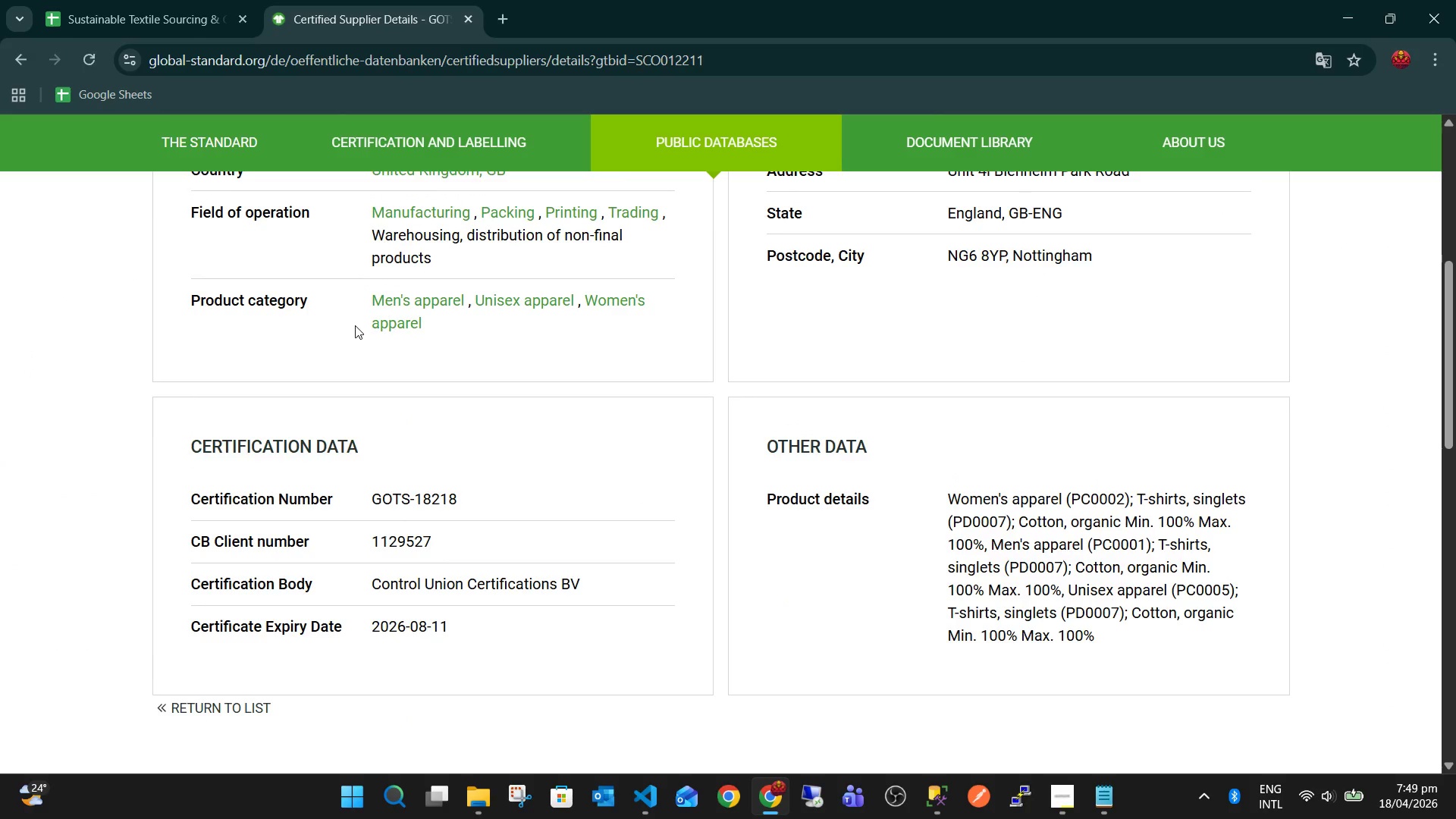 
key(ArrowUp)
 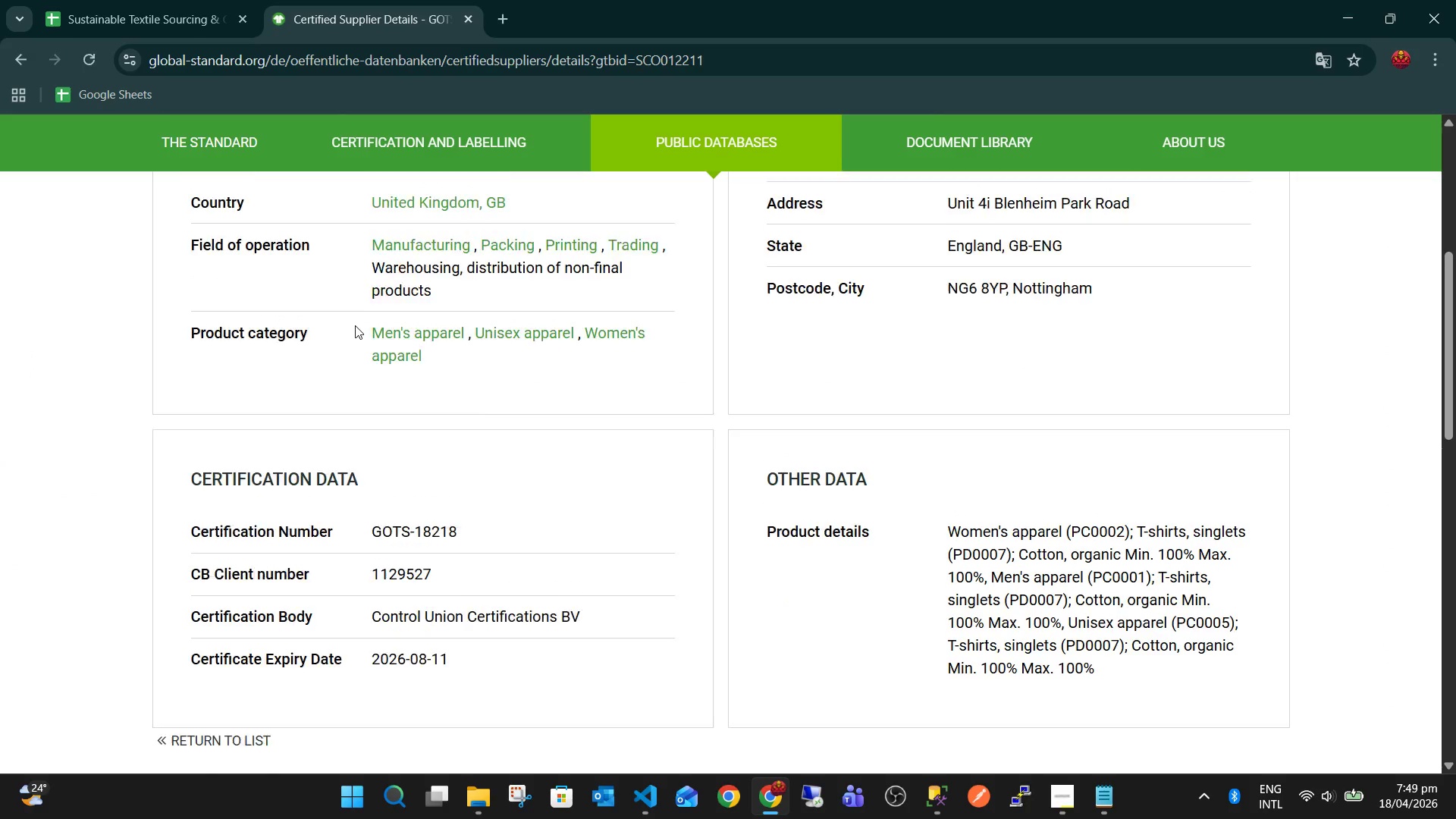 
key(ArrowUp)
 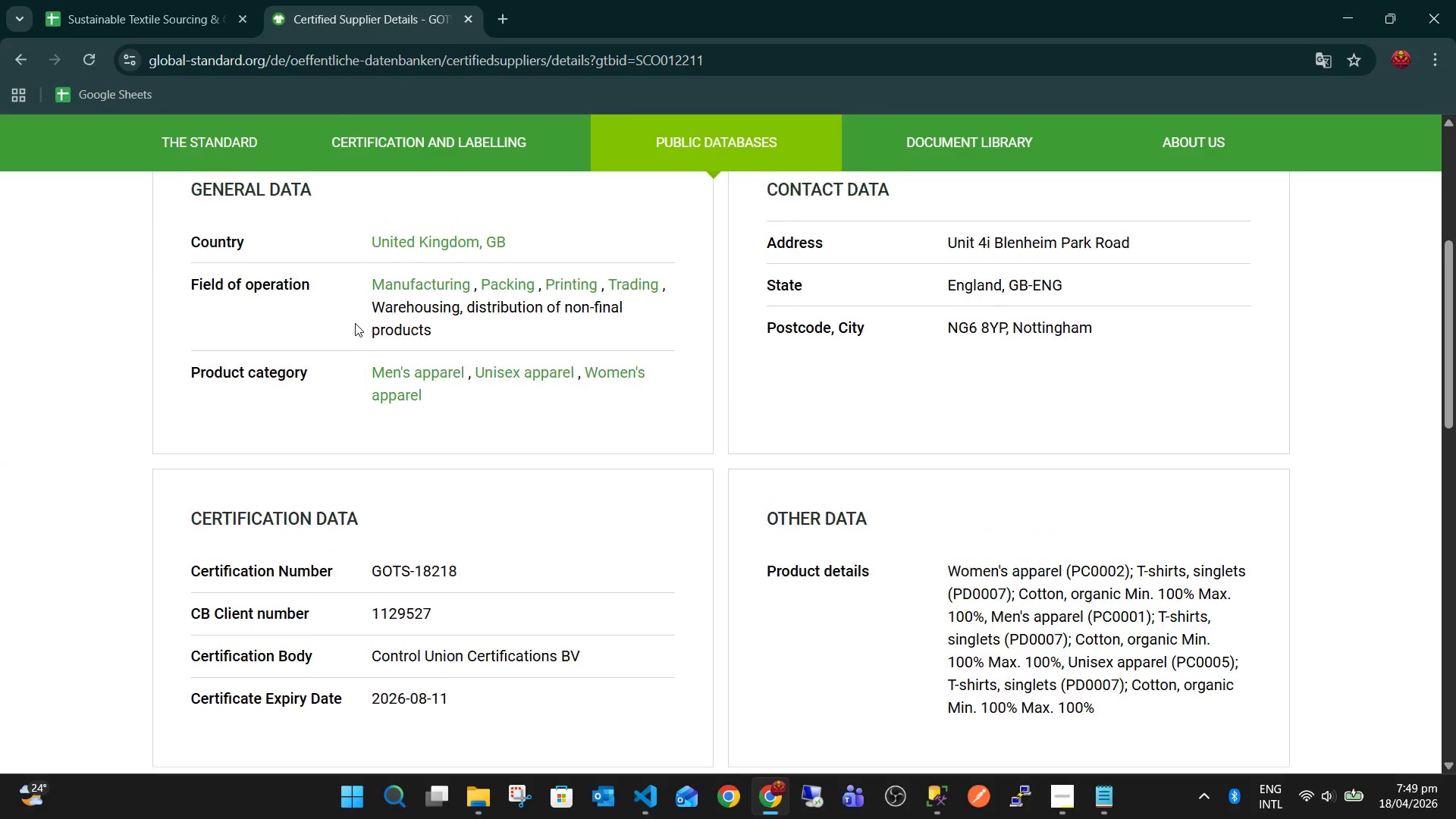 
key(ArrowUp)
 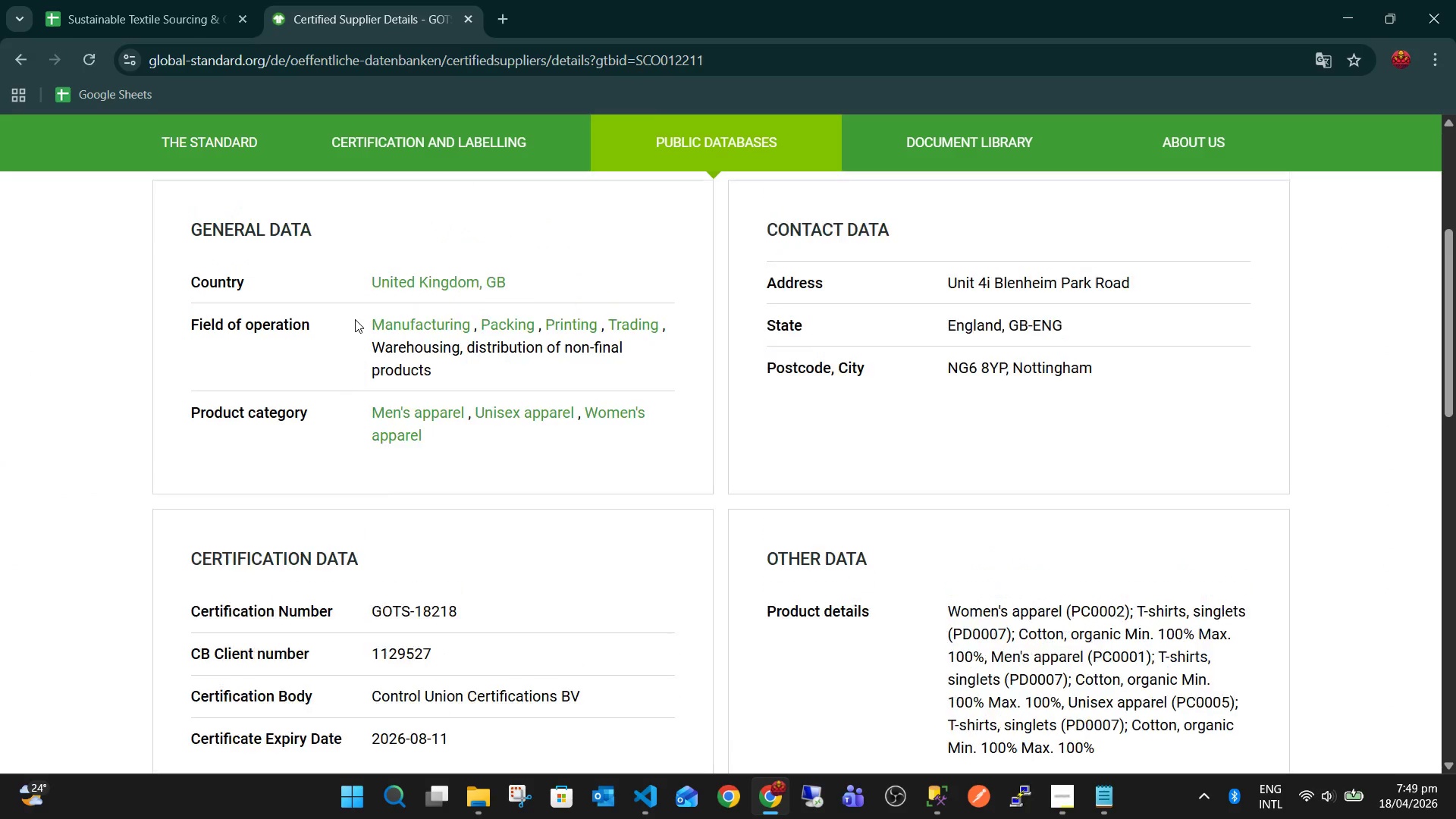 
key(Control+Tab)
 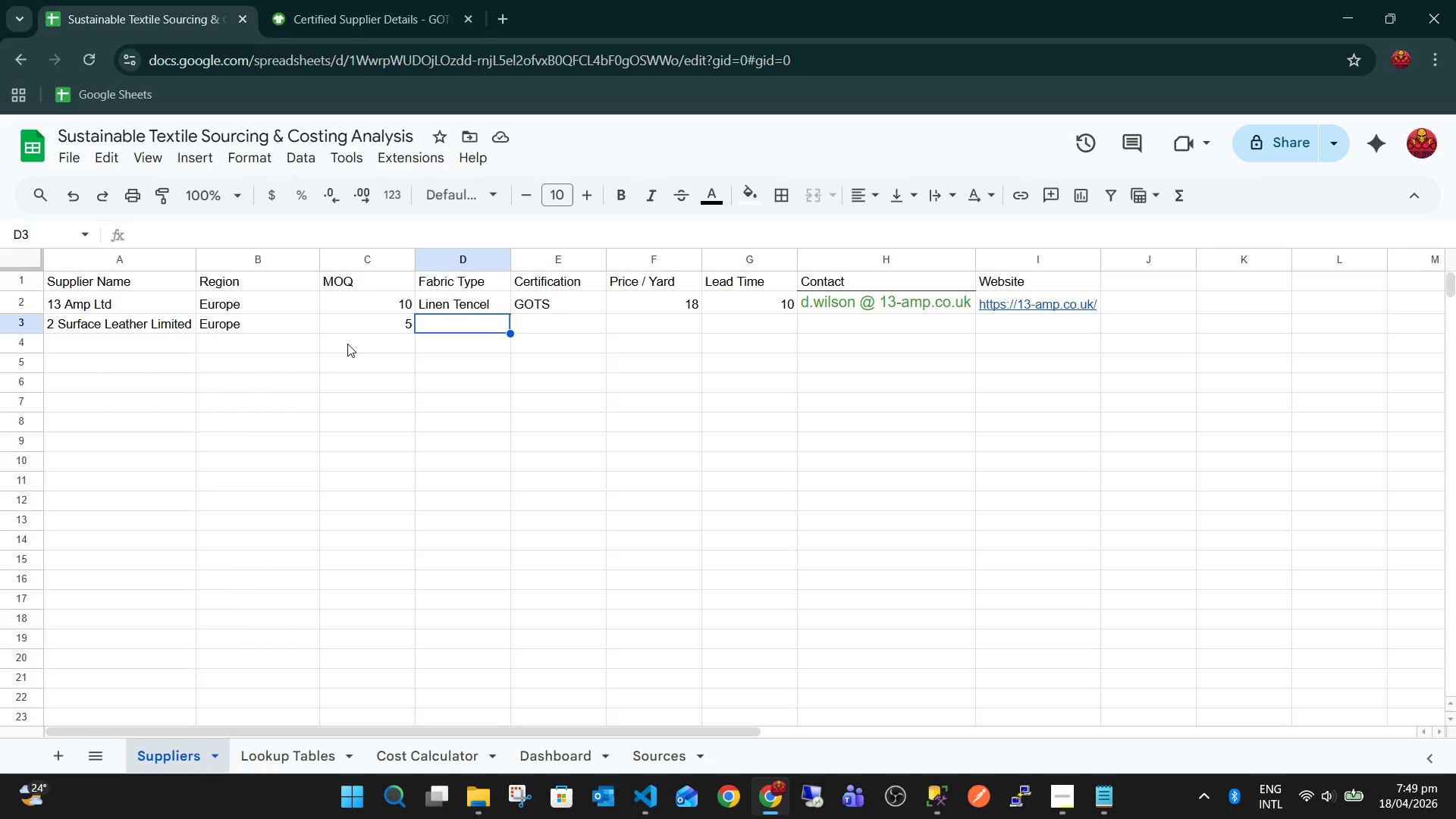 
type(Organix)
key(Backspace)
type(c Coot)
key(Backspace)
key(Backspace)
type(tton)
key(Tab)
 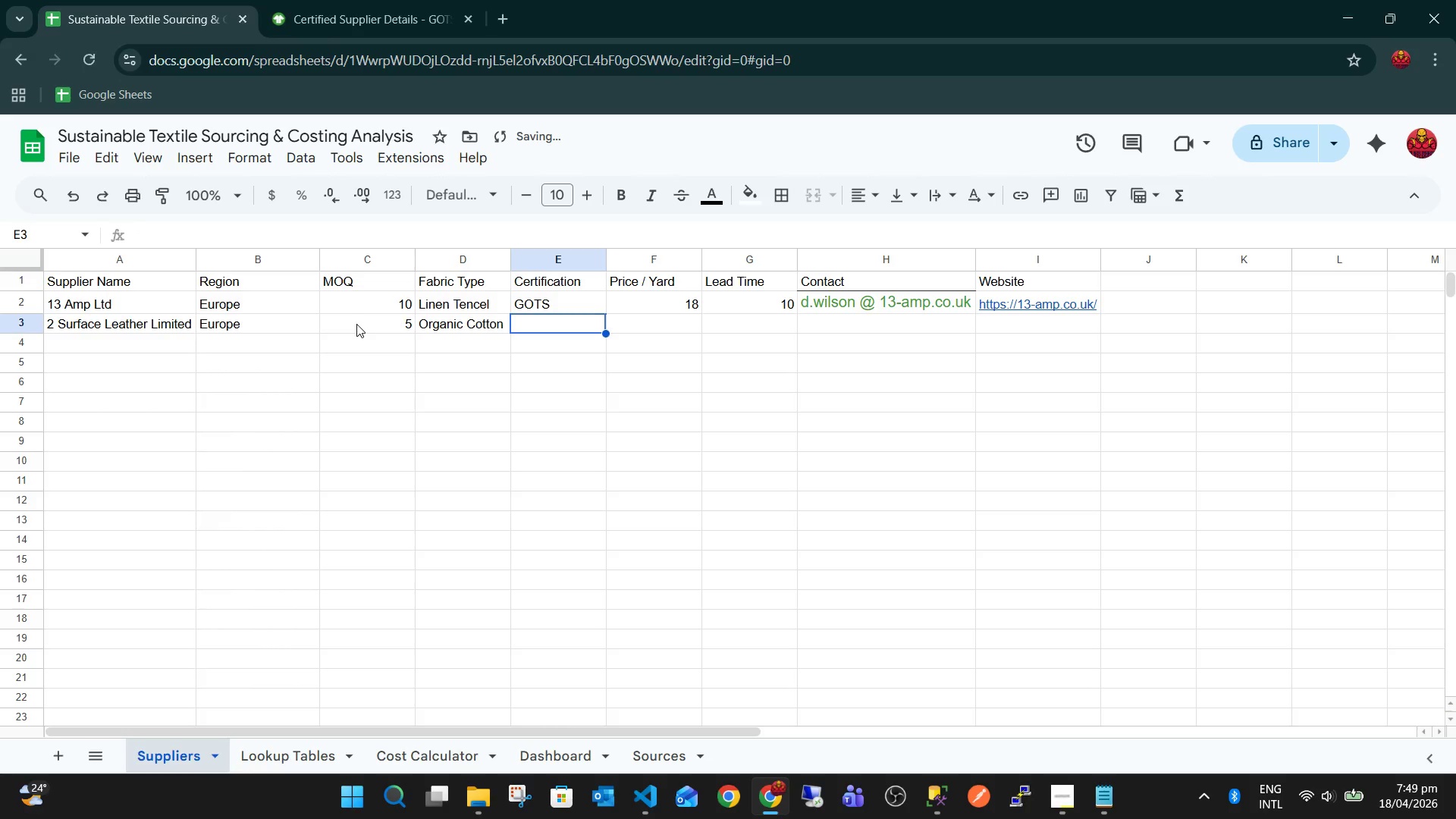 
type(GOTS)
key(Tab)
 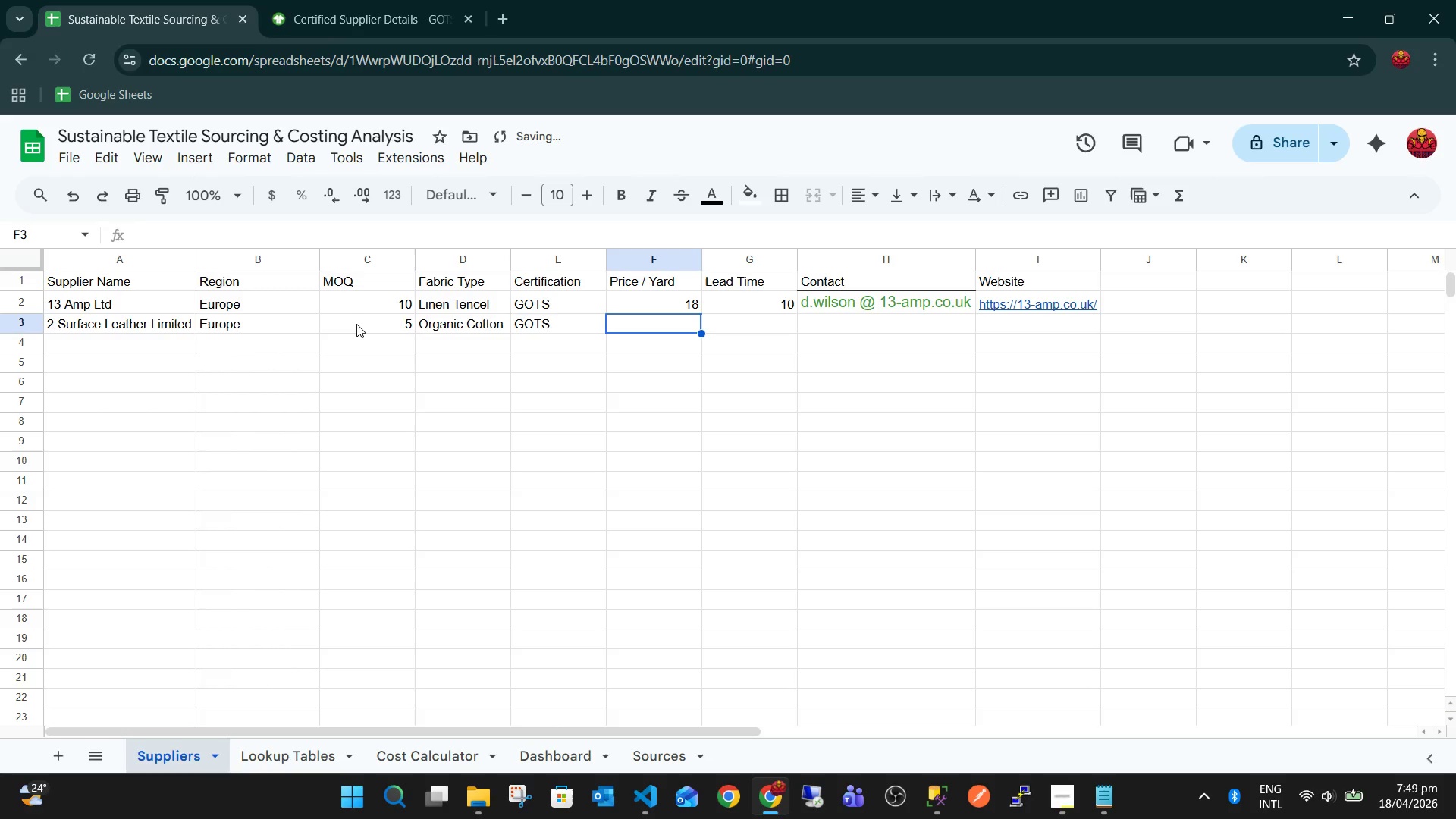 
wait(5.23)
 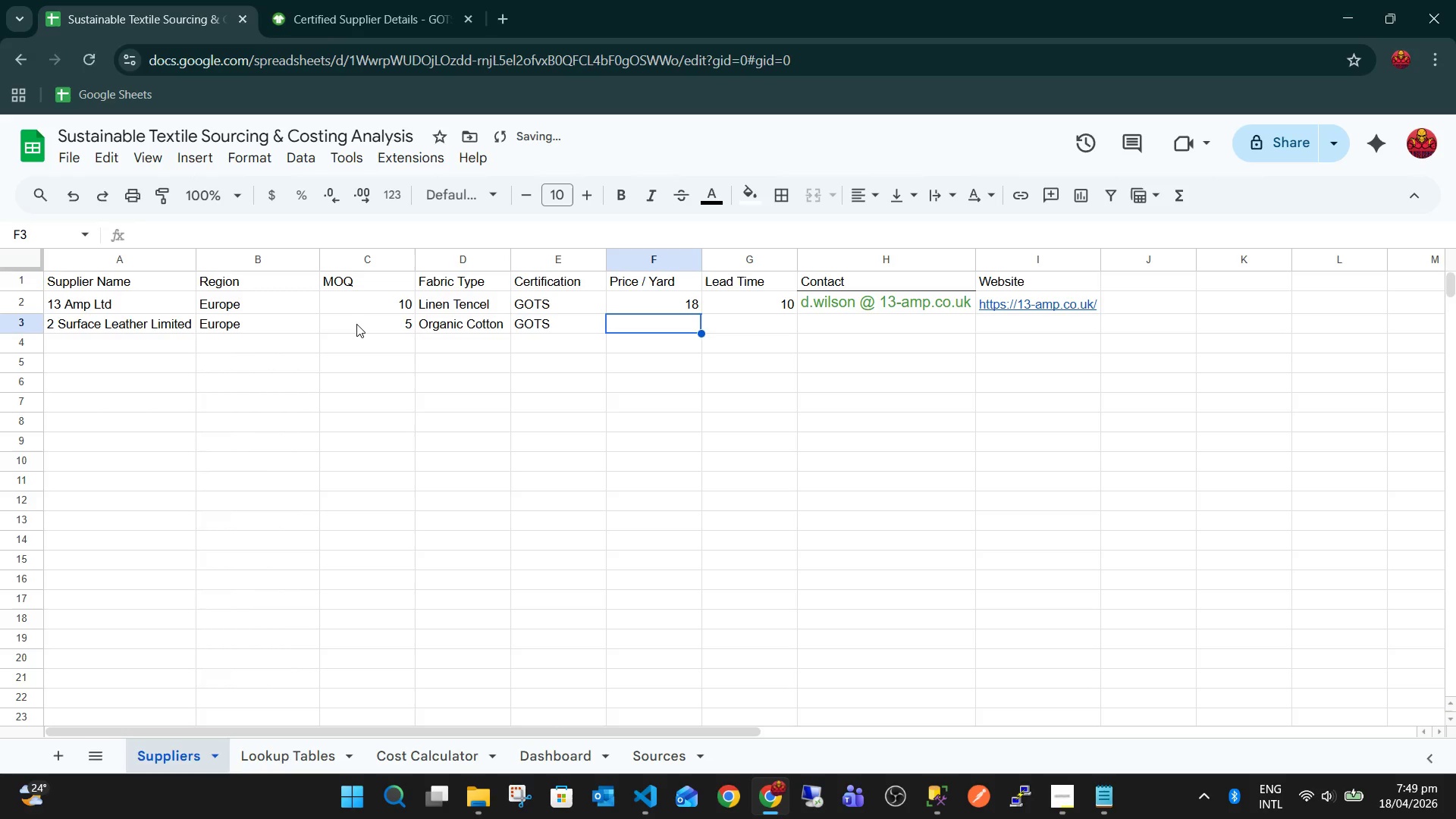 
key(Numpad1)
 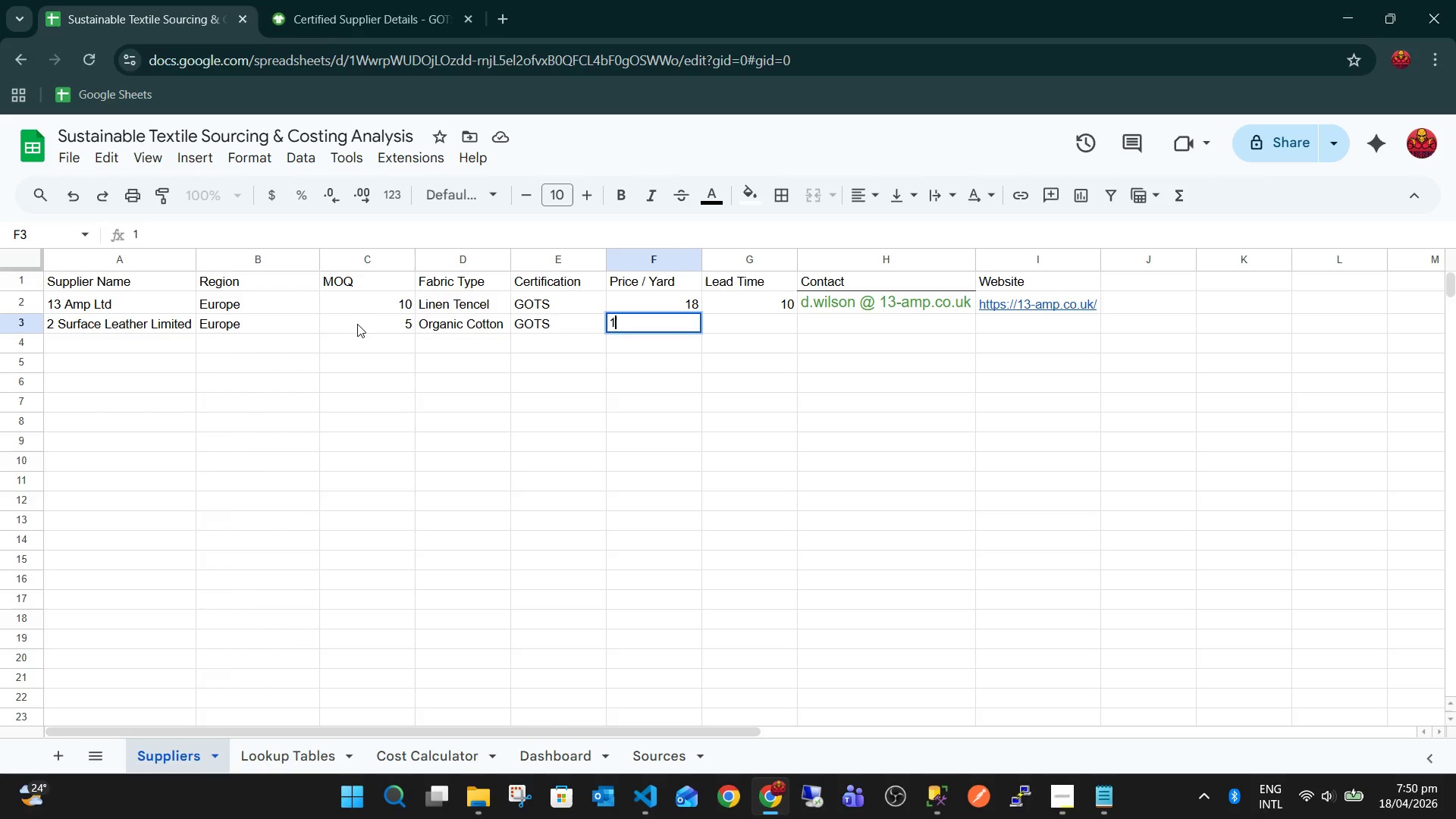 
key(Numpad6)
 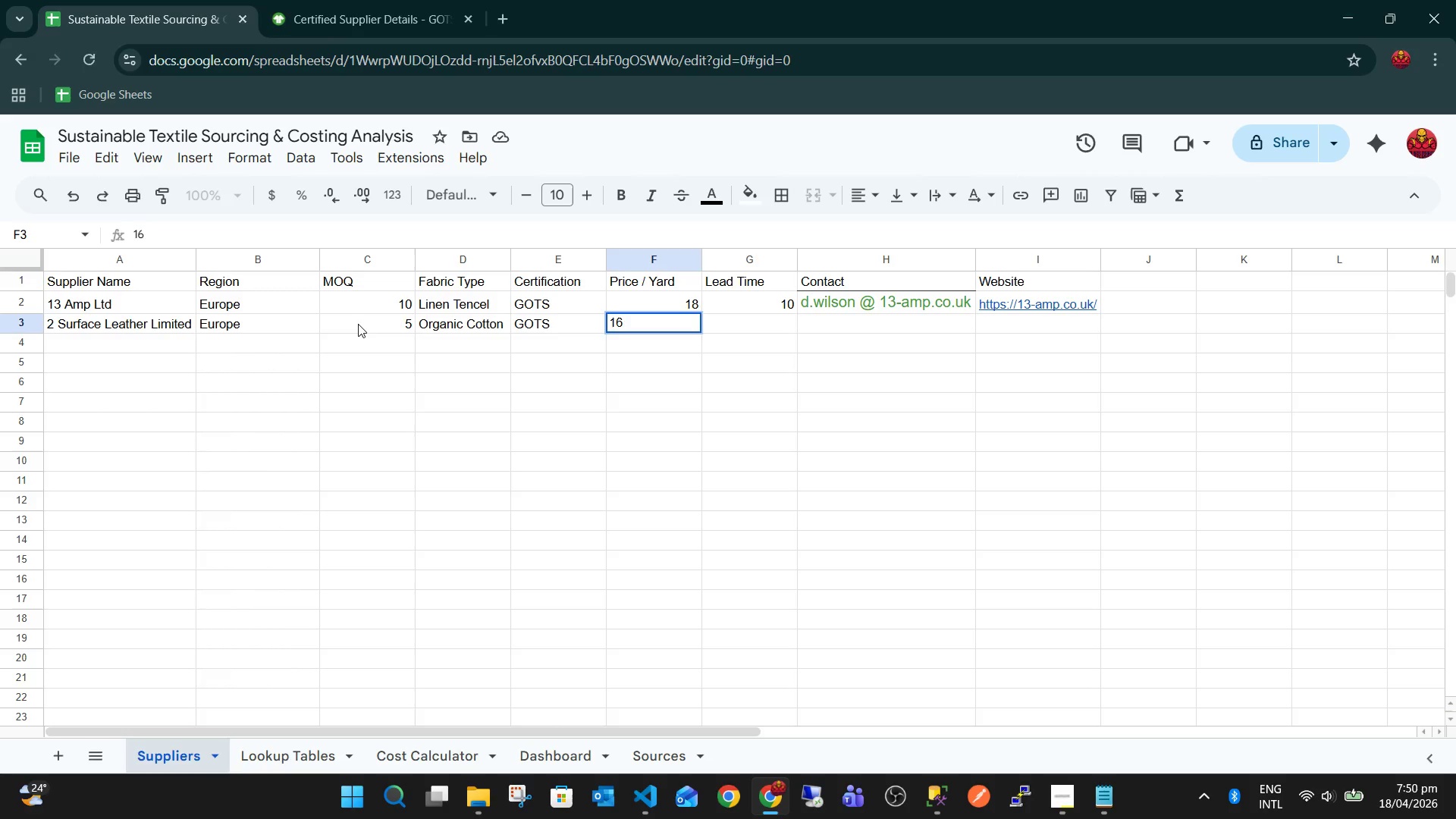 
key(ArrowRight)
 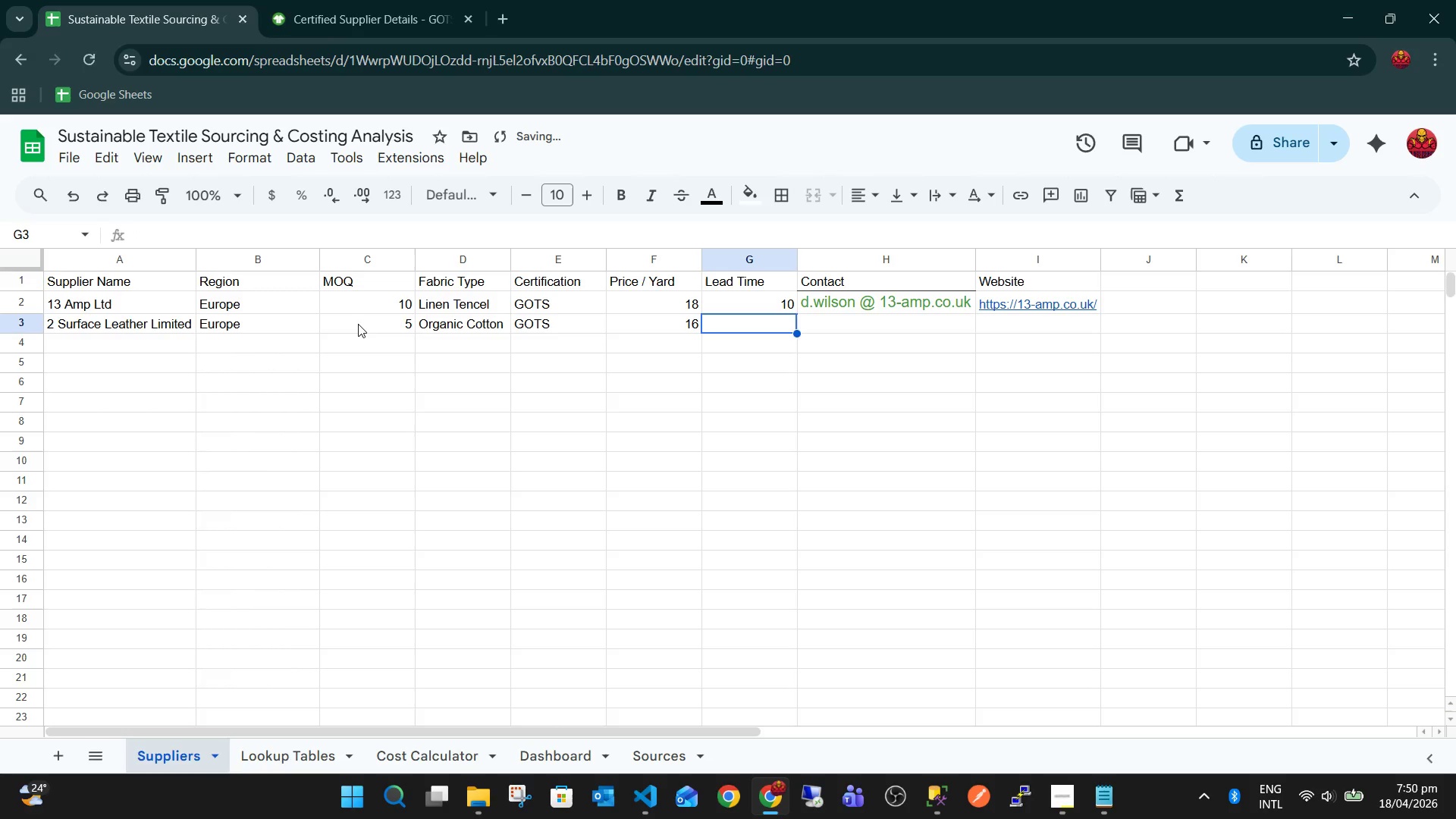 
key(Numpad7)
 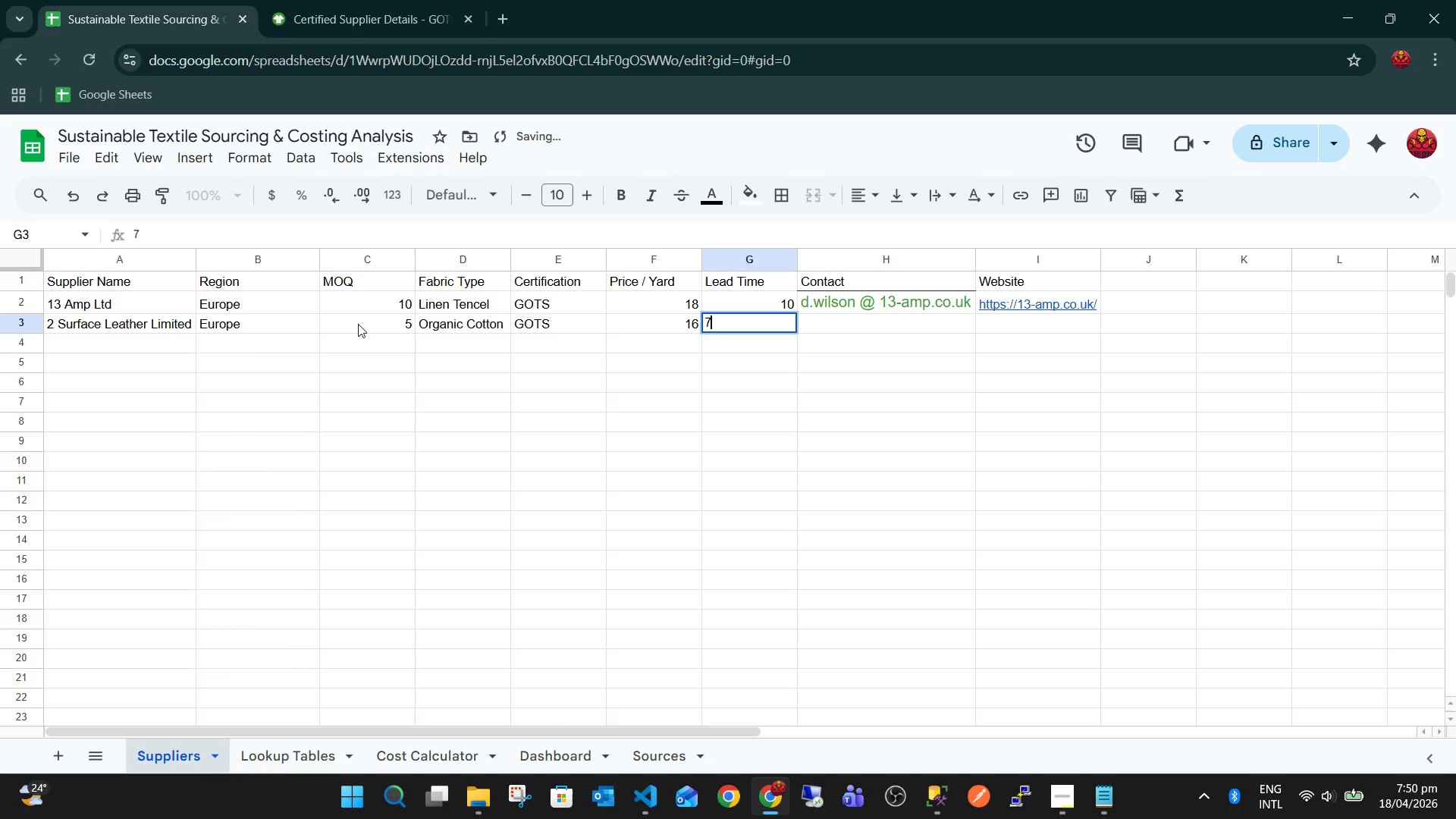 
key(ArrowRight)
 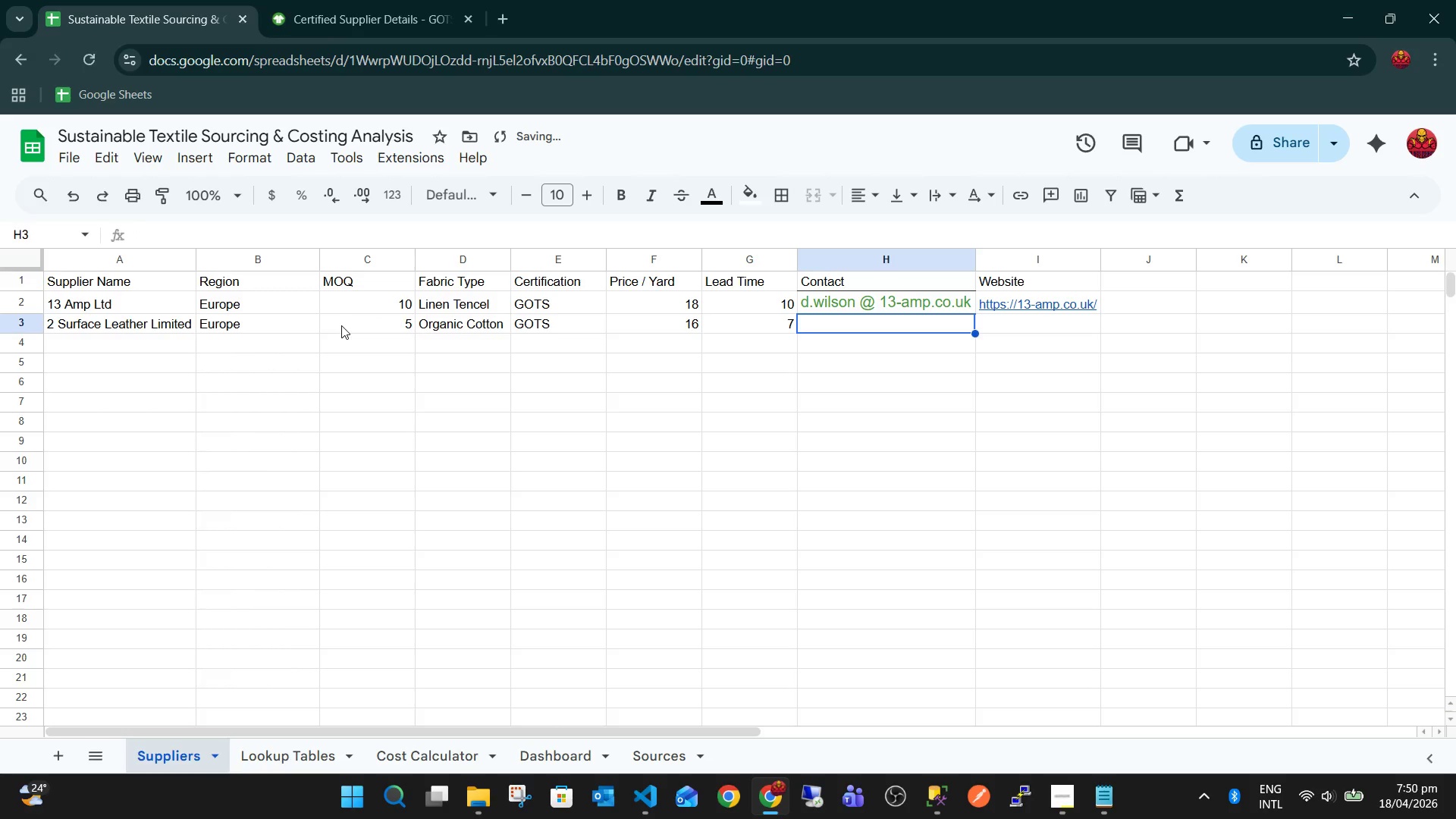 
key(Control+ControlLeft)
 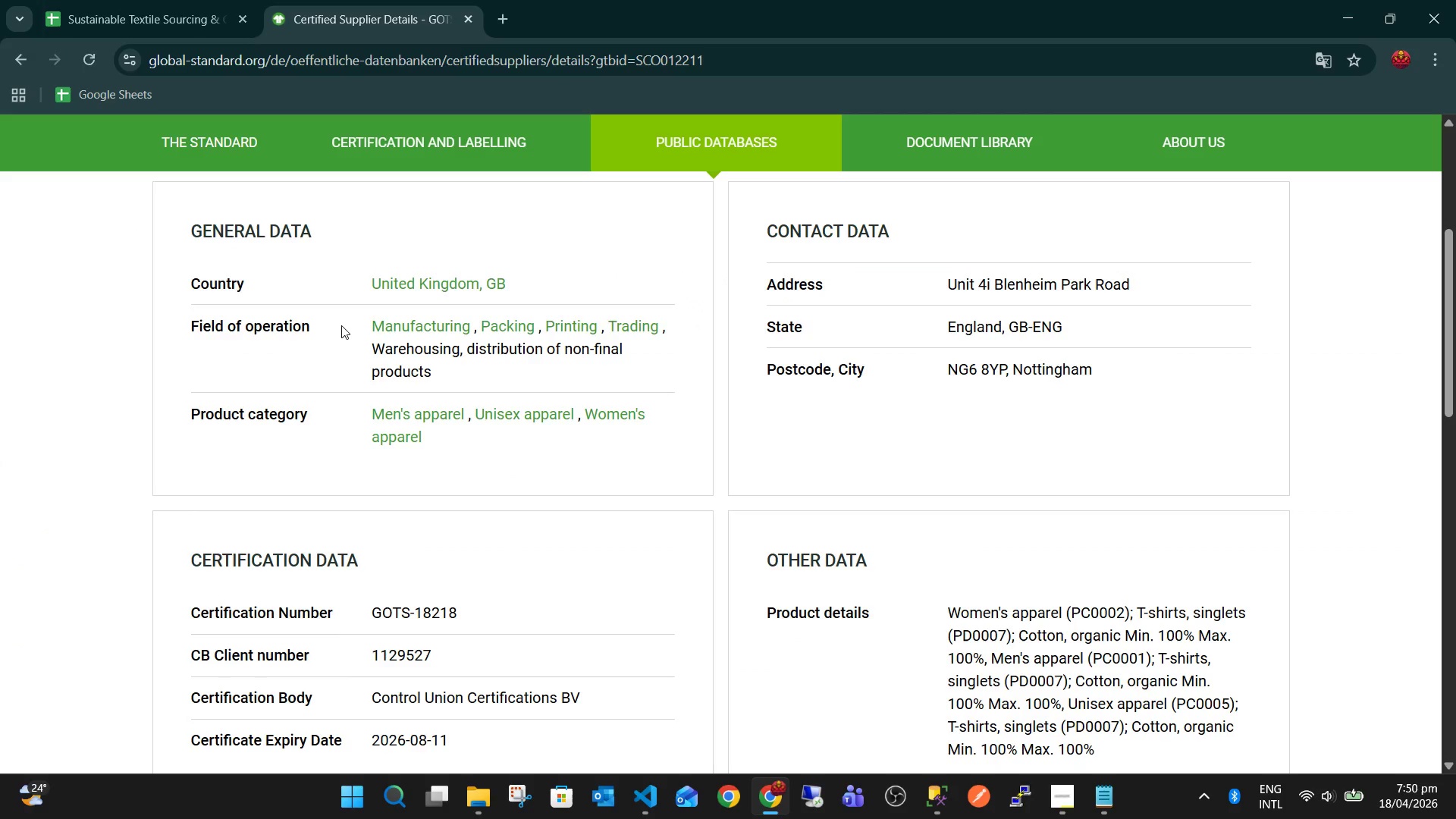 
key(Control+Tab)
 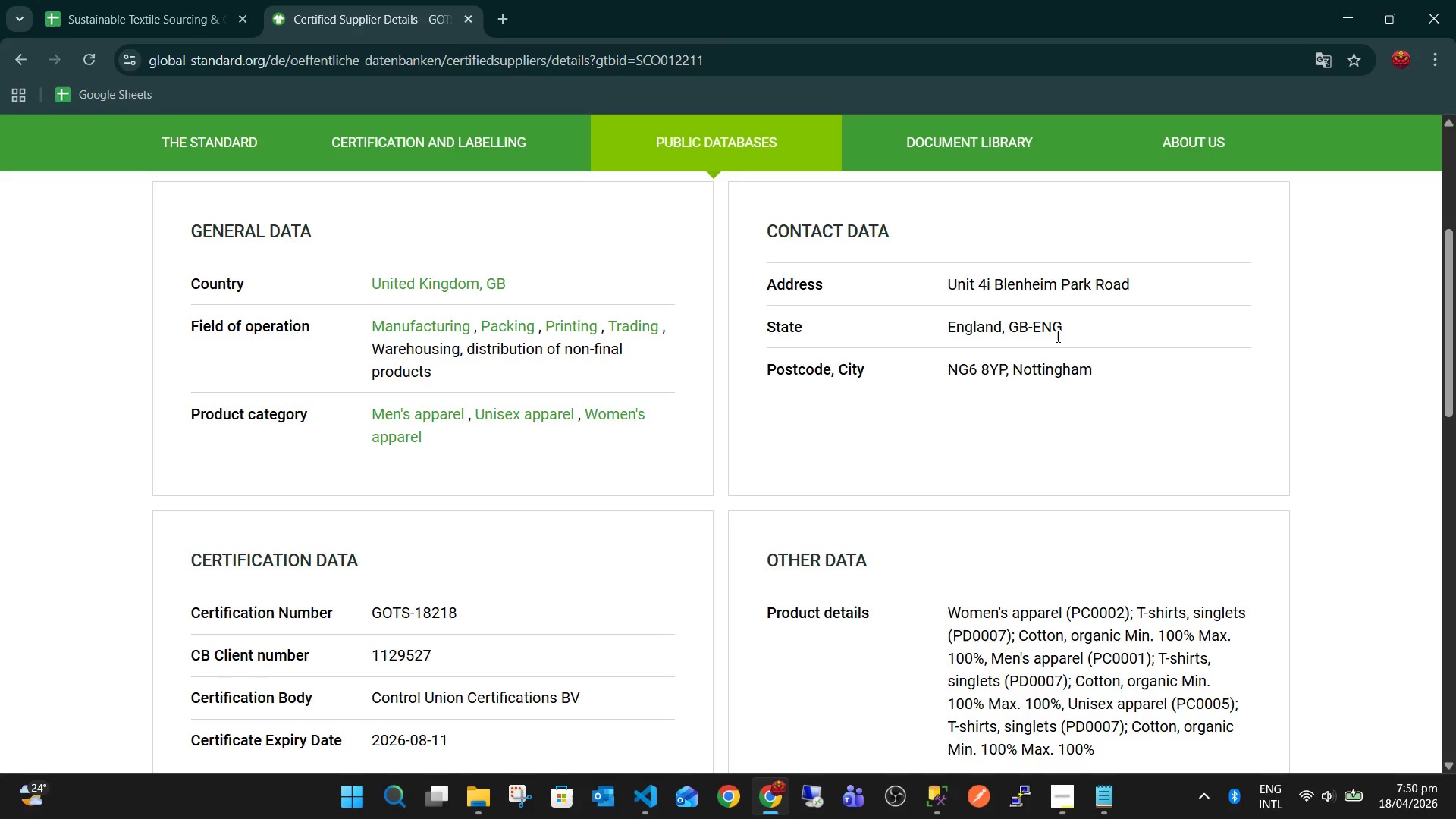 
scroll: coordinate [1045, 384], scroll_direction: up, amount: 3.0
 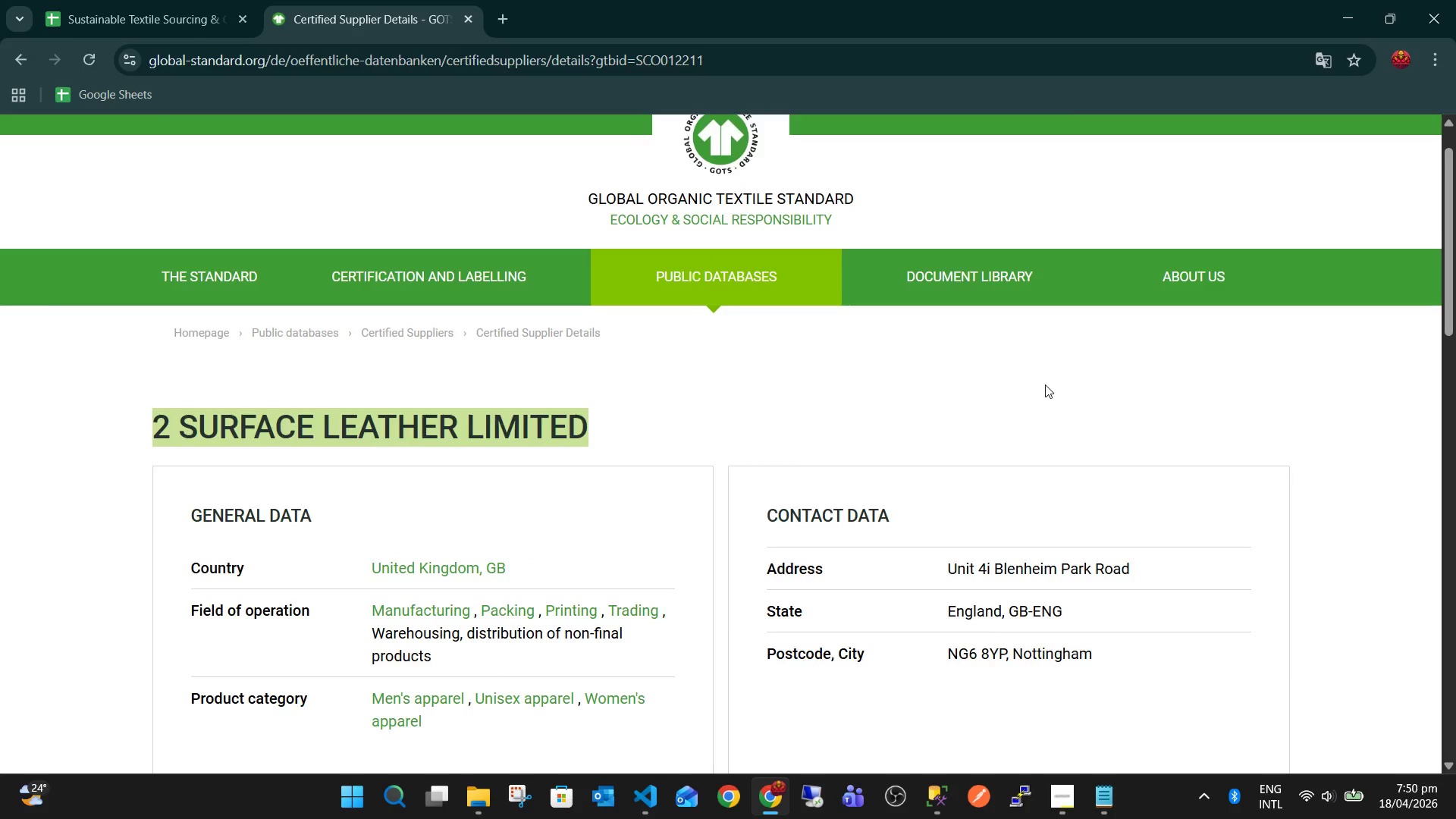 
scroll: coordinate [1100, 308], scroll_direction: down, amount: 6.0
 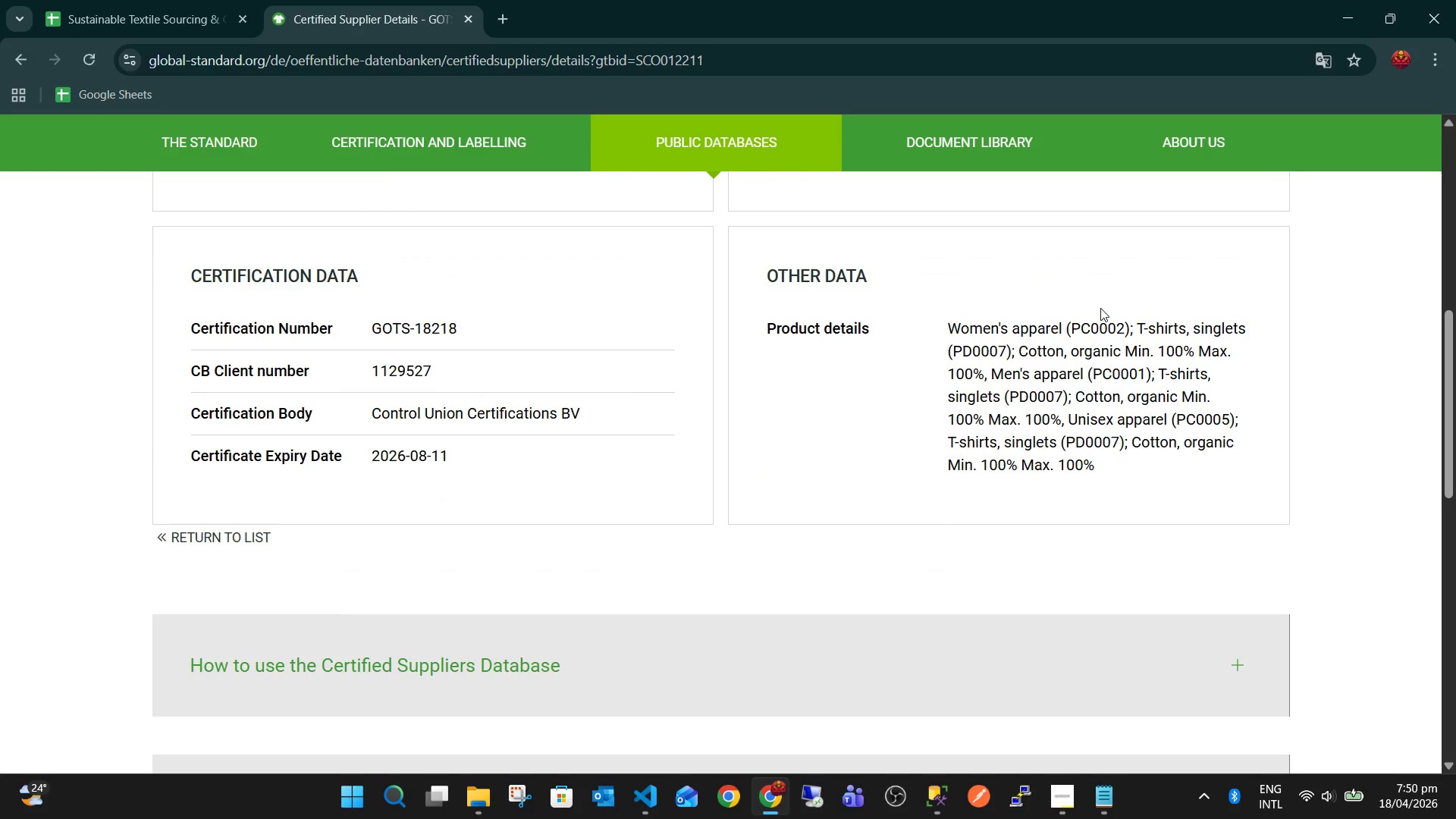 
scroll: coordinate [1100, 308], scroll_direction: up, amount: 7.0
 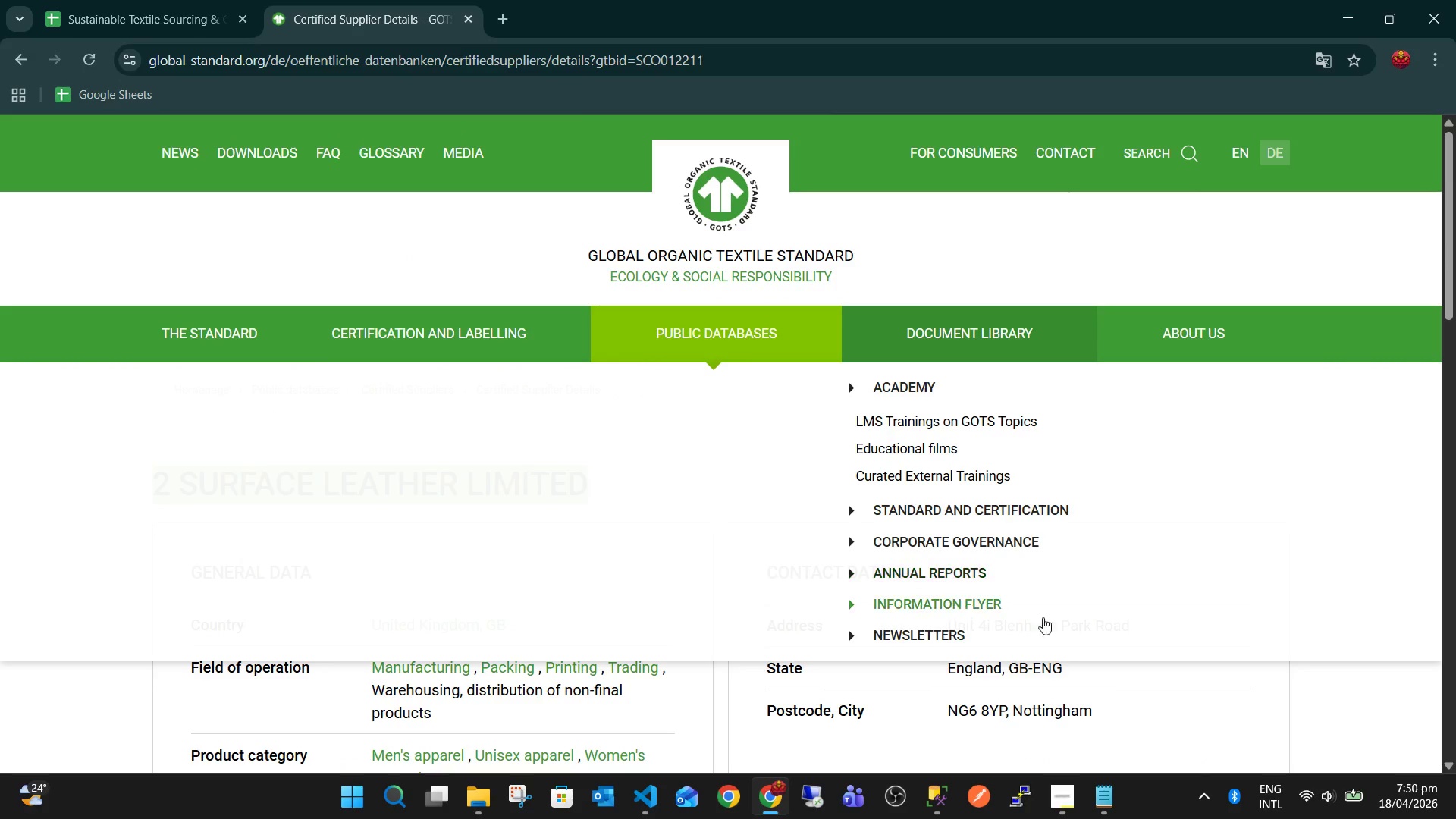 
scroll: coordinate [772, 637], scroll_direction: down, amount: 2.0
 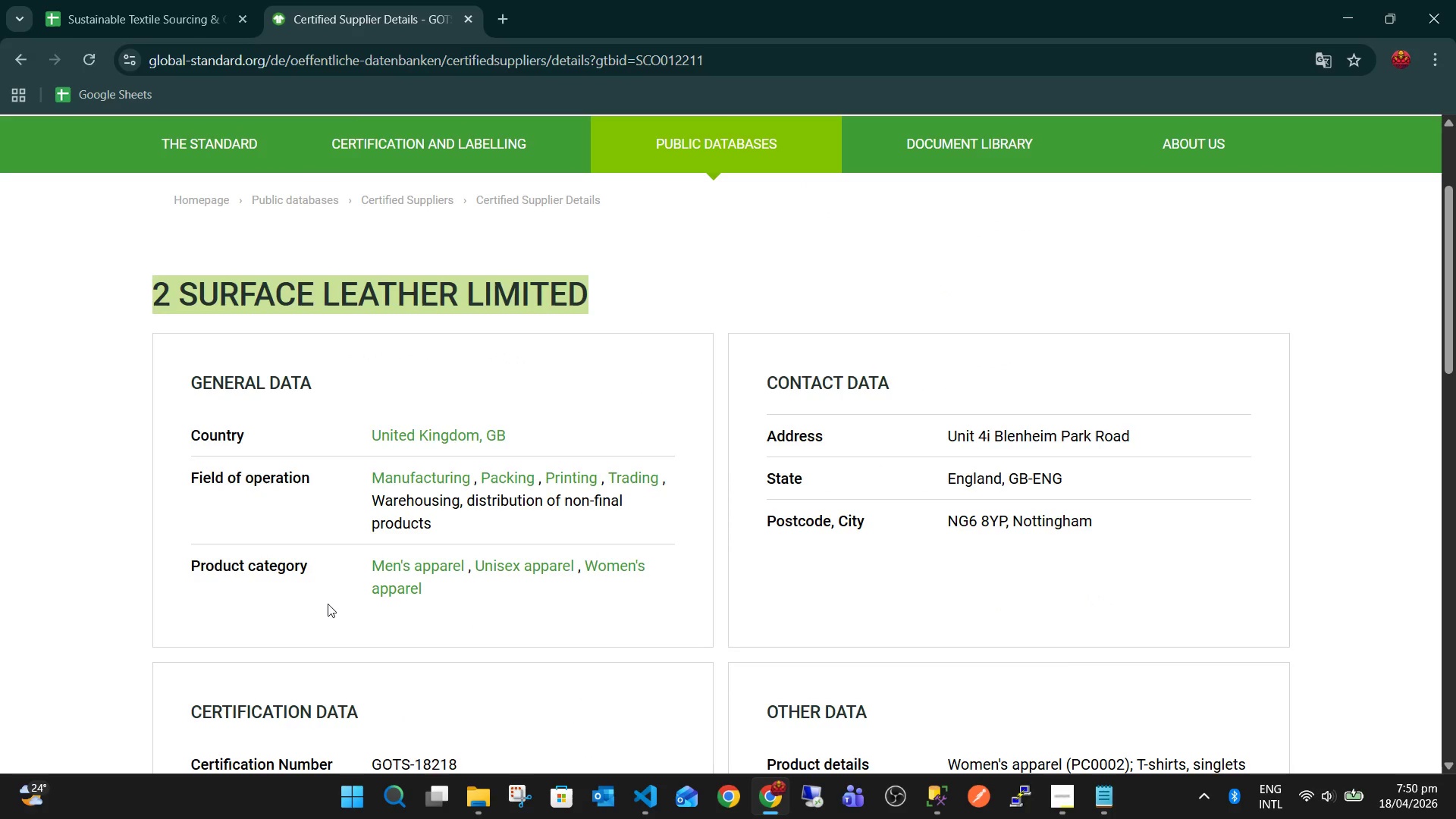 
key(Control+Tab)
 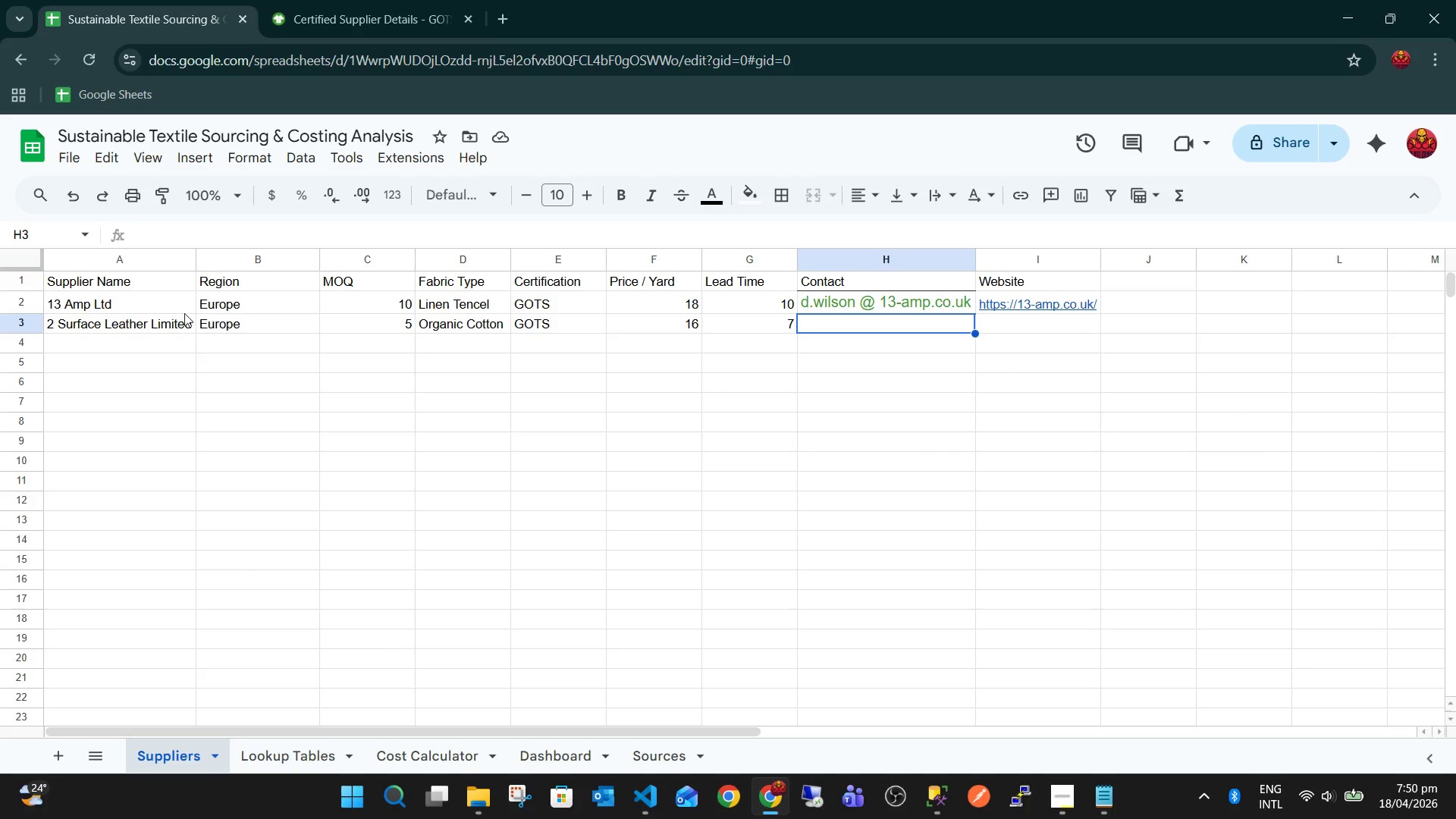 
left_click([133, 327])
 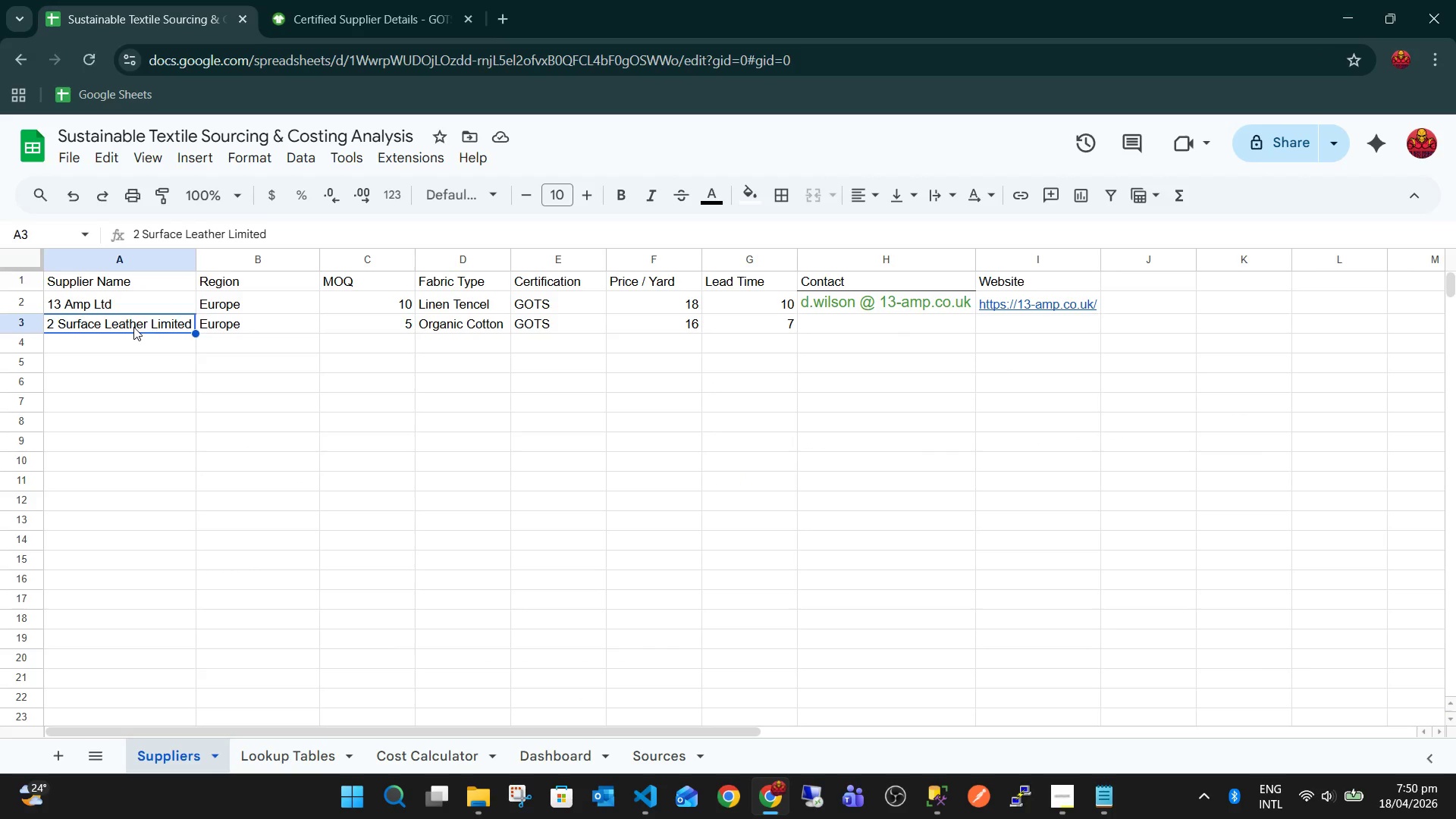 
key(Control+C)
 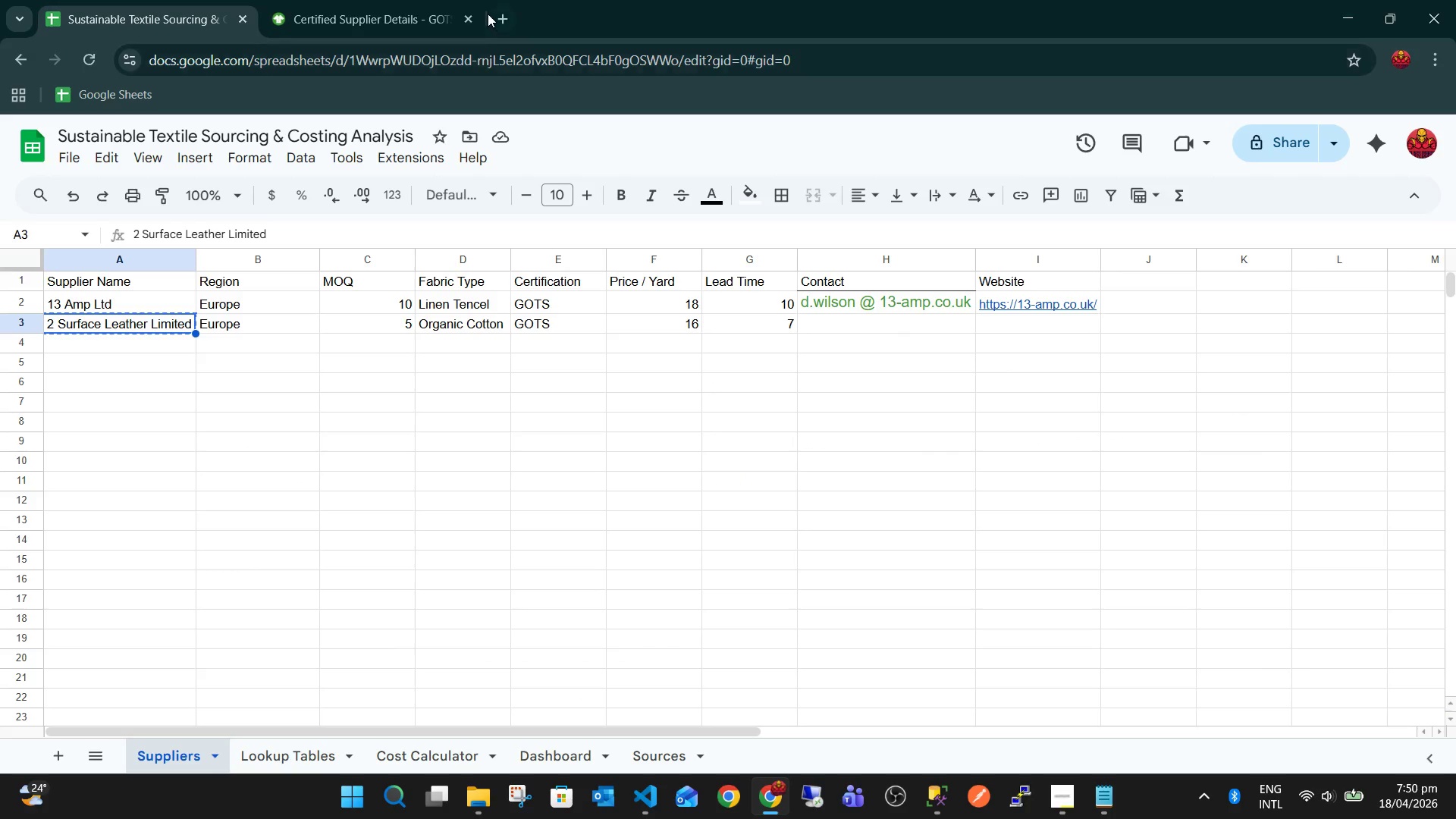 
left_click([502, 15])
 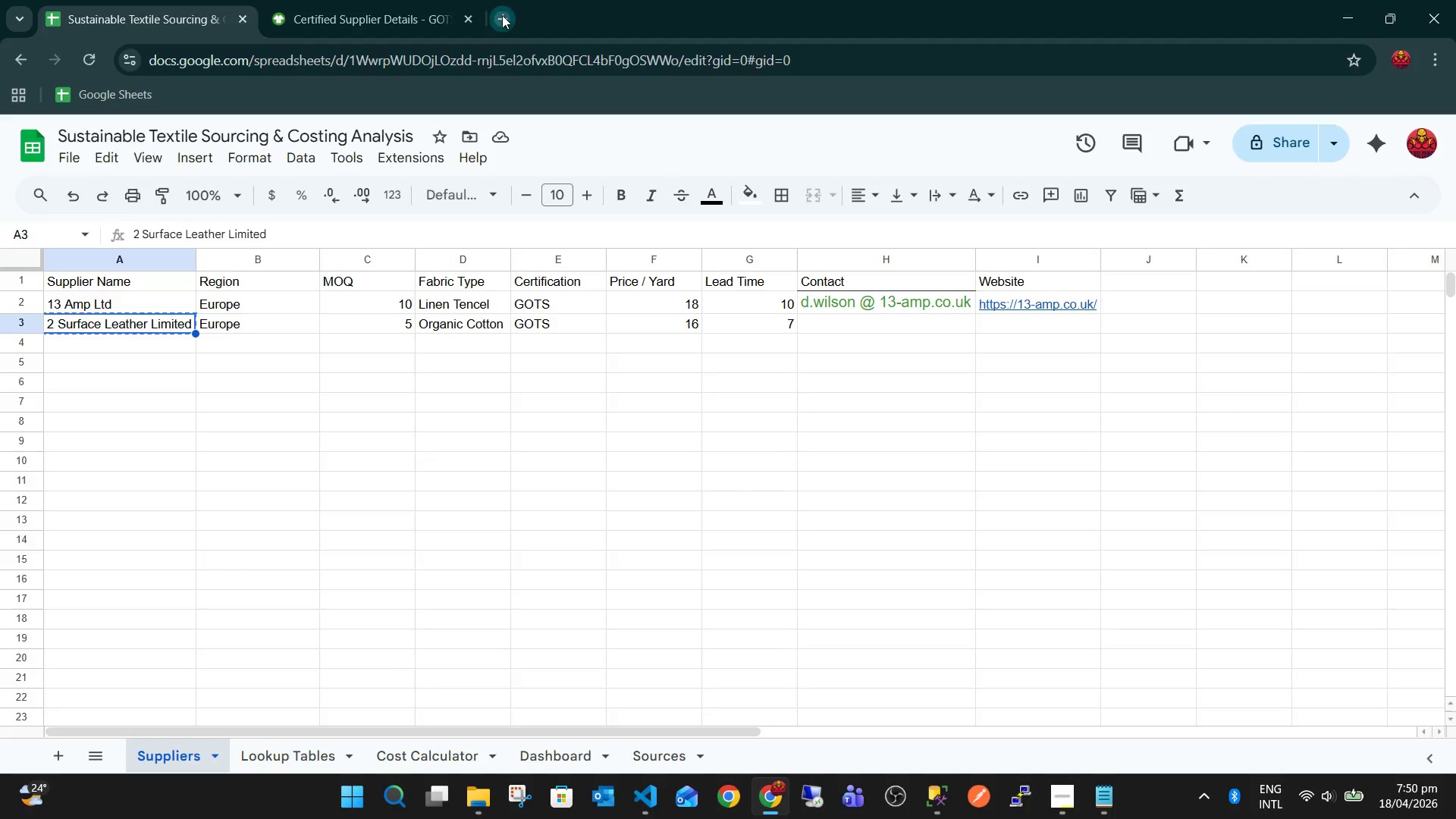 
key(Control+V)
 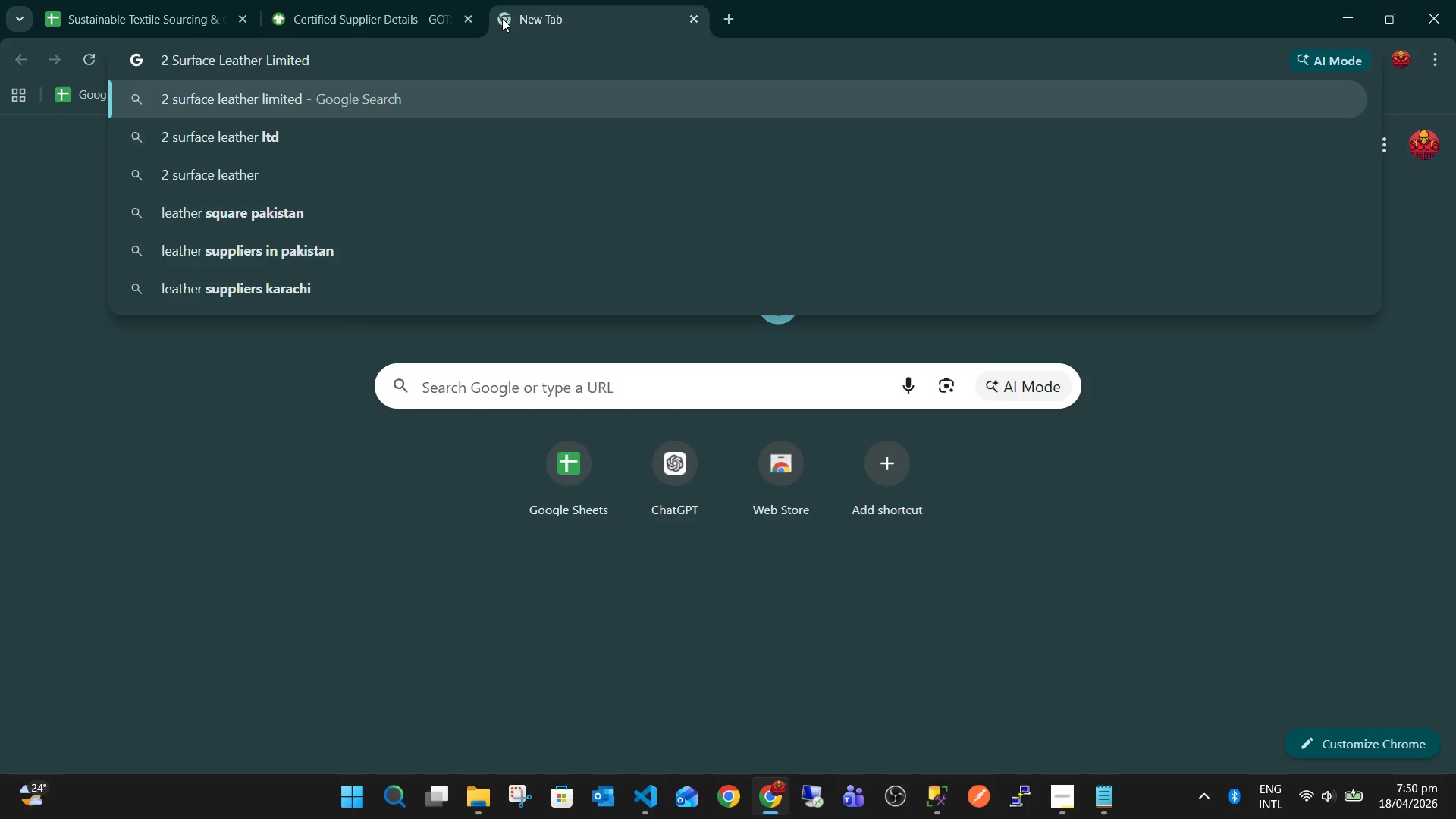 
type( Unik)
key(Backspace)
 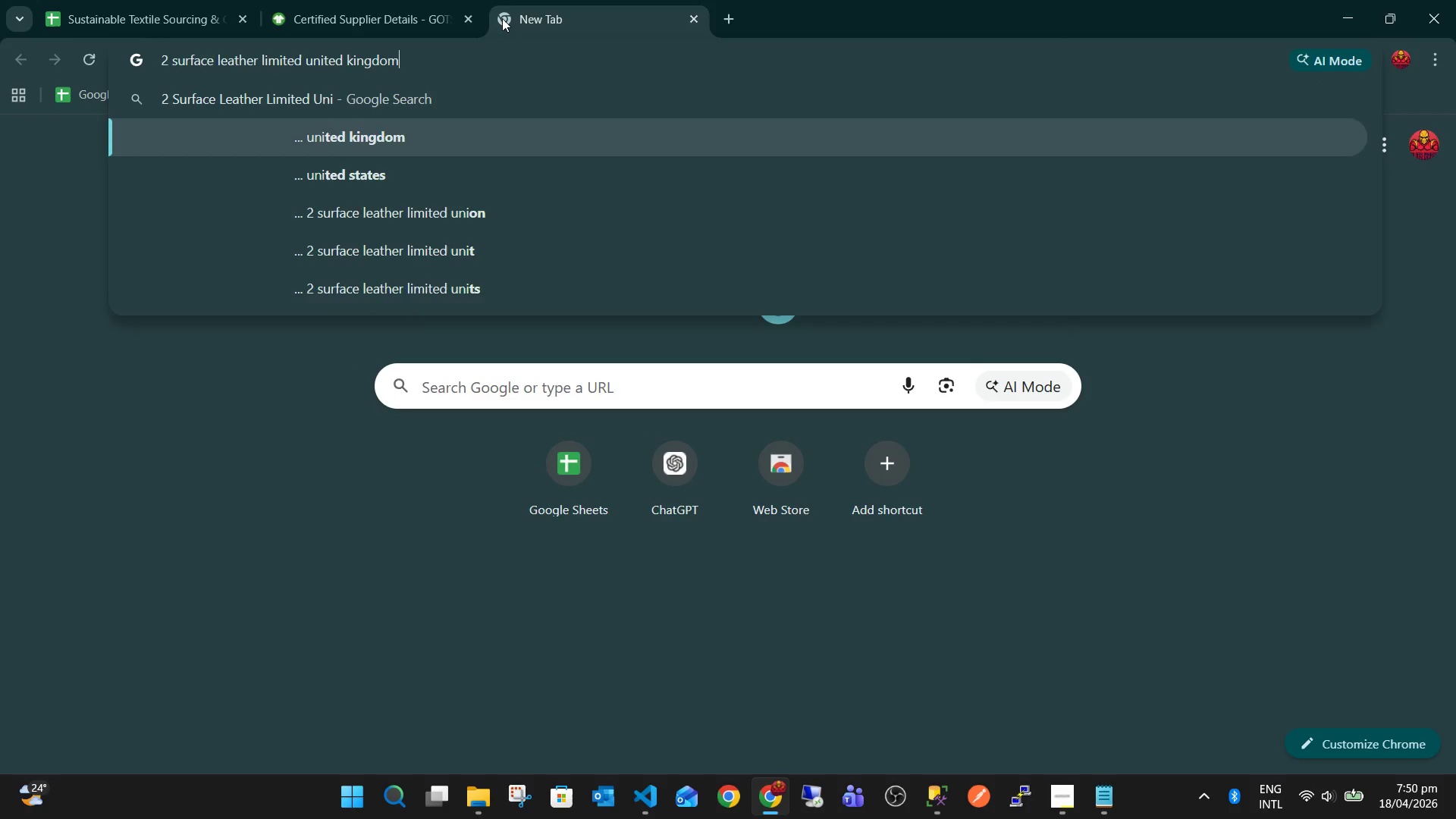 
 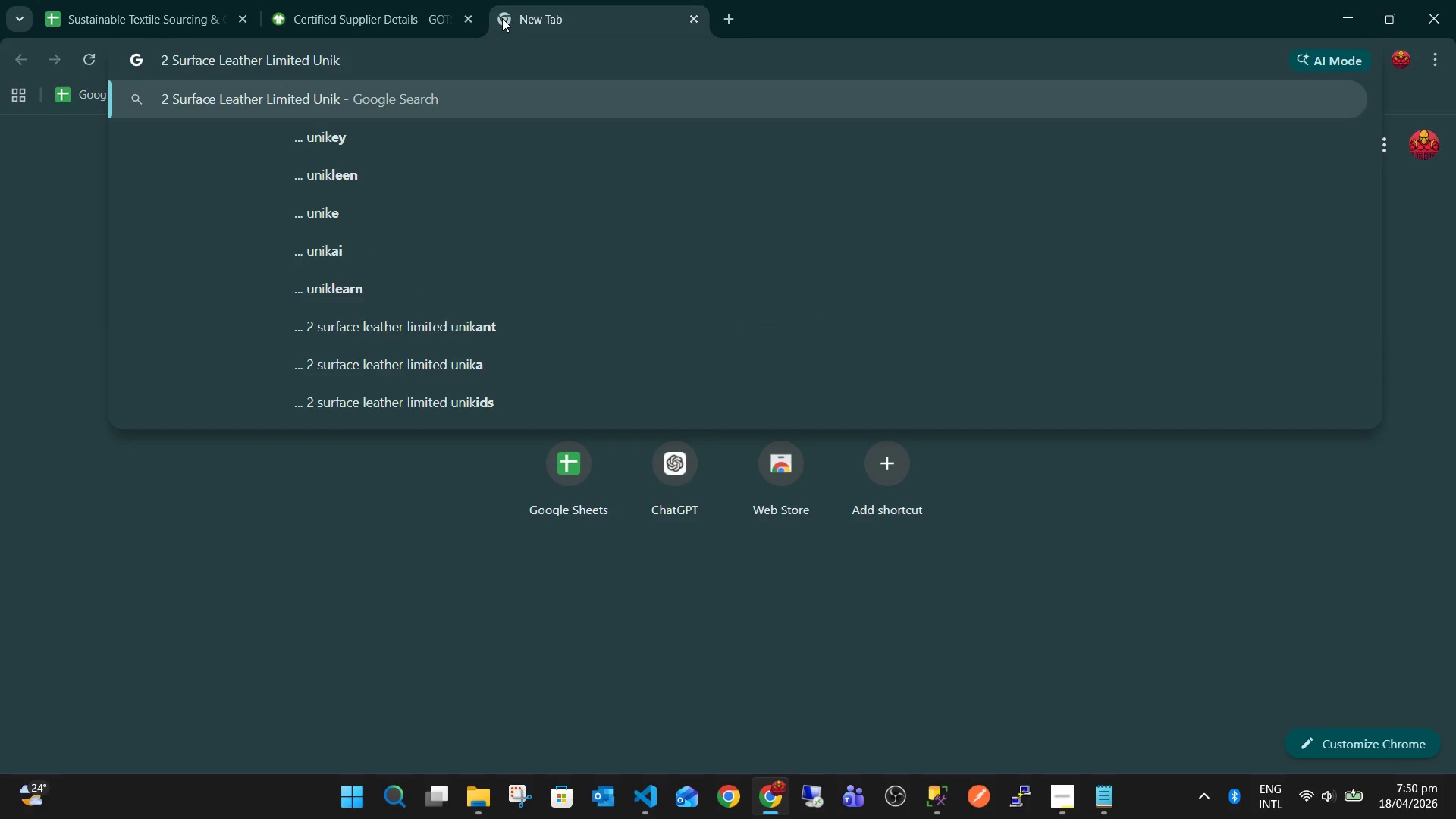 
key(ArrowDown)
 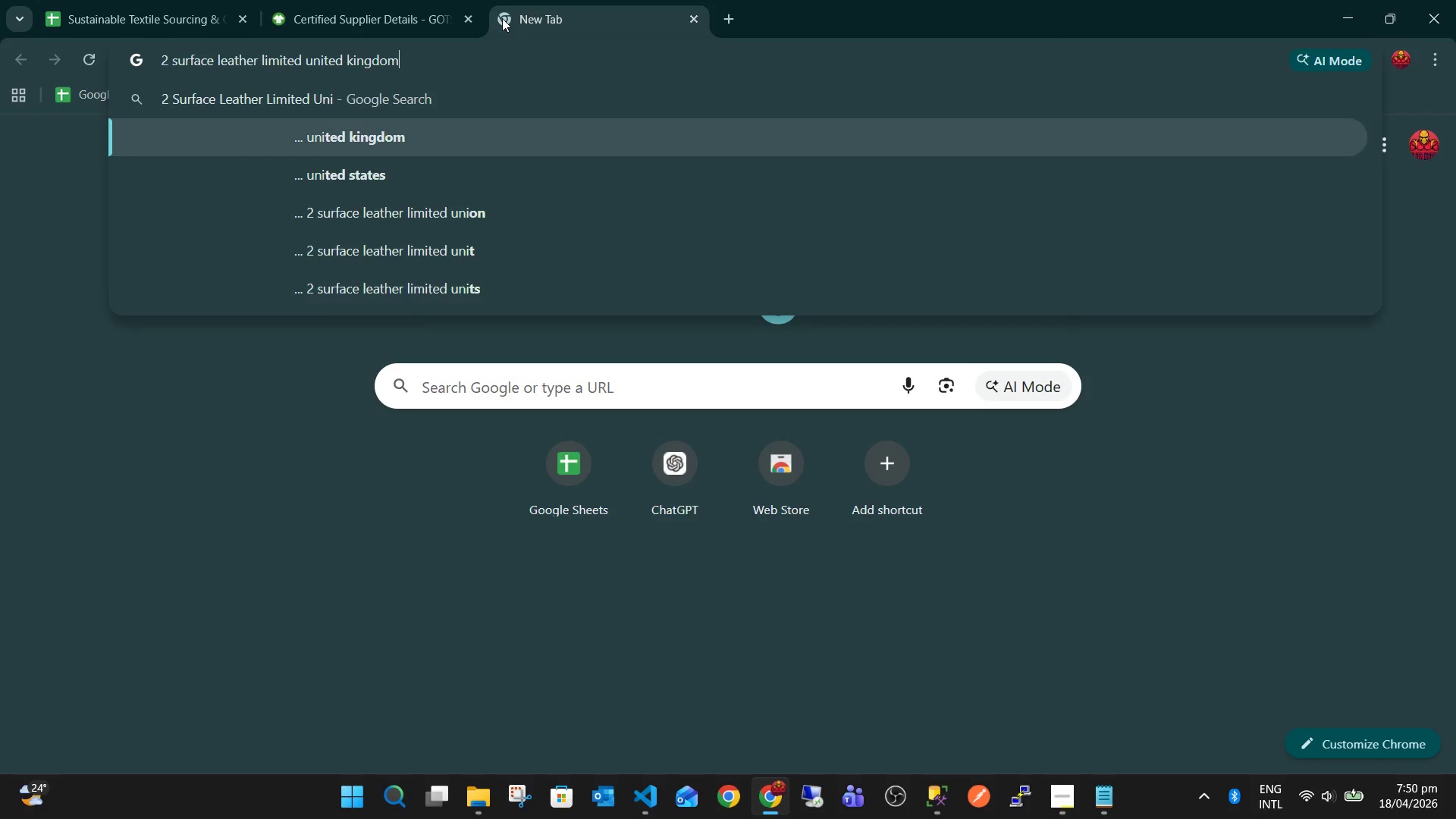 
key(Enter)
 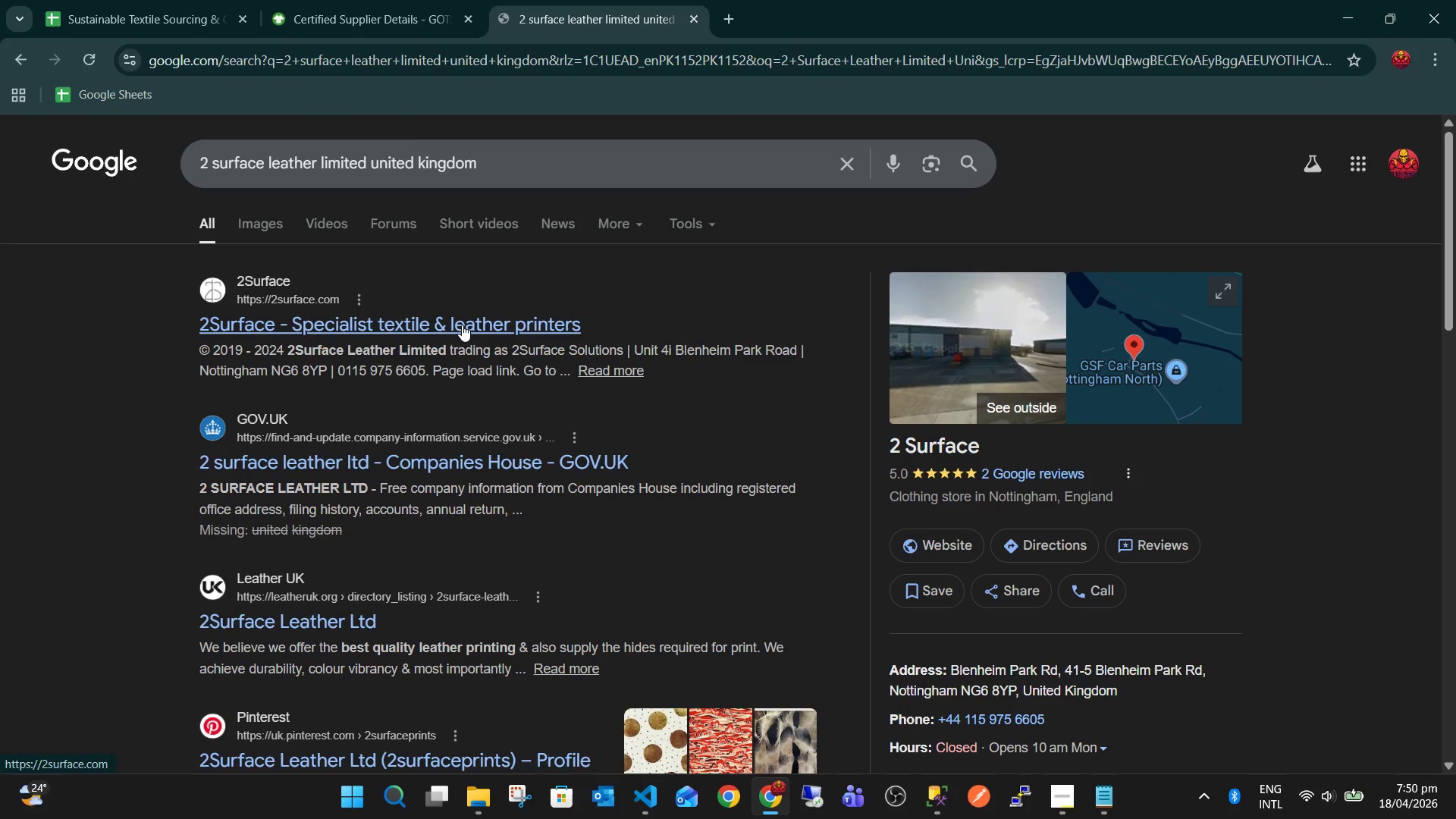 
scroll: coordinate [927, 488], scroll_direction: down, amount: 3.0
 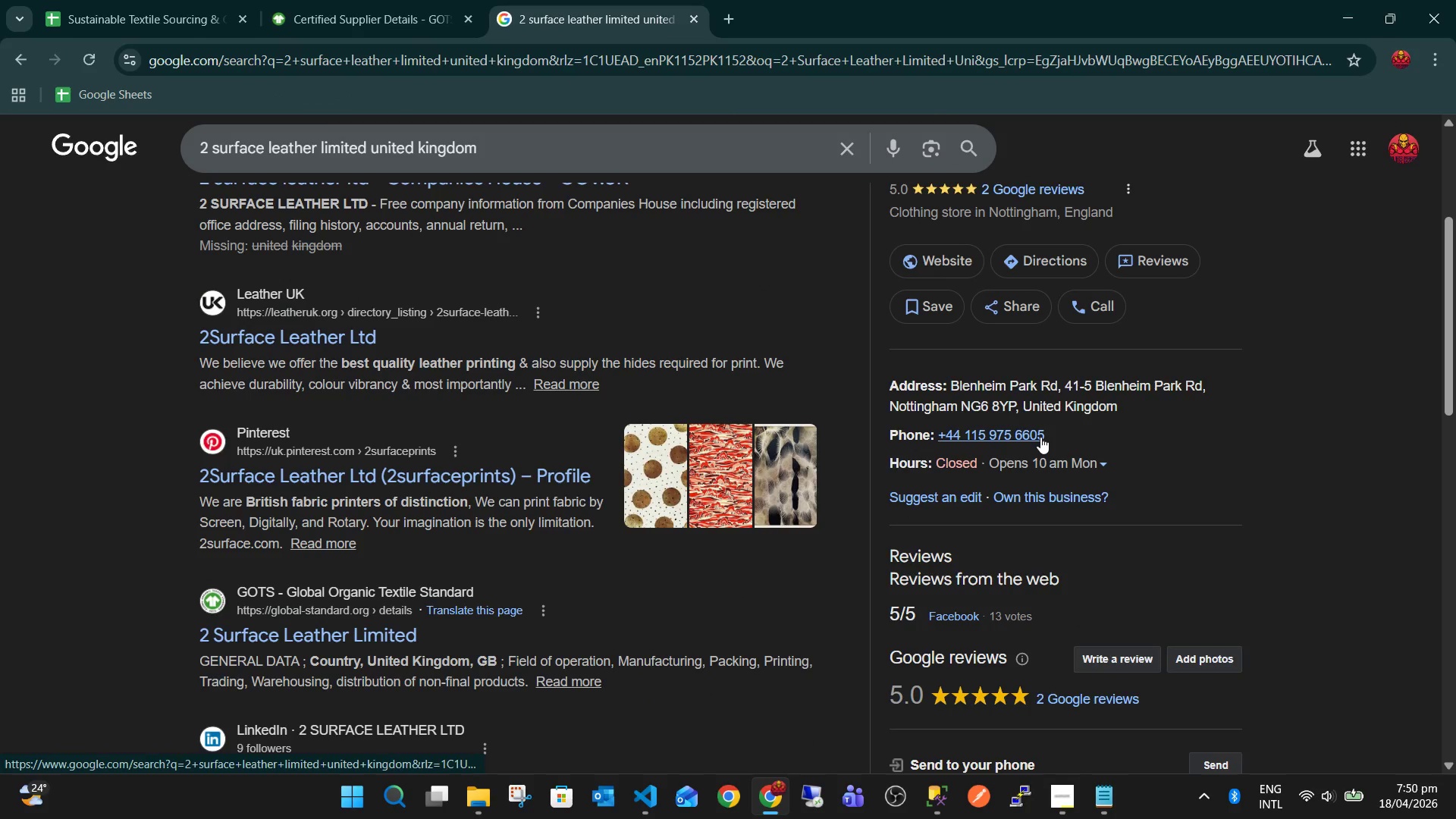 
scroll: coordinate [868, 428], scroll_direction: up, amount: 6.0
 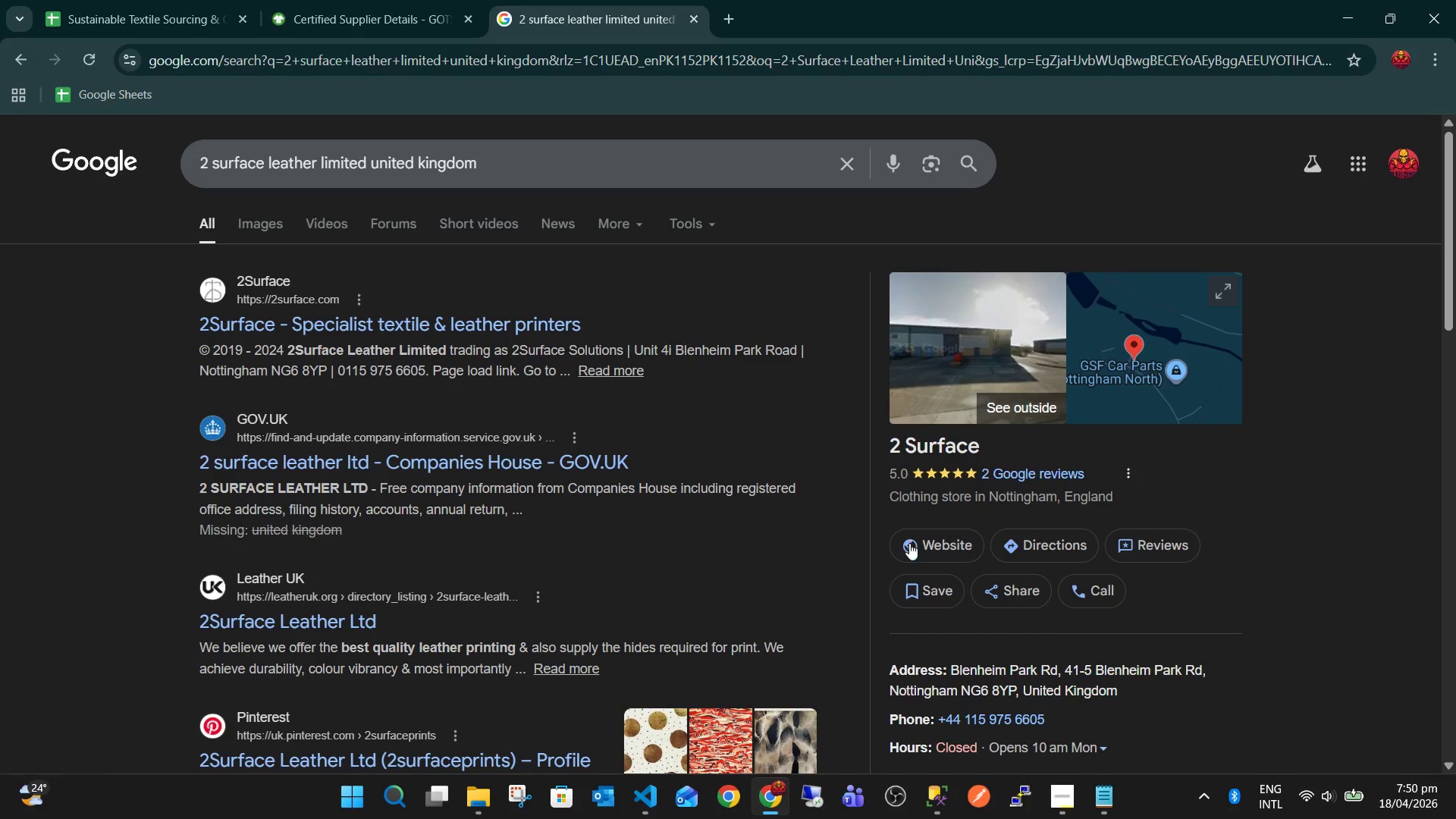 
middle_click([917, 544])
 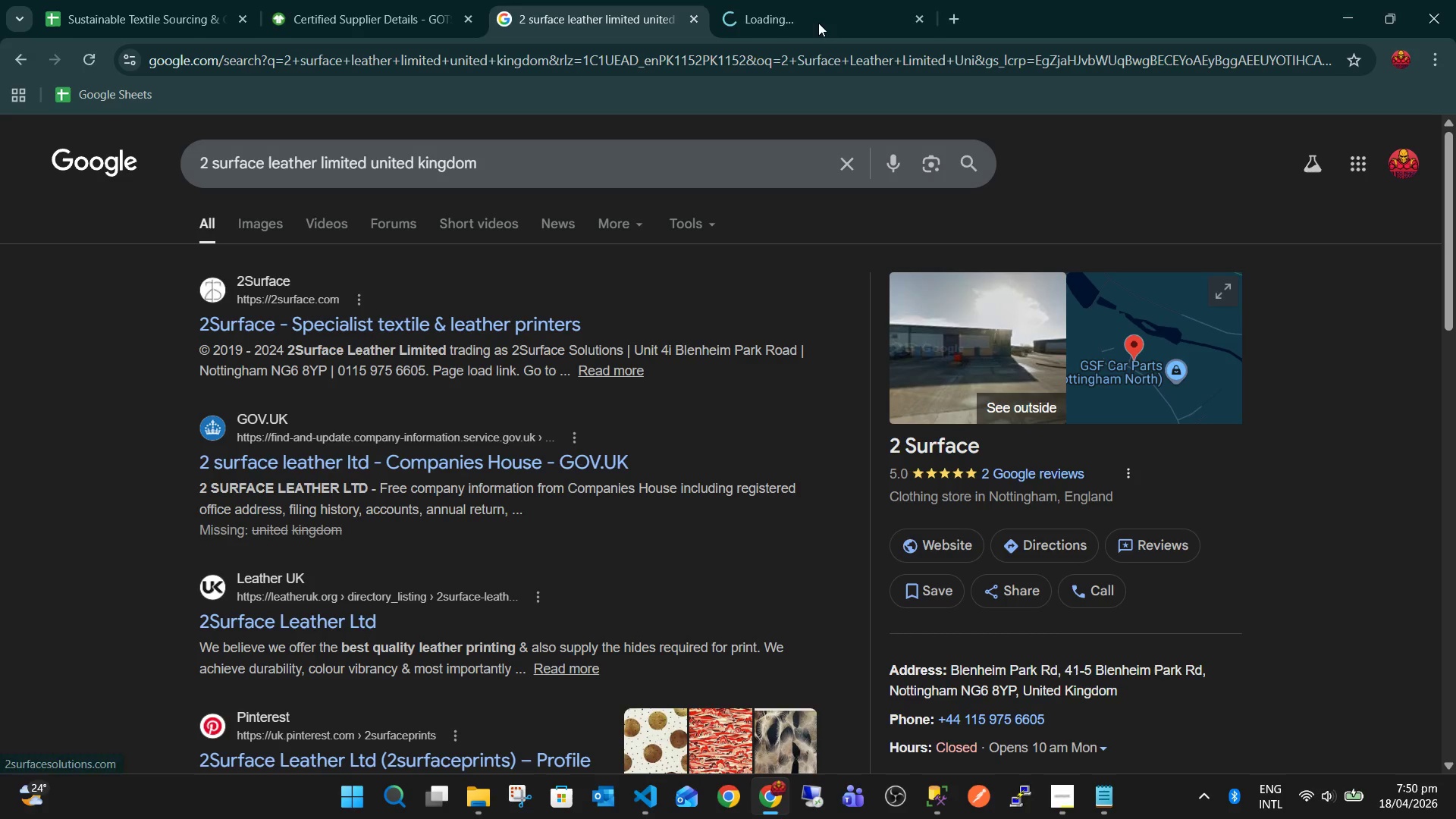 
left_click([814, 0])
 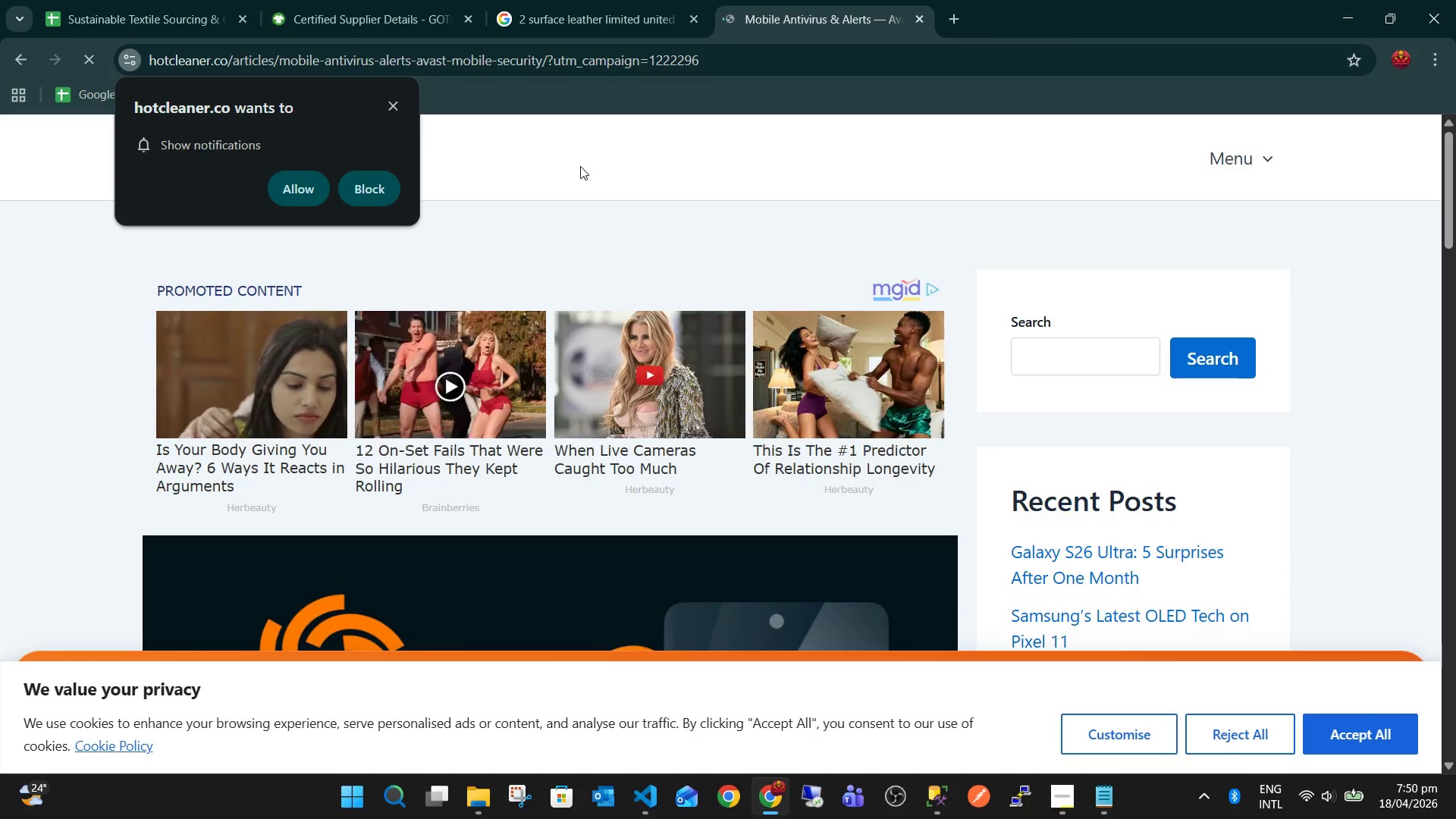 
wait(7.02)
 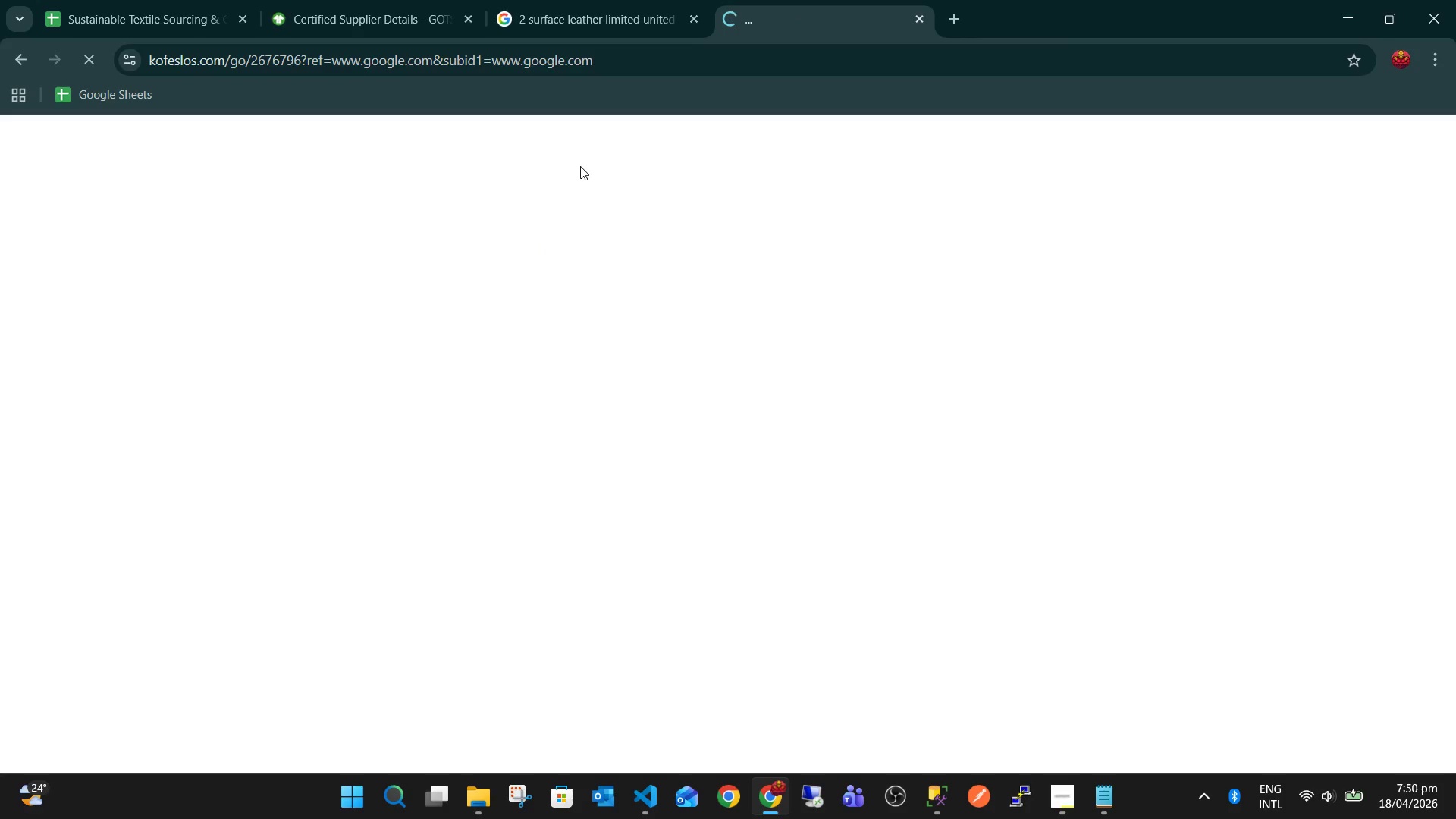 
middle_click([808, 7])
 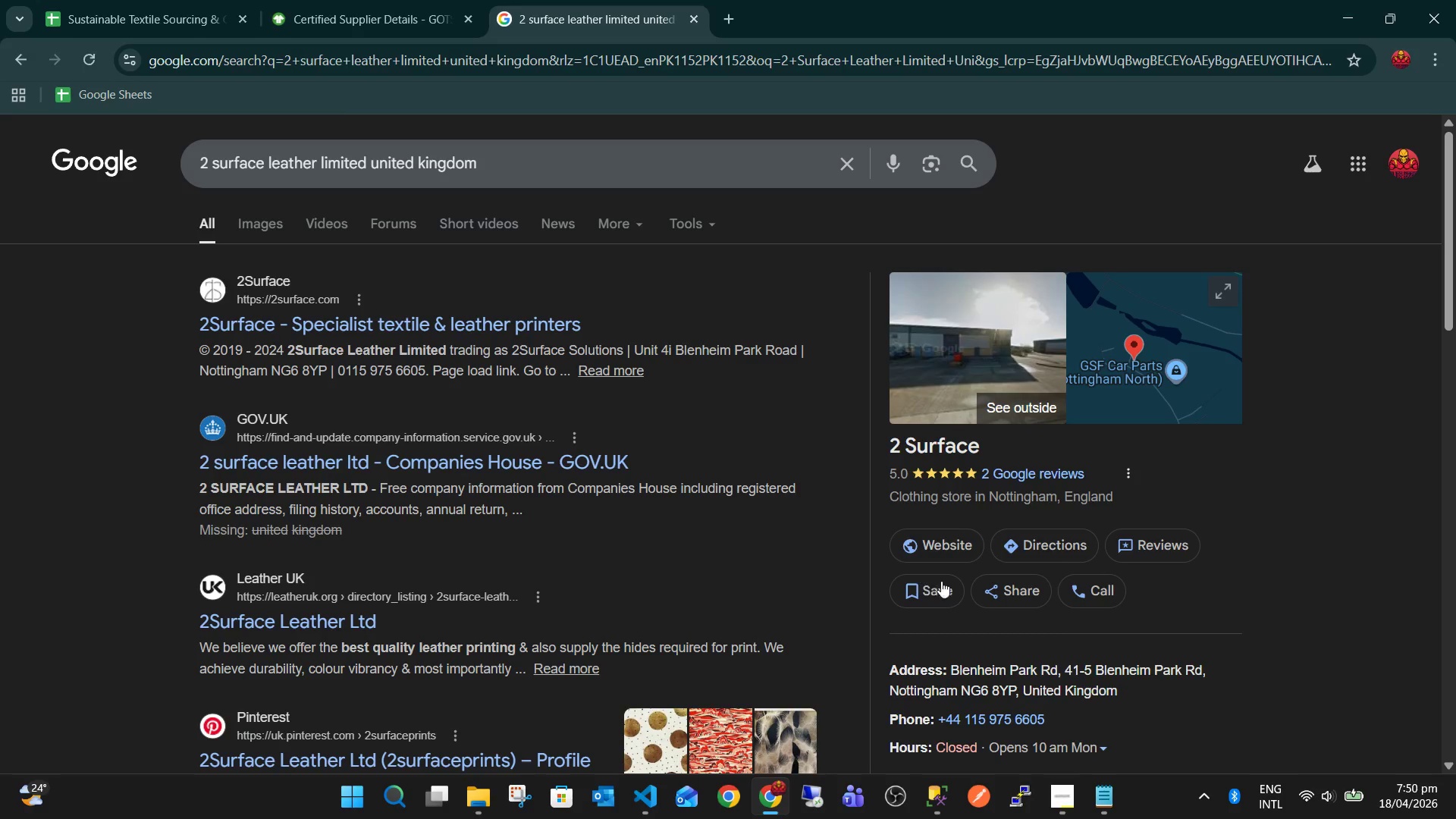 
left_click([951, 550])
 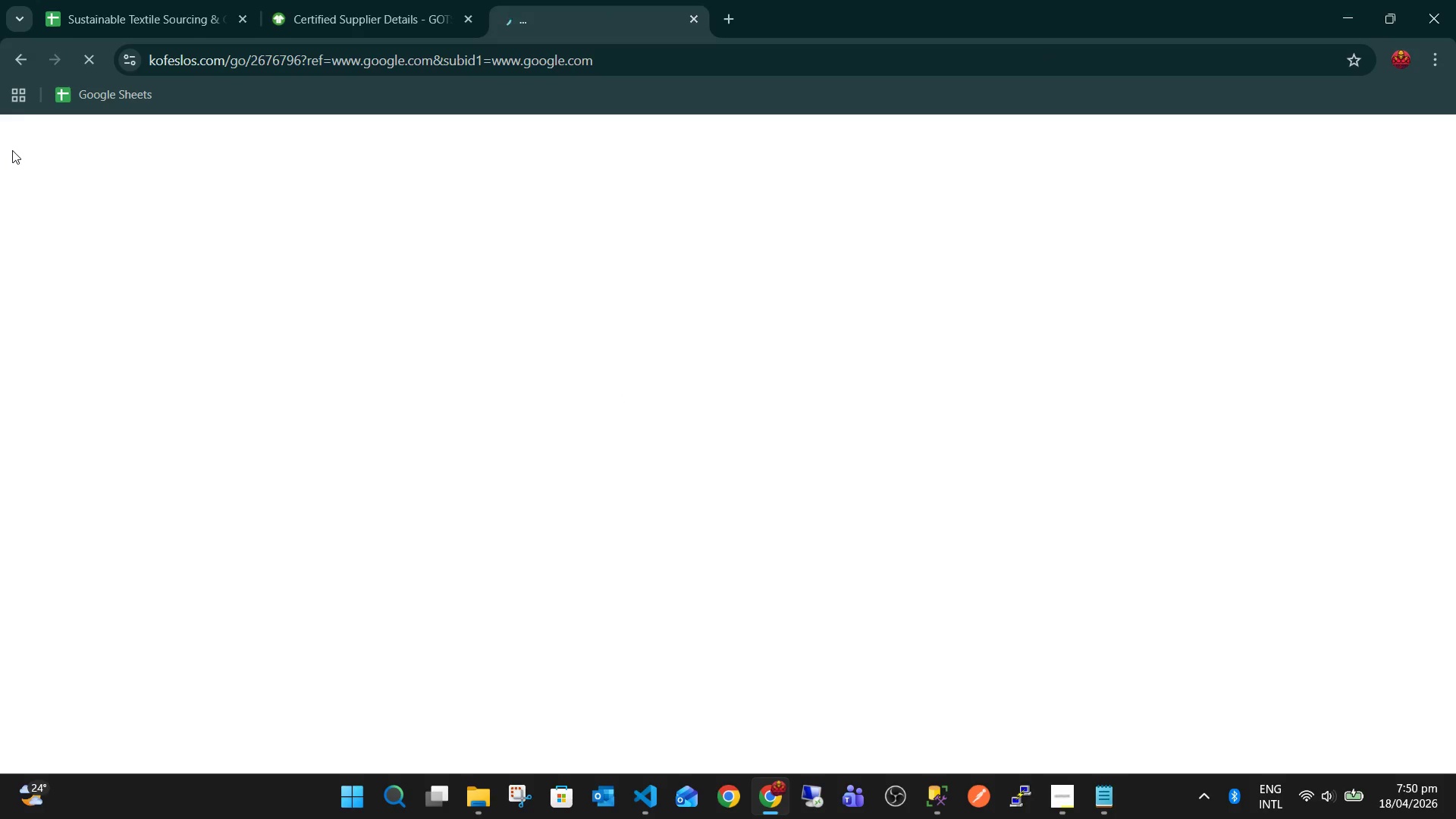 
left_click([26, 53])
 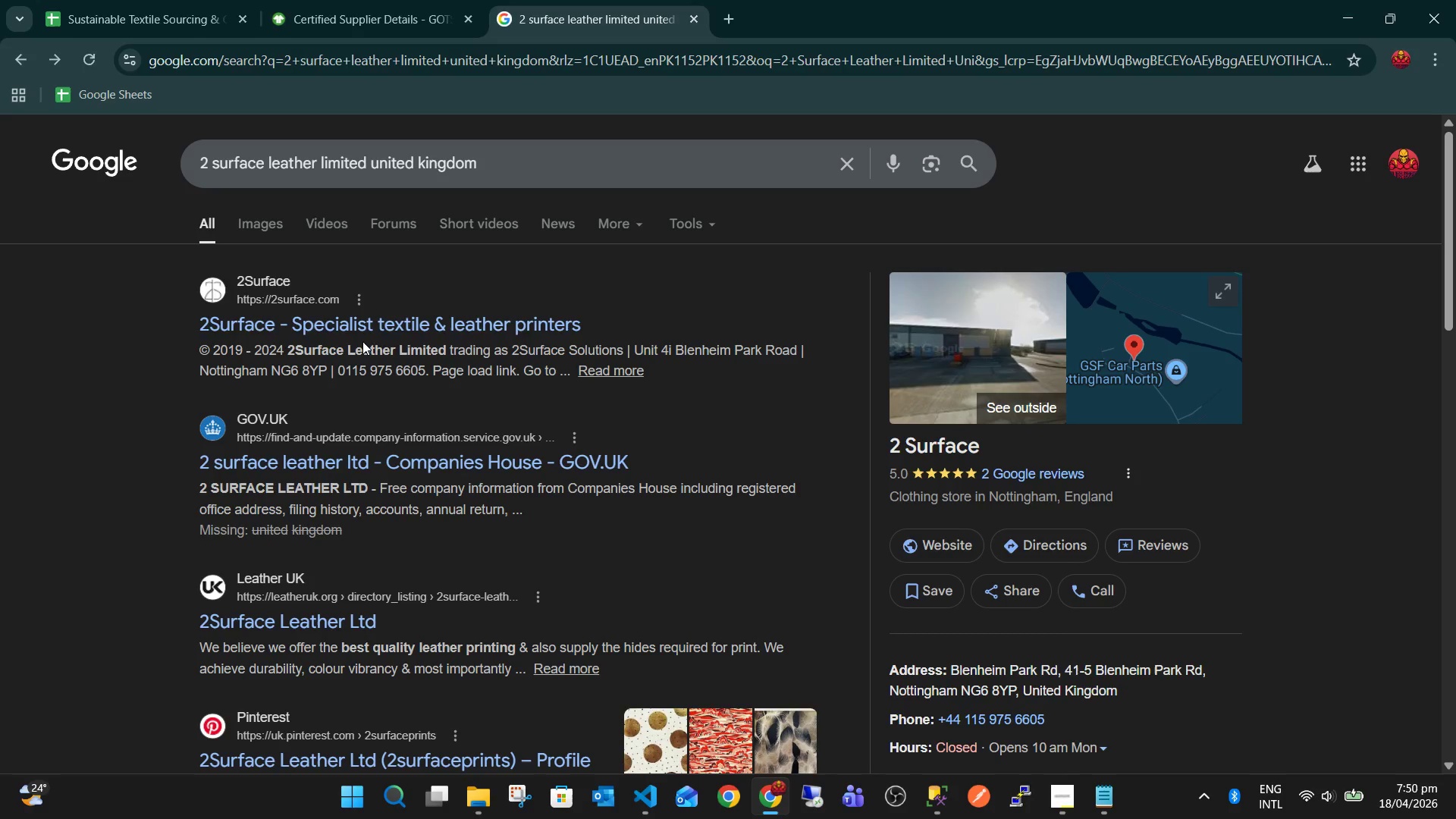 
middle_click([370, 328])
 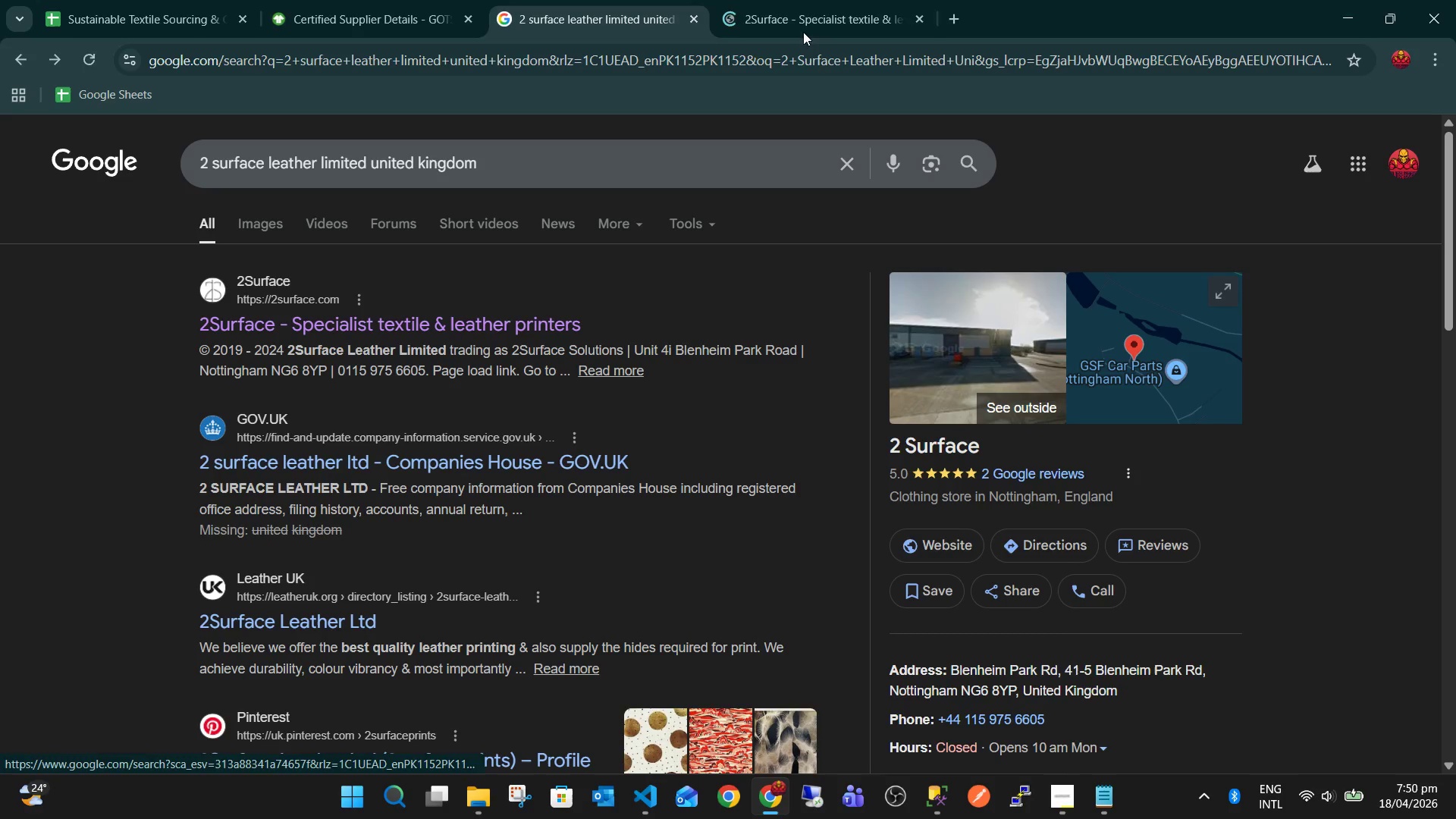 
left_click([838, 20])
 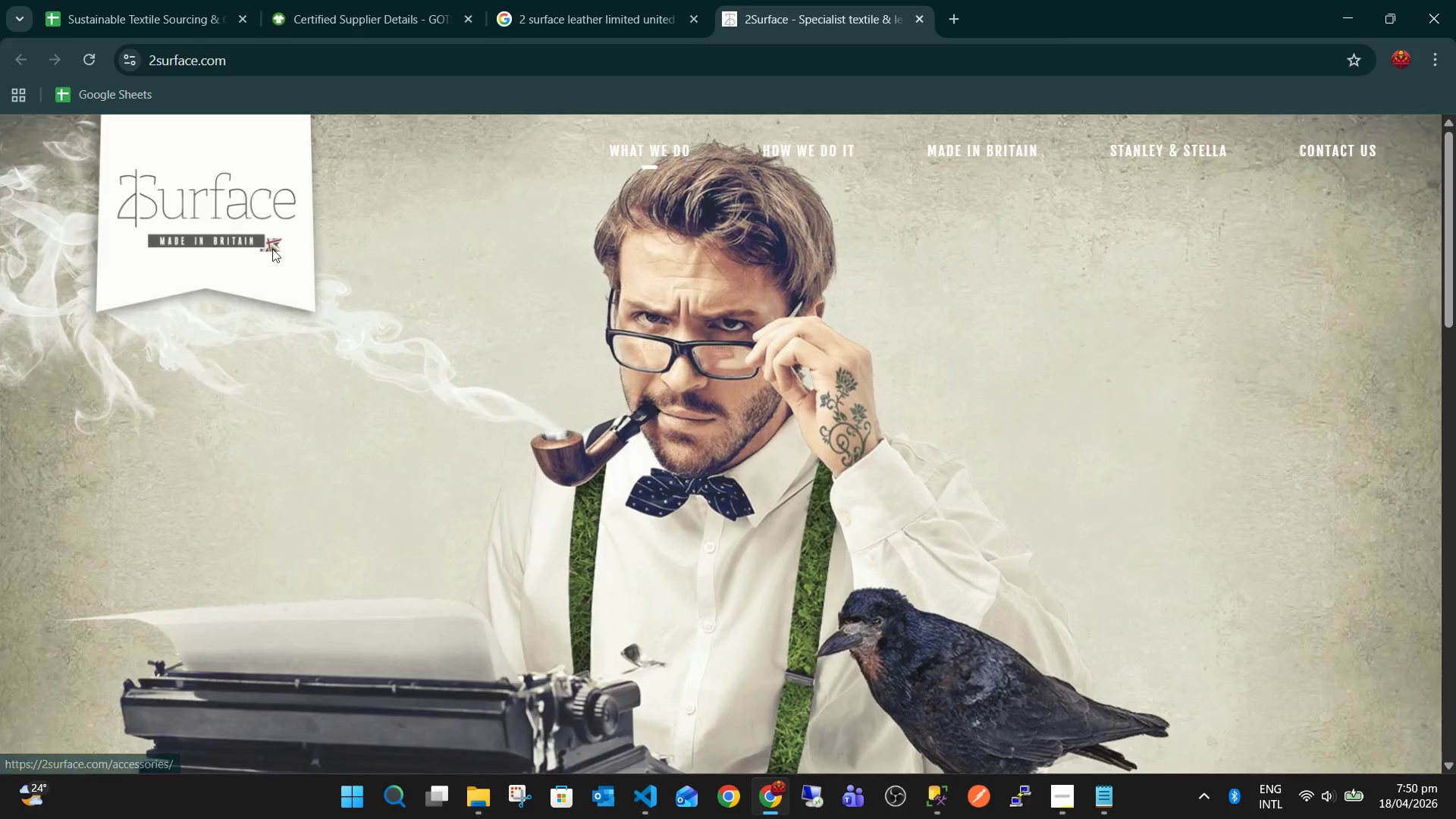 
left_click([359, 58])
 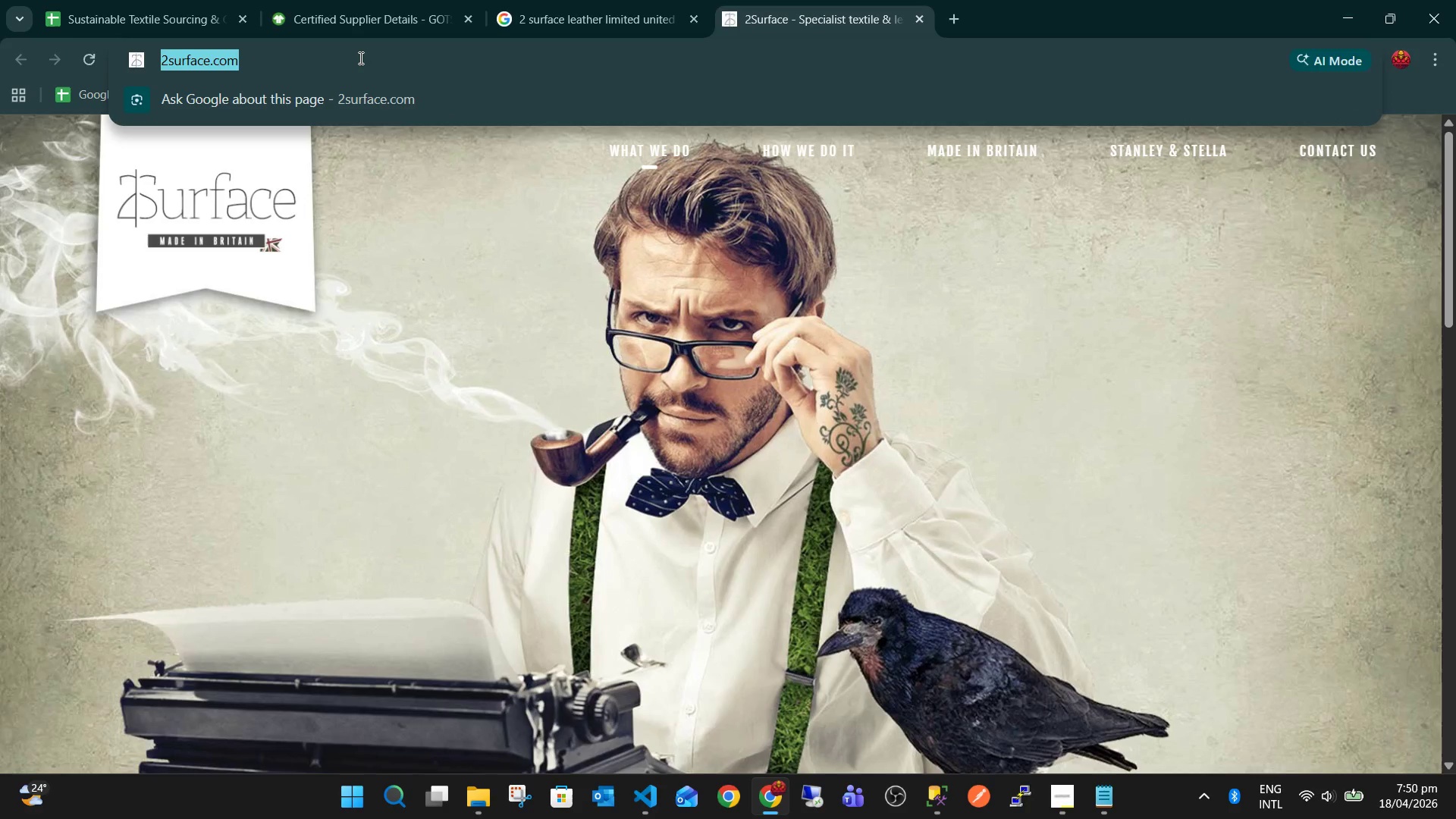 
key(Control+C)
 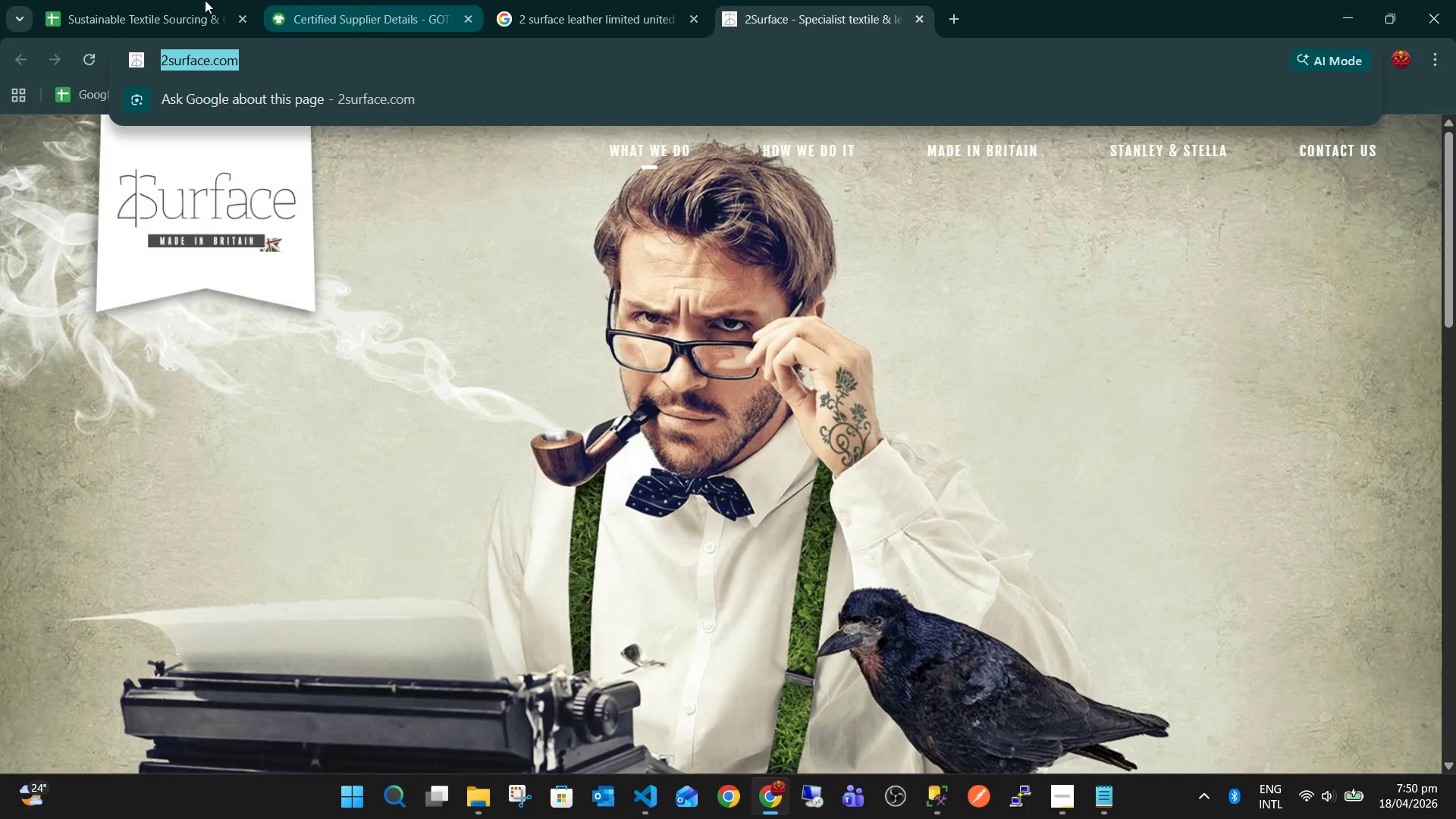 
left_click([127, 0])
 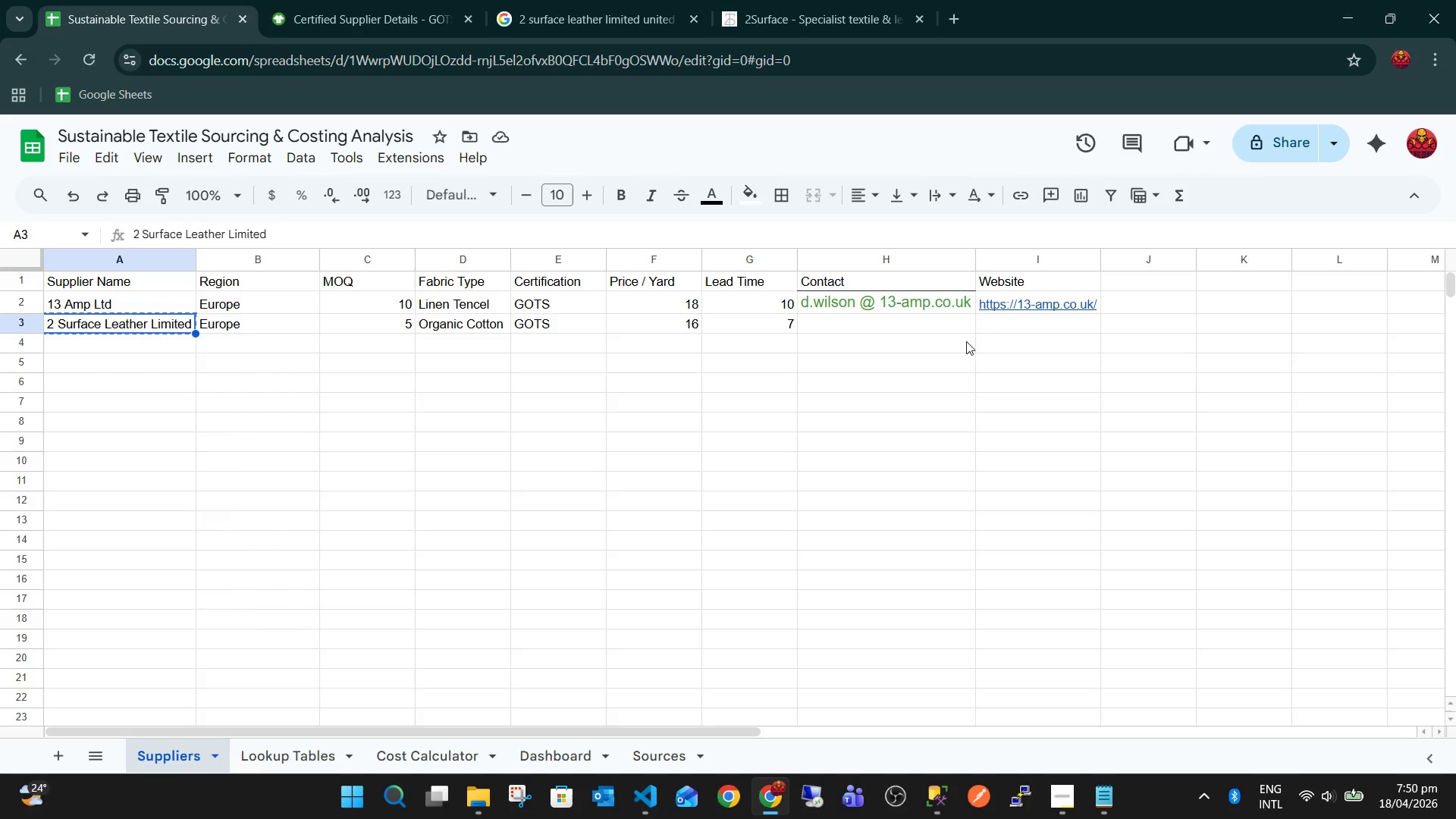 
left_click([997, 328])
 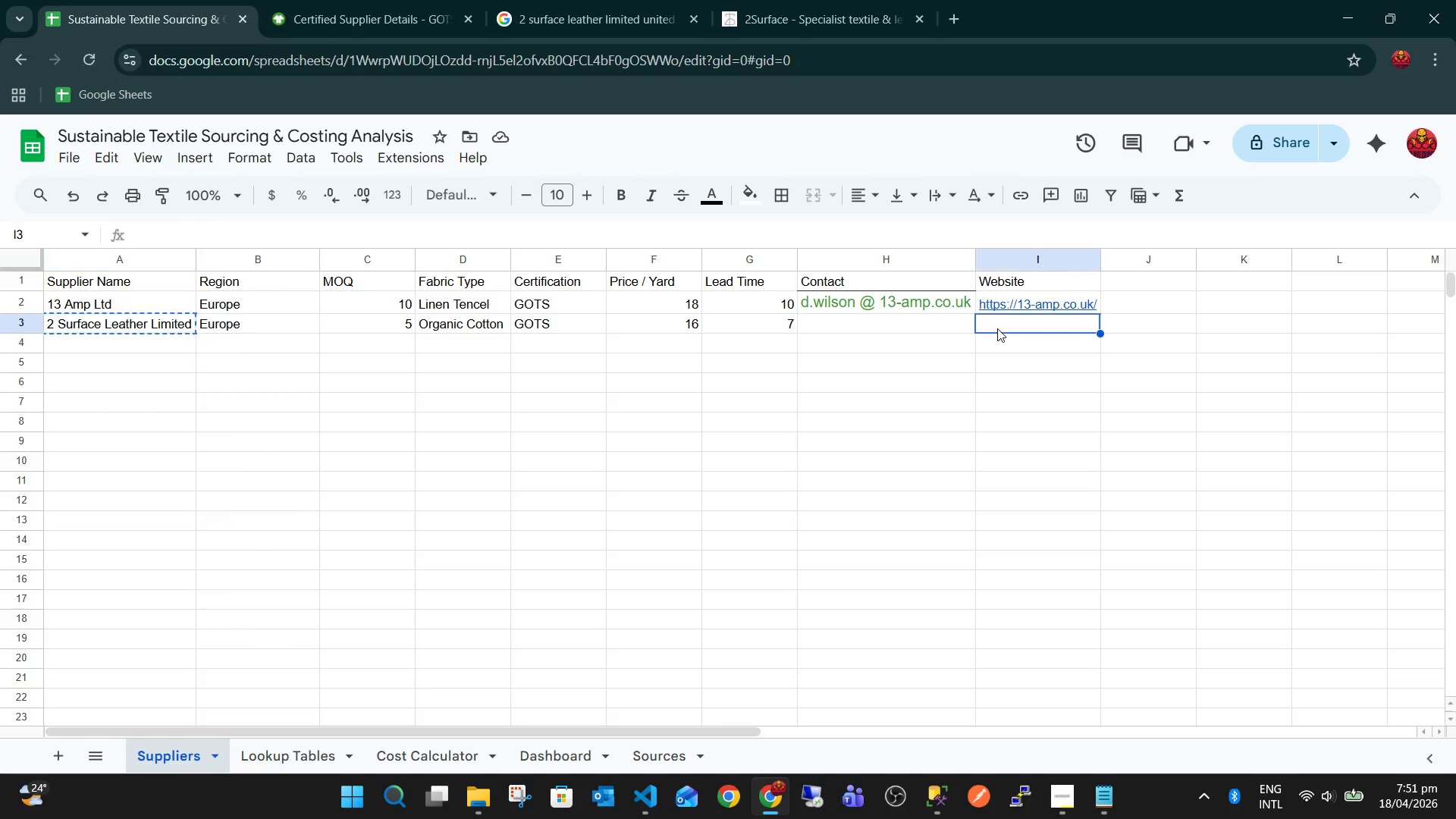 
key(Control+ControlLeft)
 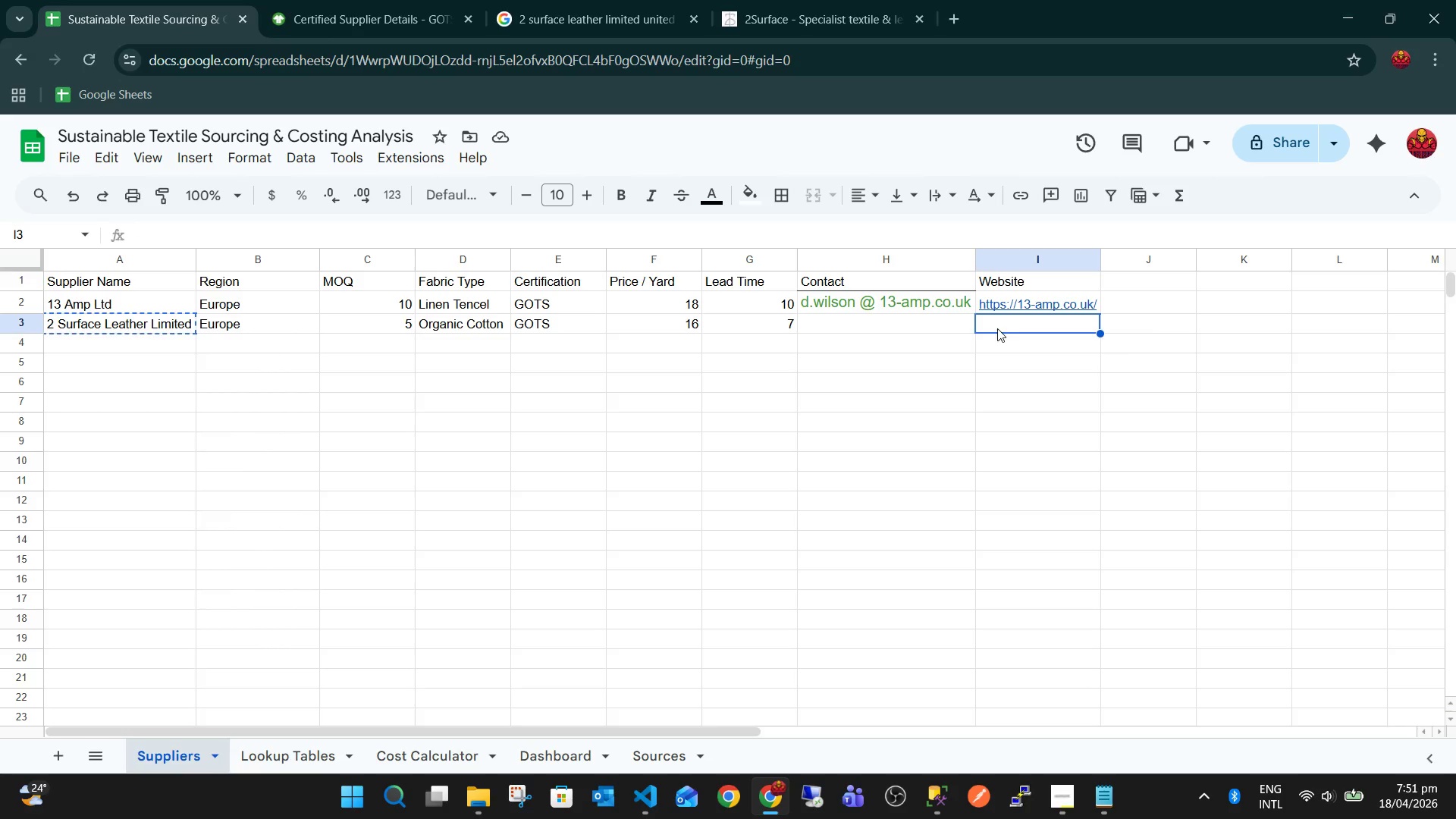 
key(Control+V)
 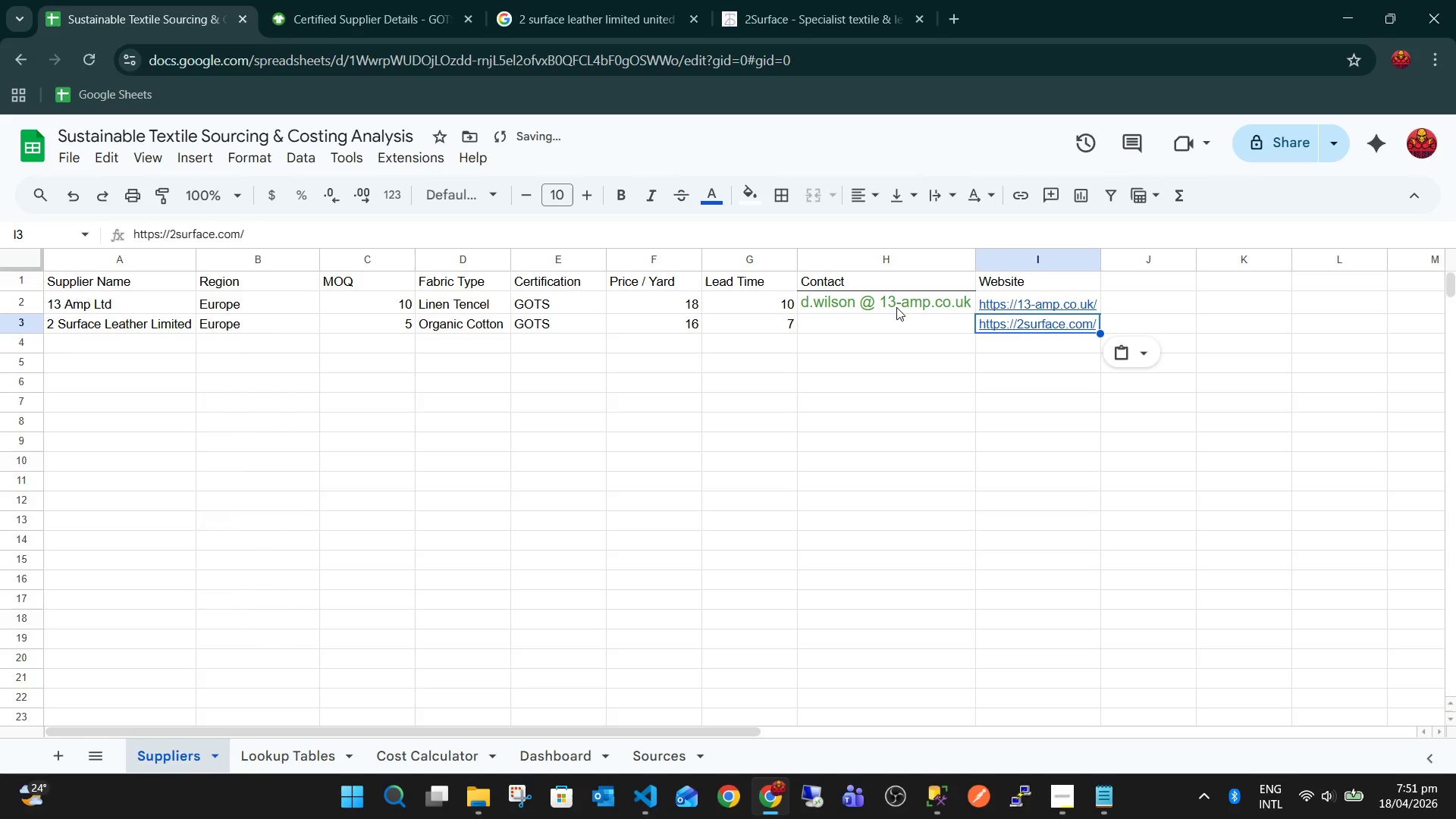 
left_click([895, 321])
 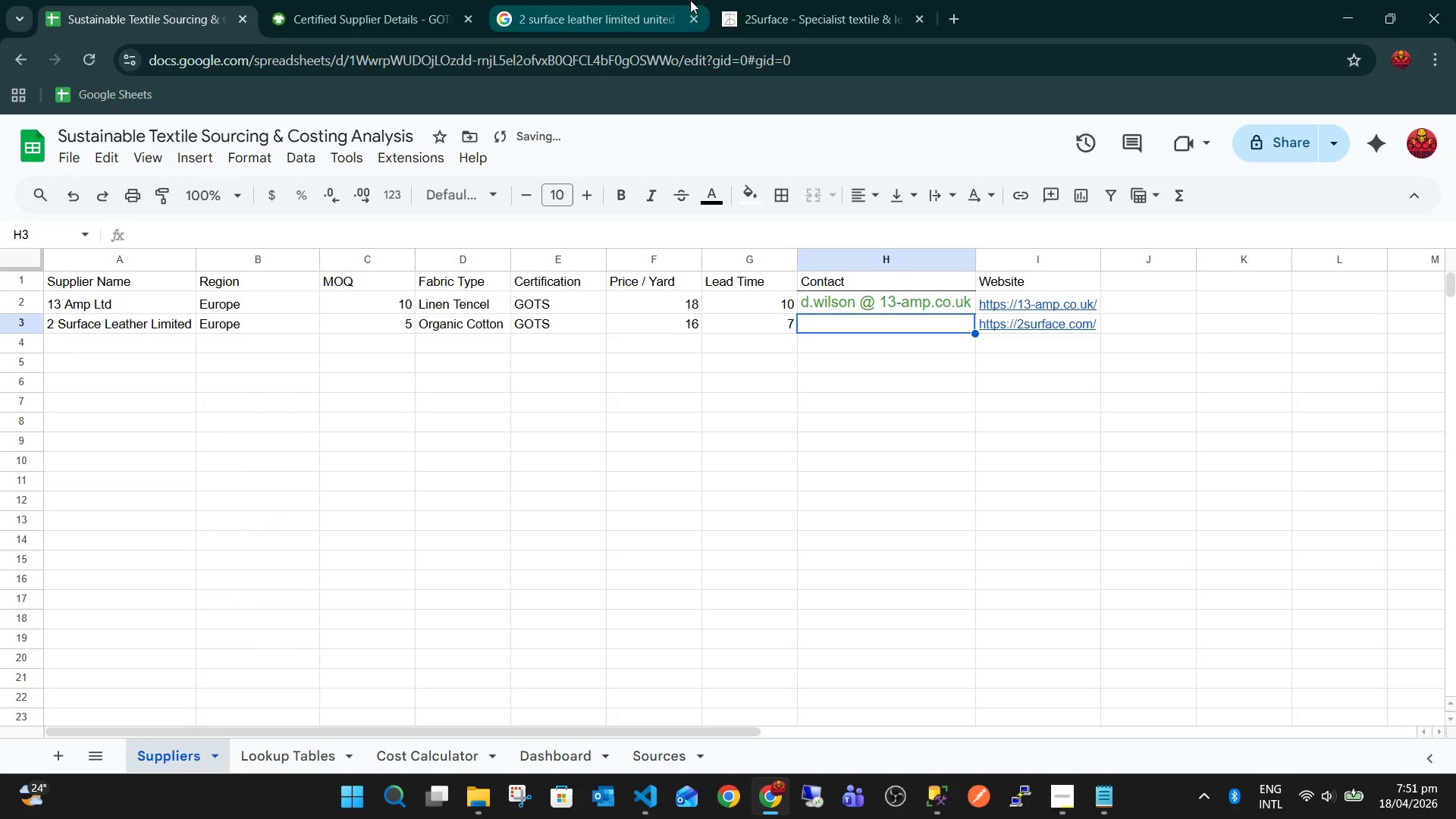 
left_click([751, 0])
 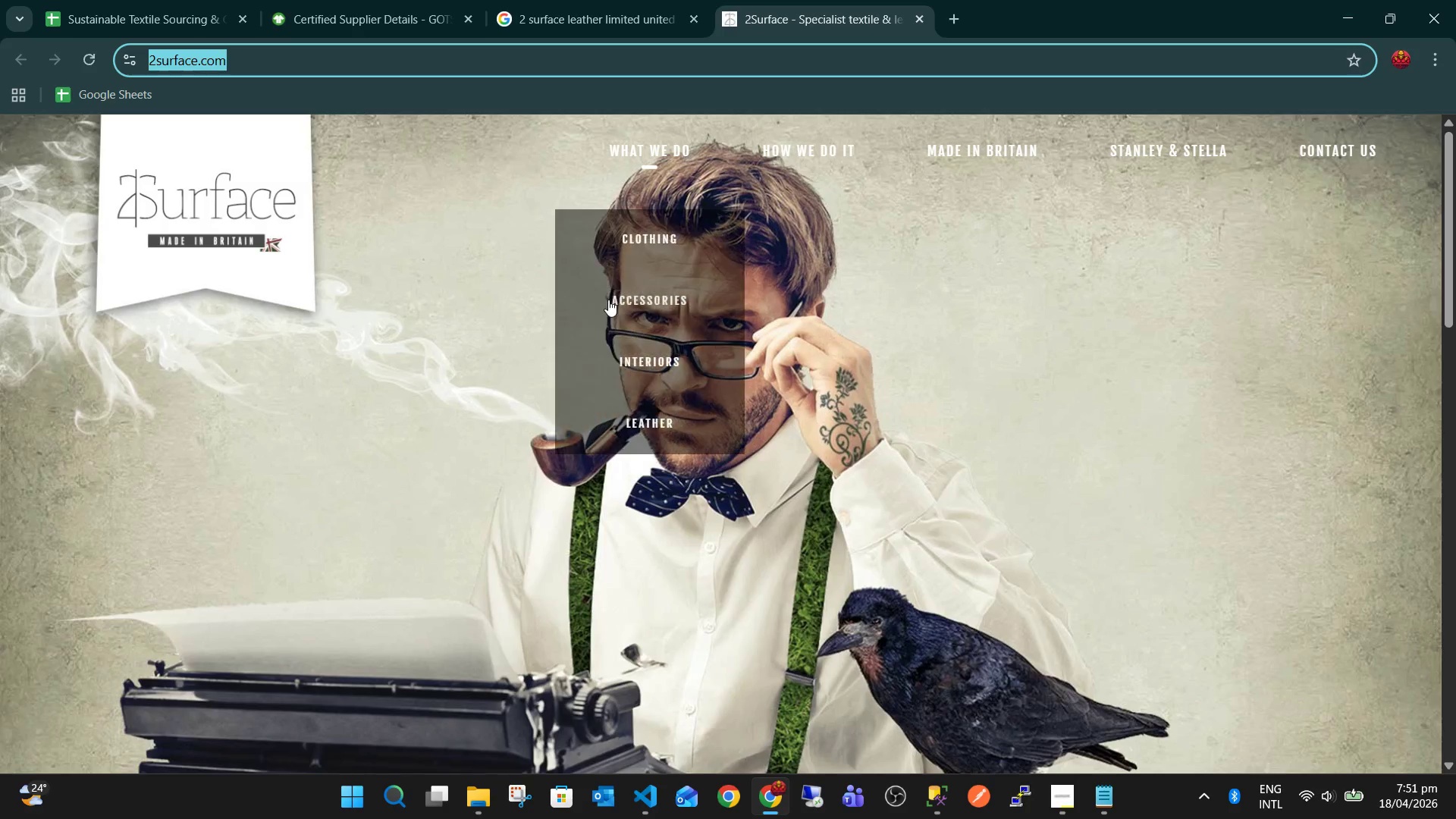 
scroll: coordinate [385, 427], scroll_direction: down, amount: 72.0
 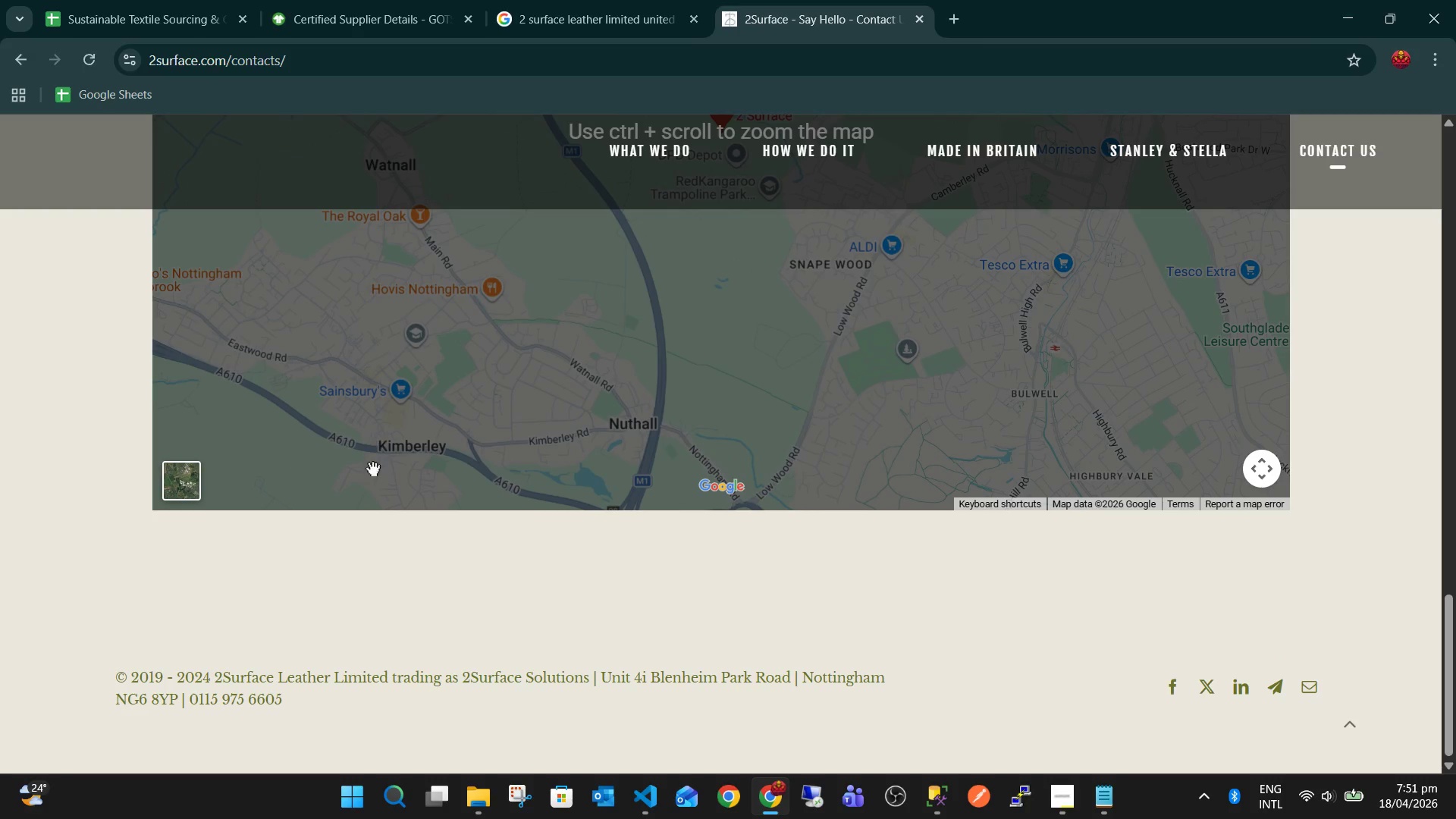 
scroll: coordinate [366, 538], scroll_direction: up, amount: 7.0
 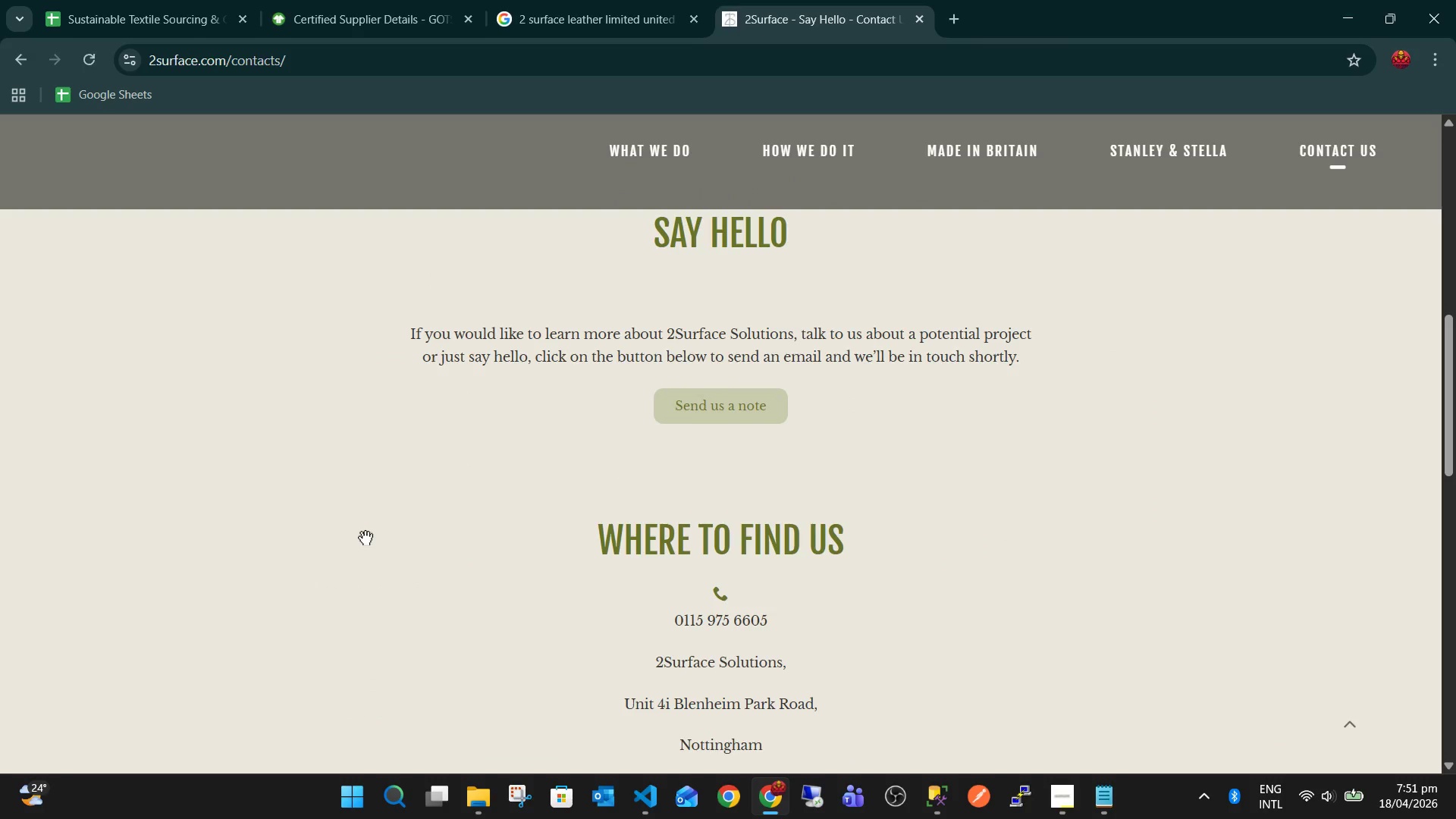 
scroll: coordinate [366, 538], scroll_direction: down, amount: 1.0
 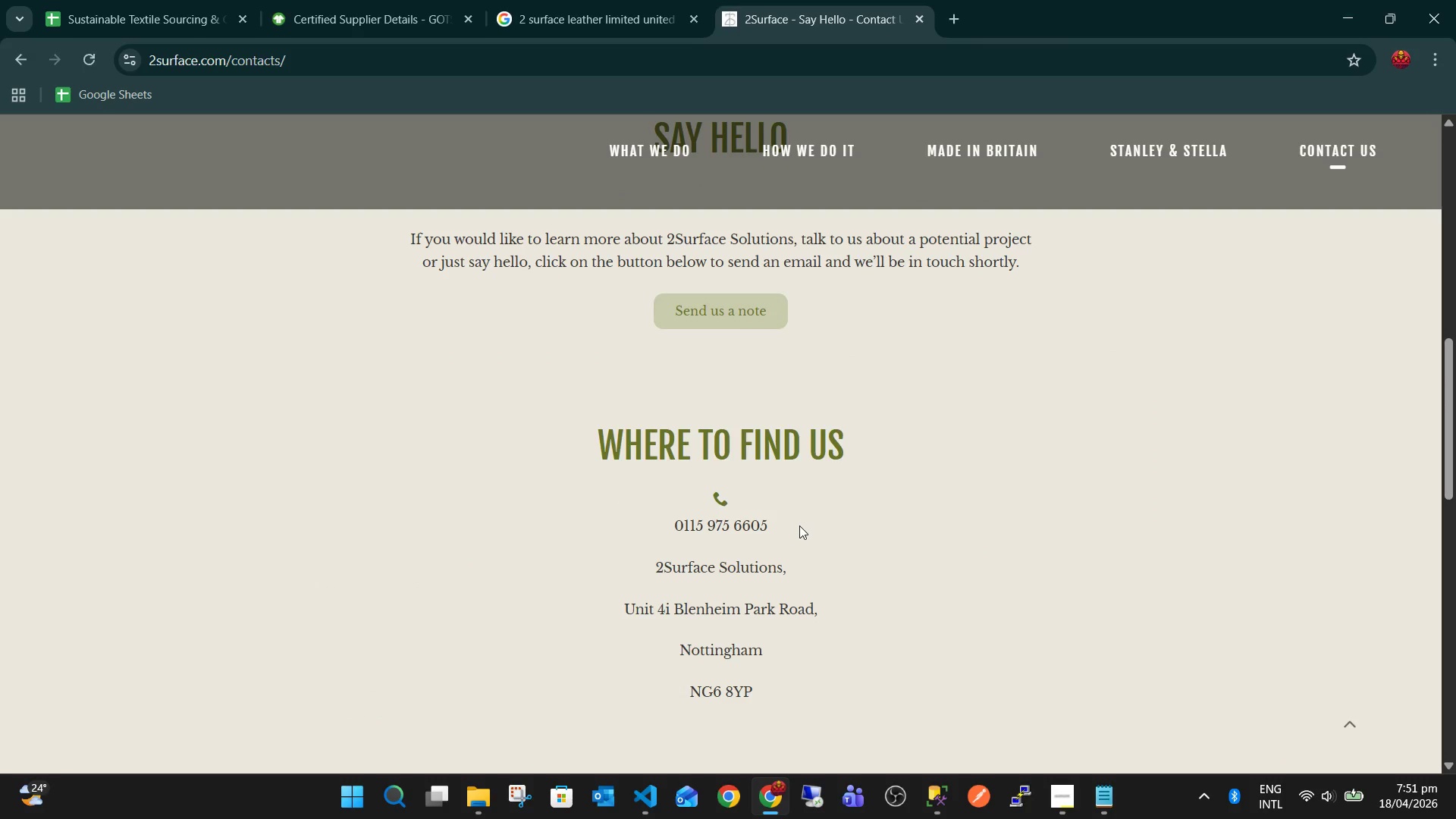 
left_click_drag(start_coordinate=[798, 527], to_coordinate=[667, 526])
 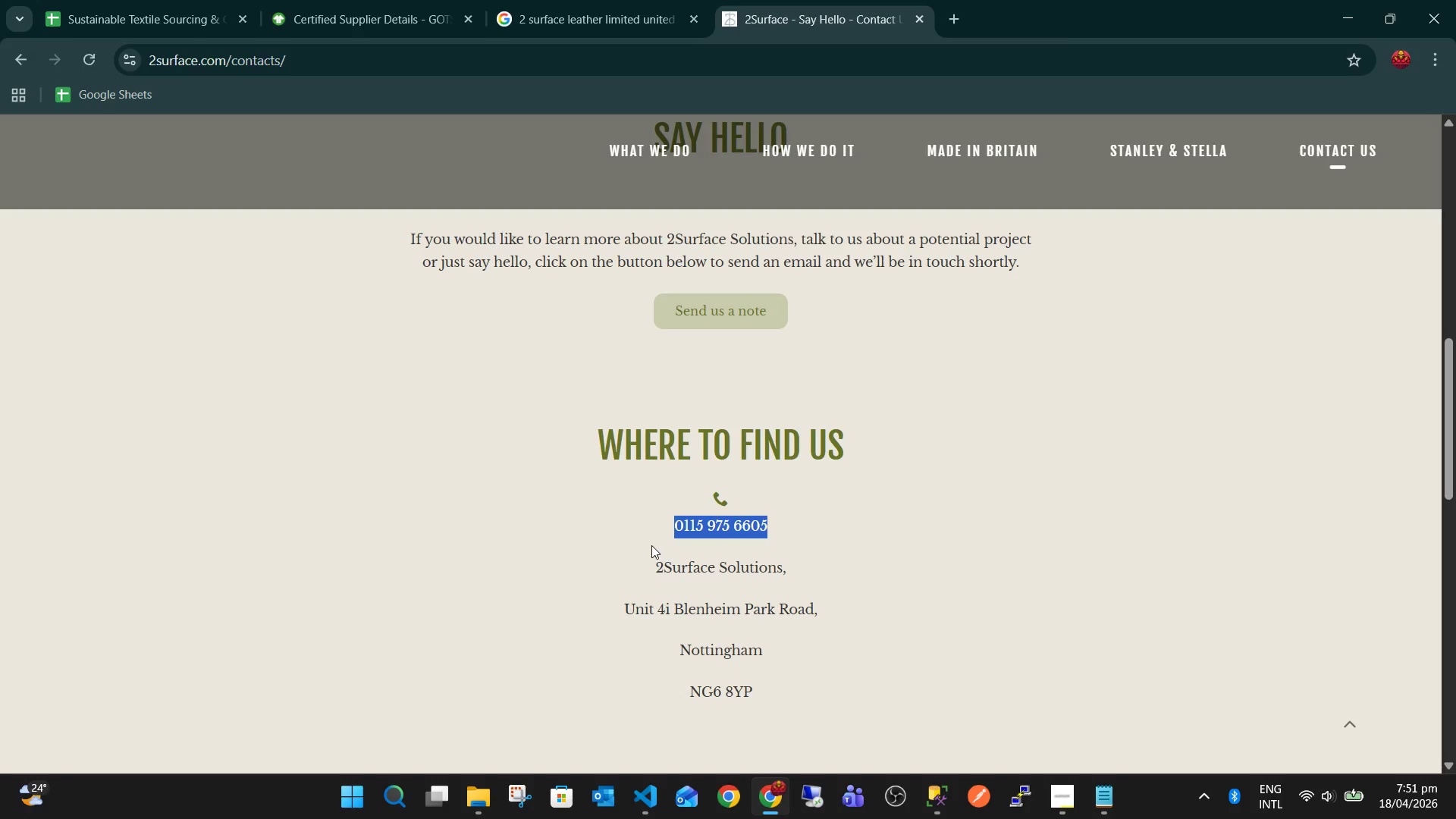 
key(Control+C)
 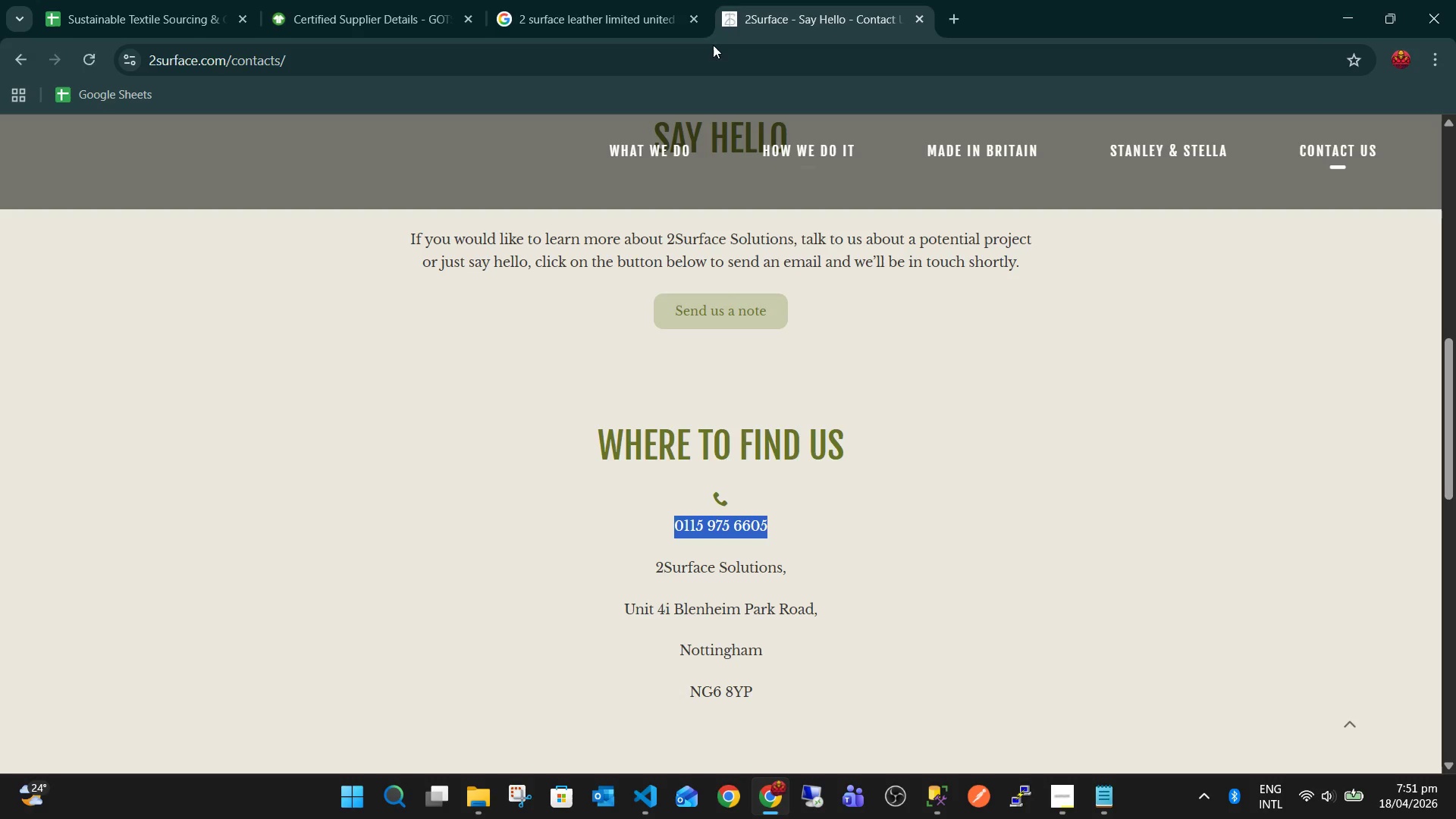 
left_click([628, 0])
 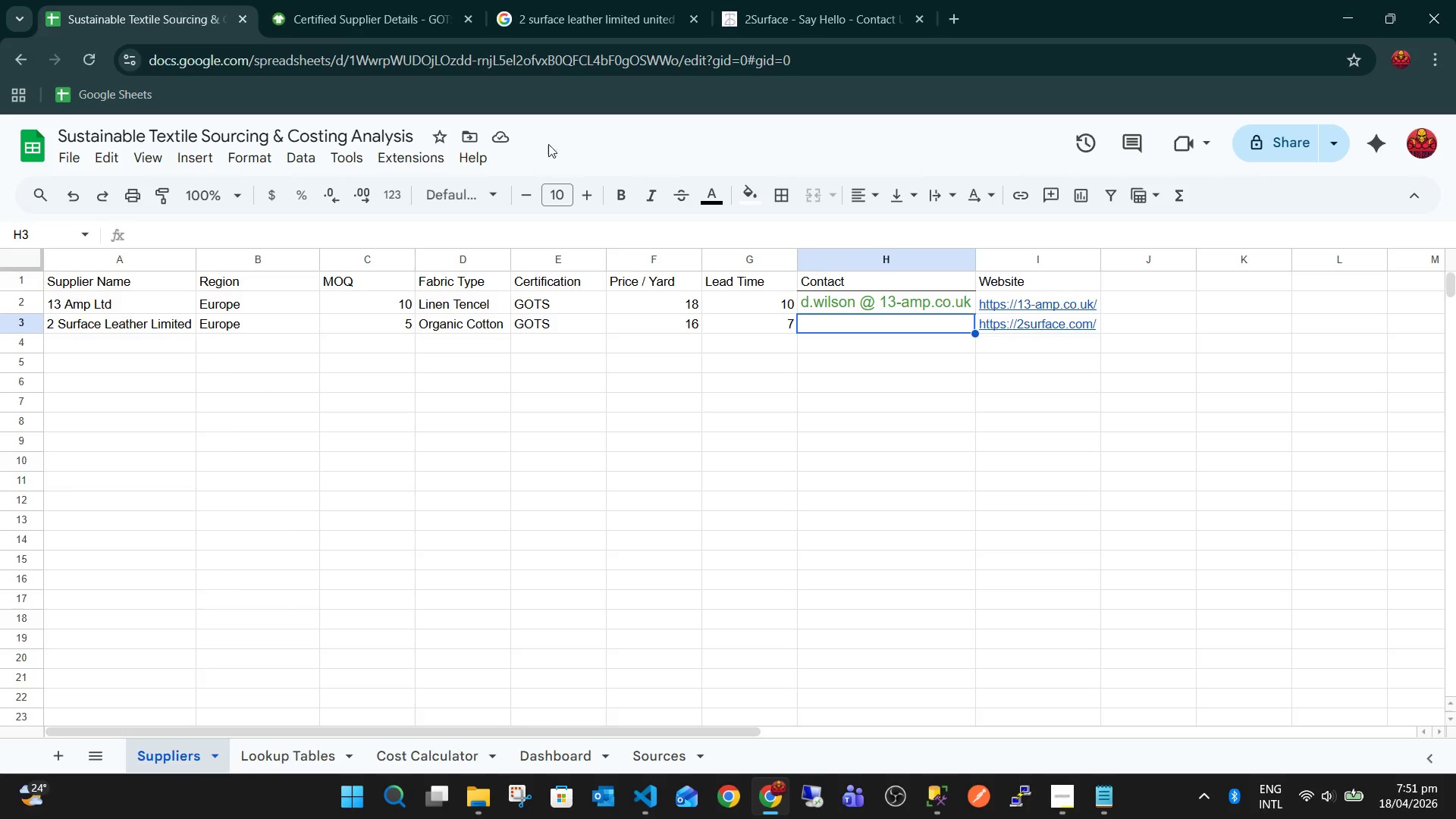 
key(Control+ControlLeft)
 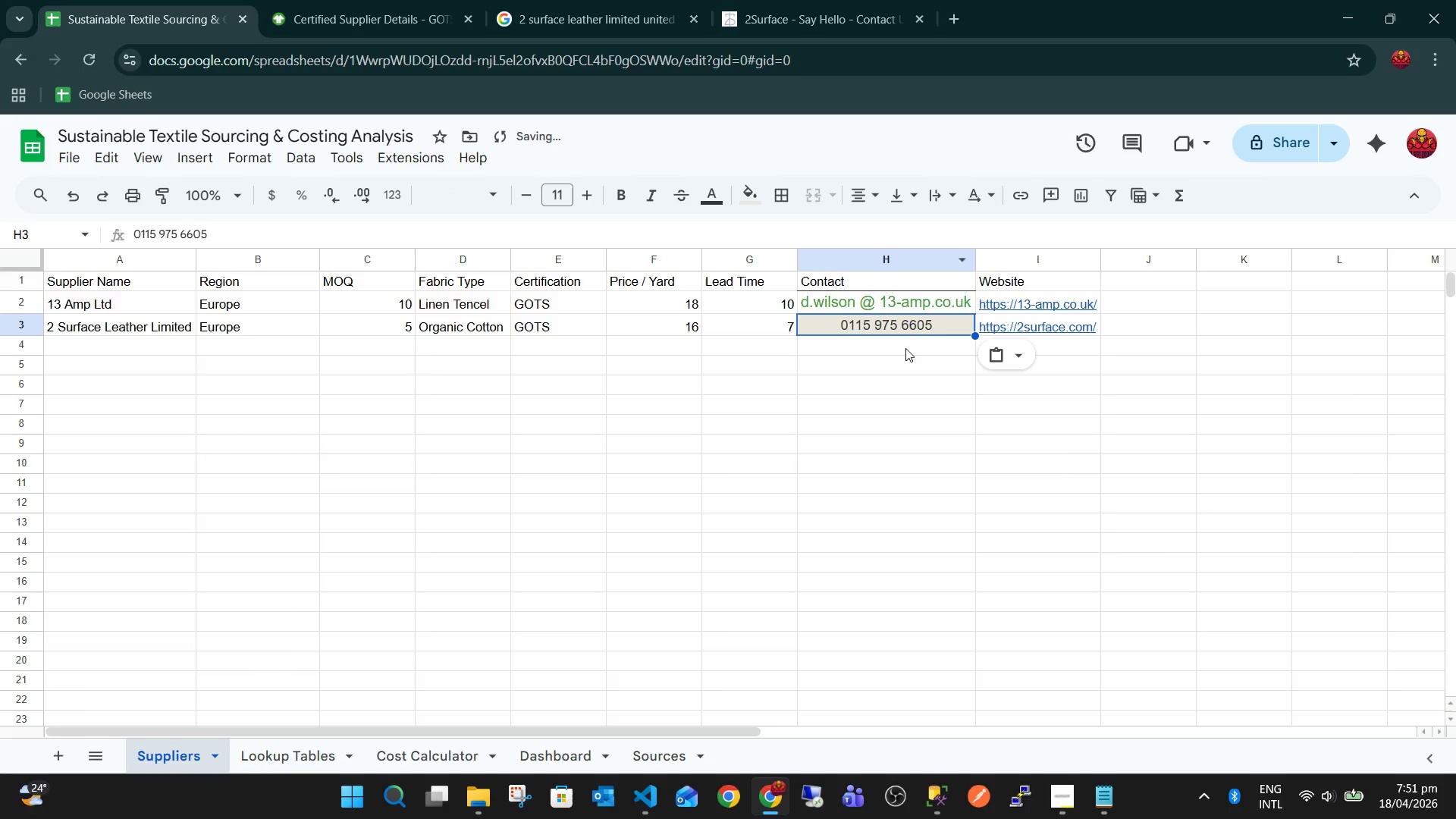 
key(Control+V)
 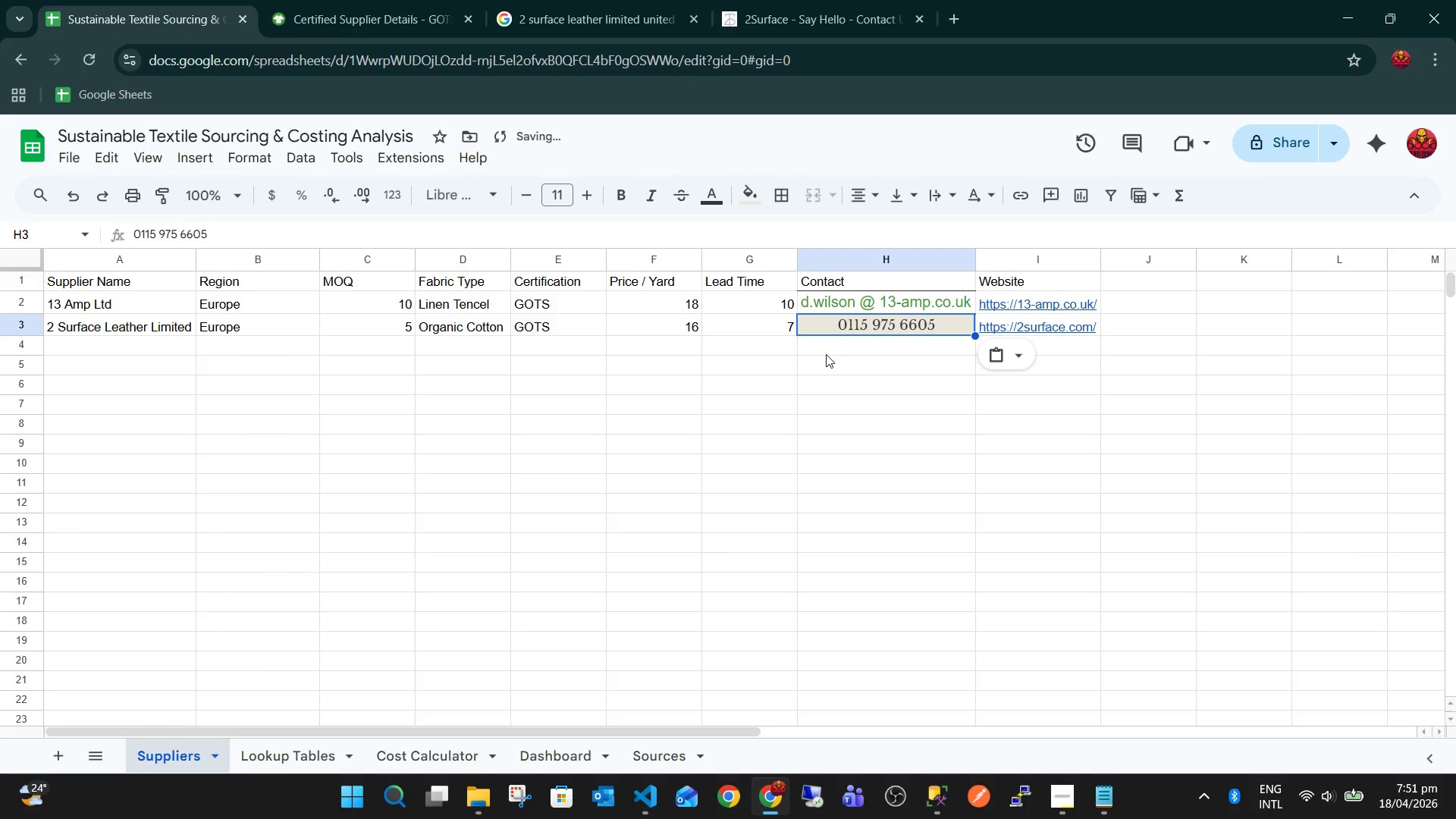 
left_click([826, 354])
 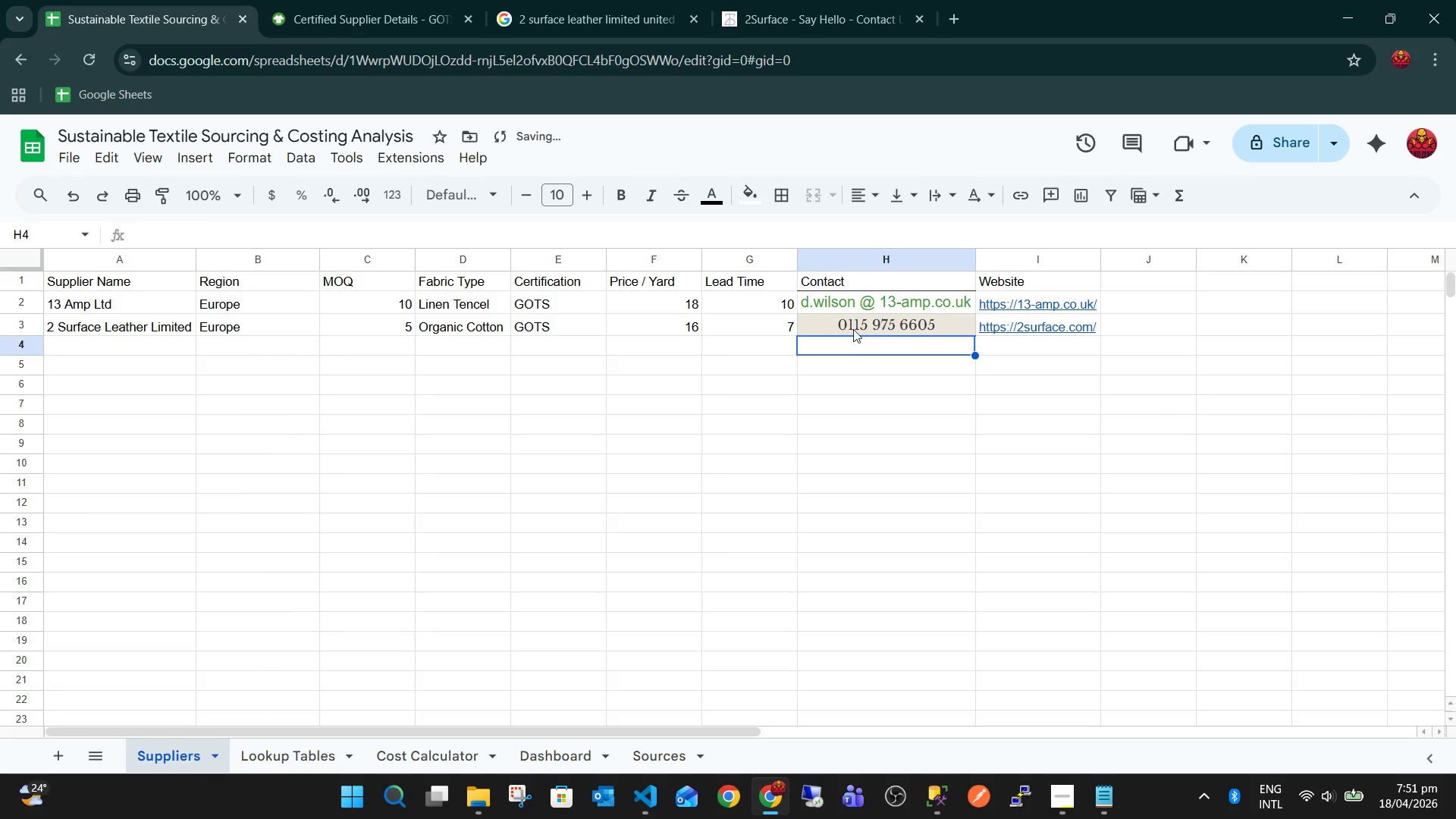 
left_click([854, 329])
 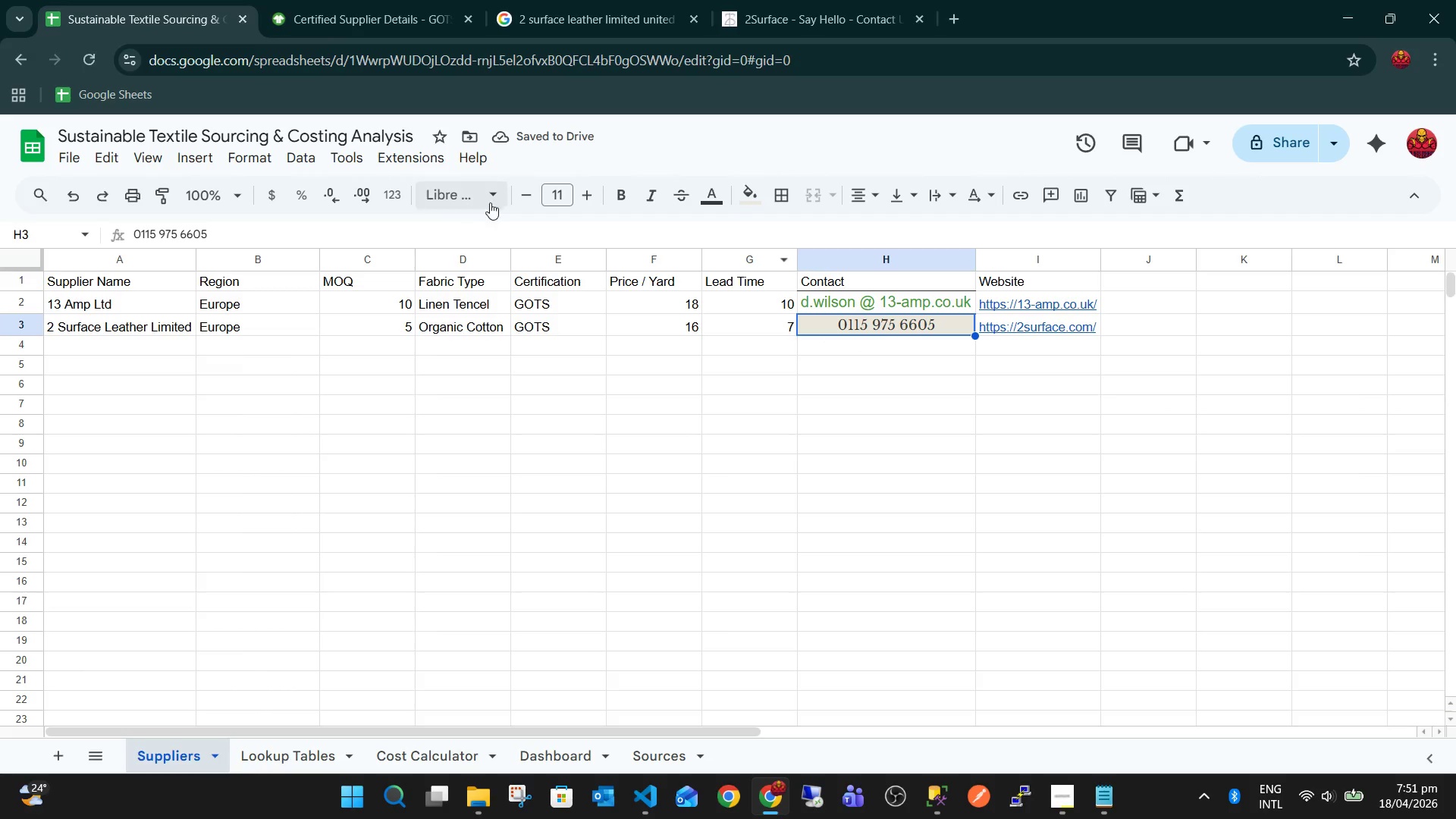 
left_click([717, 328])
 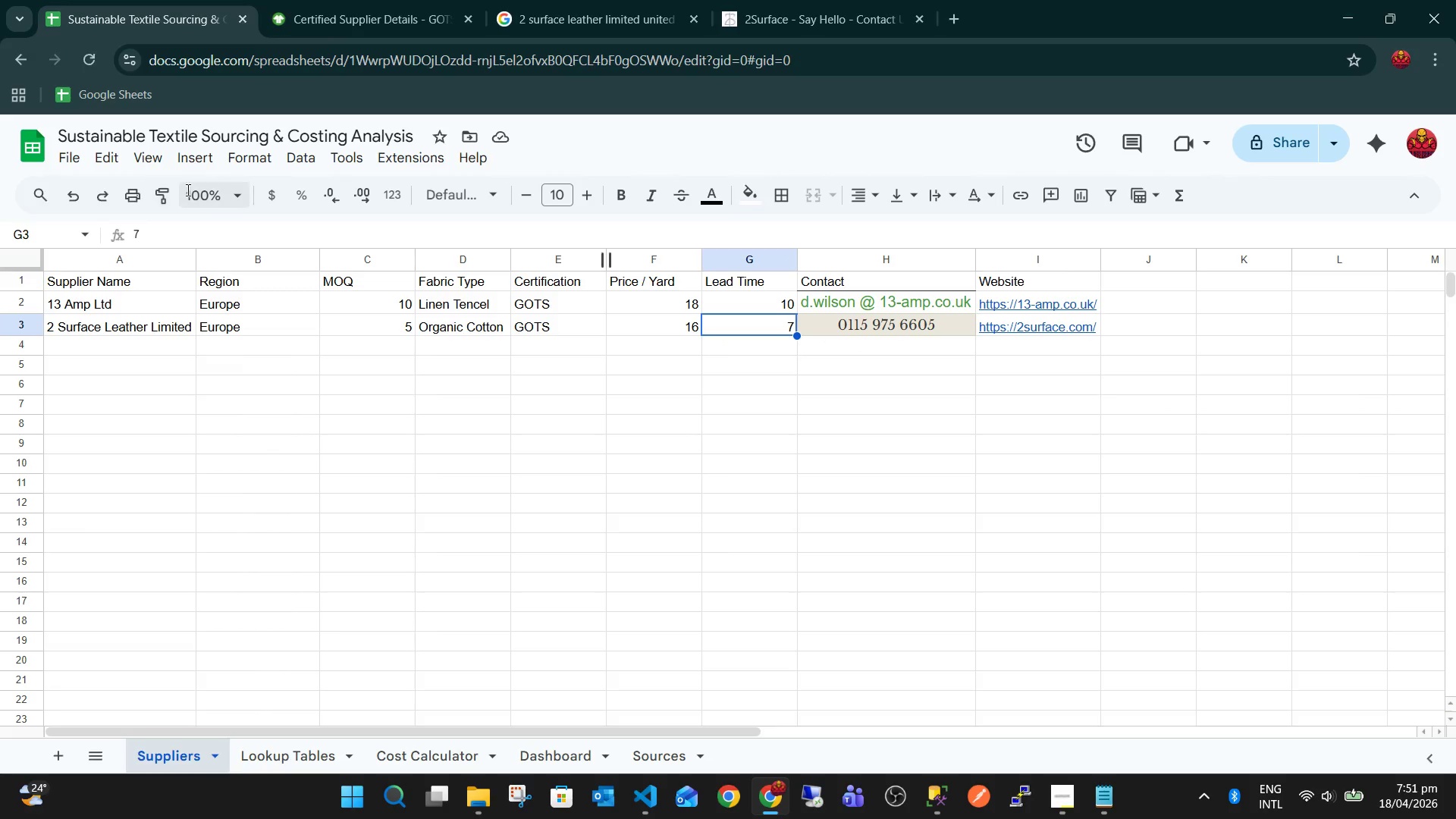 
left_click([169, 193])
 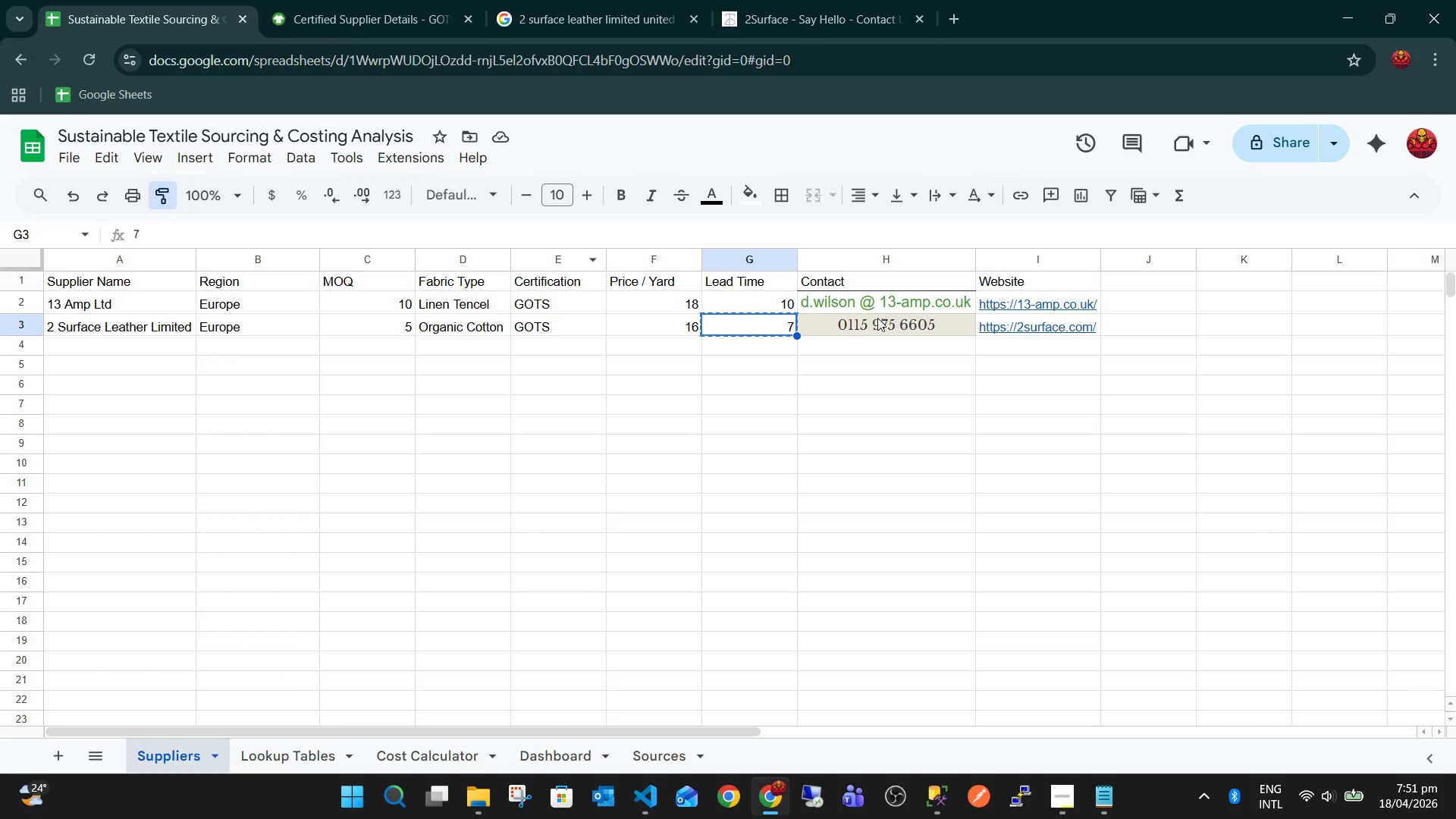 
left_click([877, 322])
 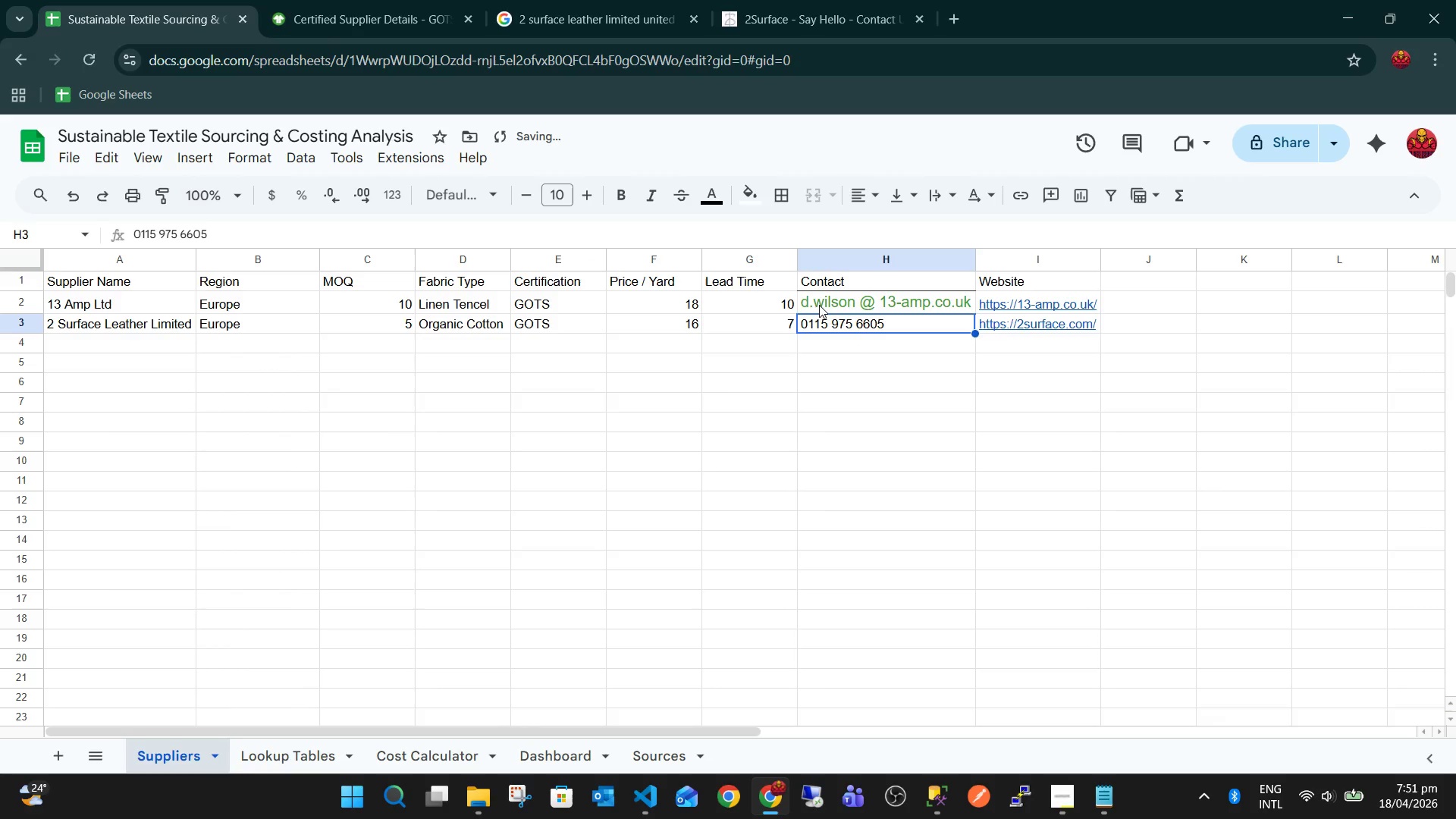 
left_click([781, 303])
 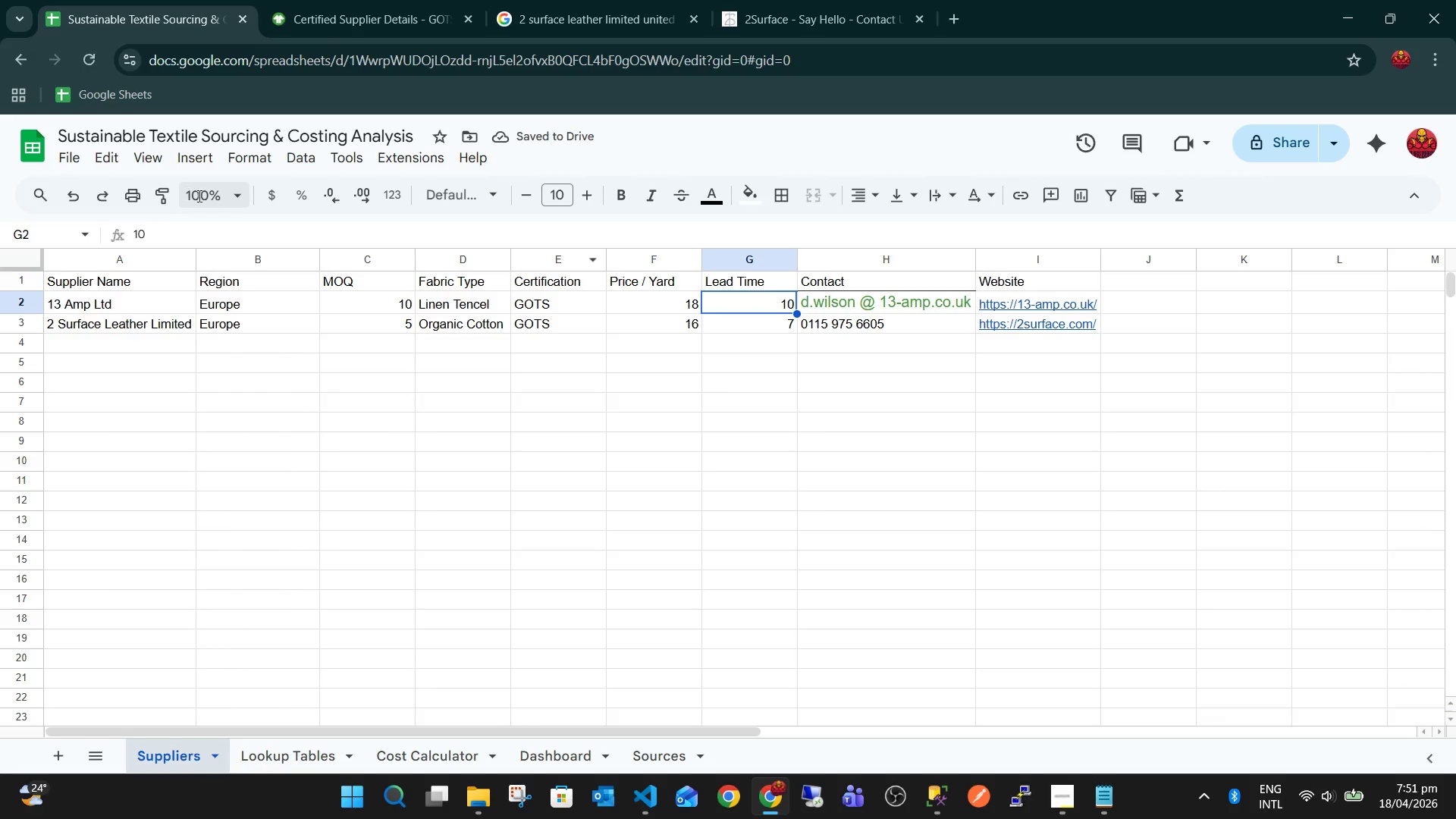 
left_click([165, 194])
 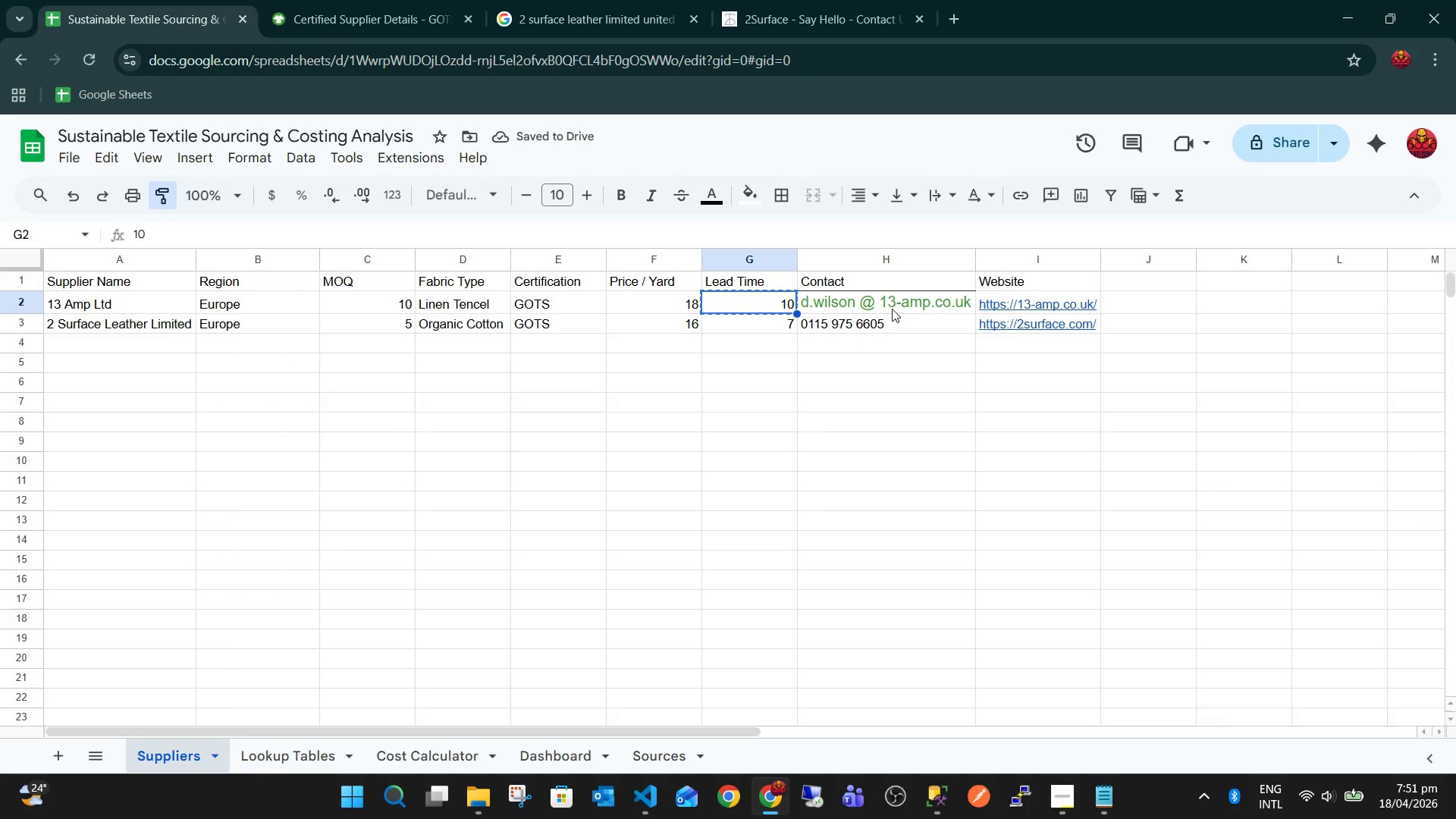 
left_click([896, 305])
 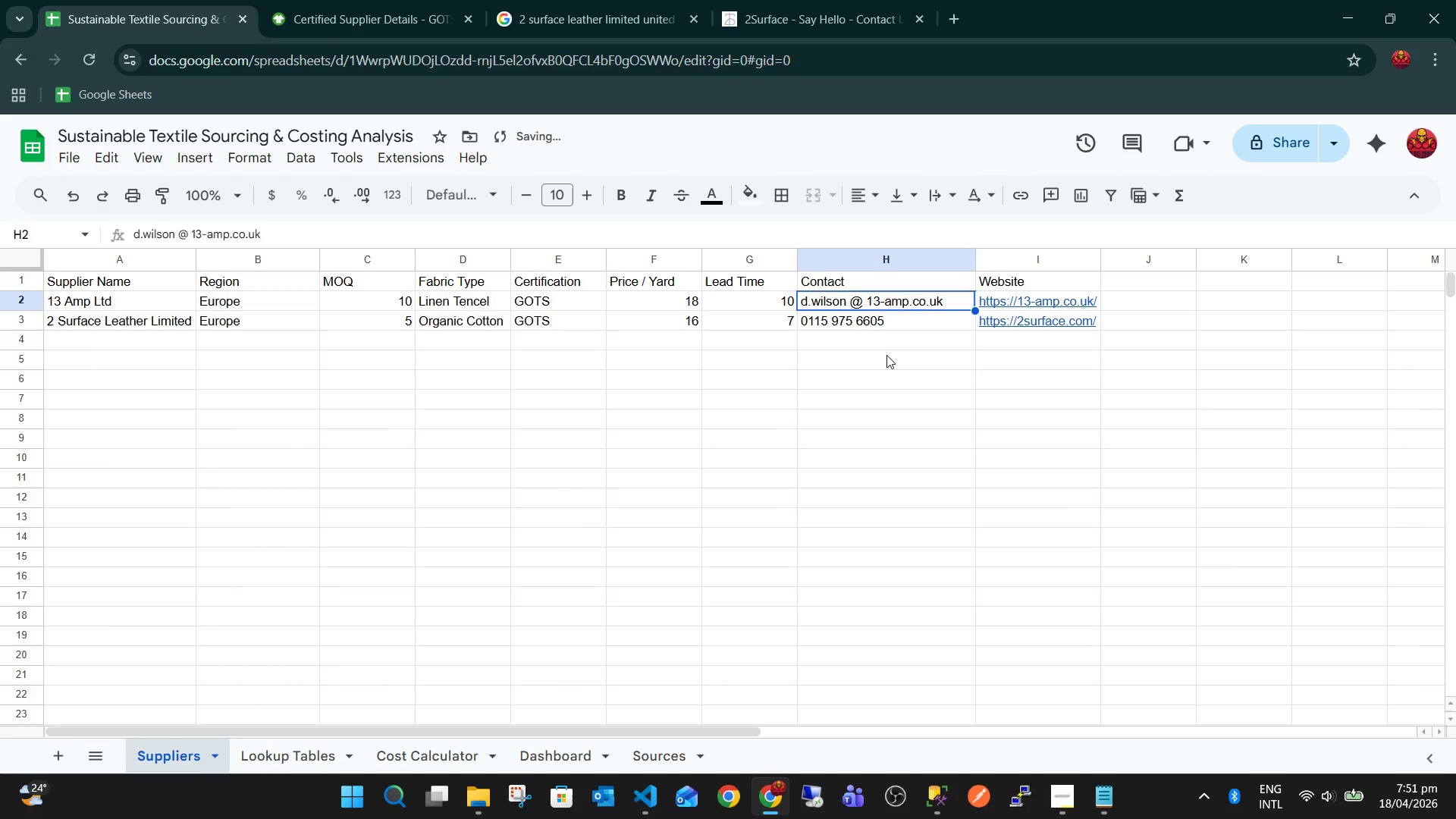 
left_click([886, 357])
 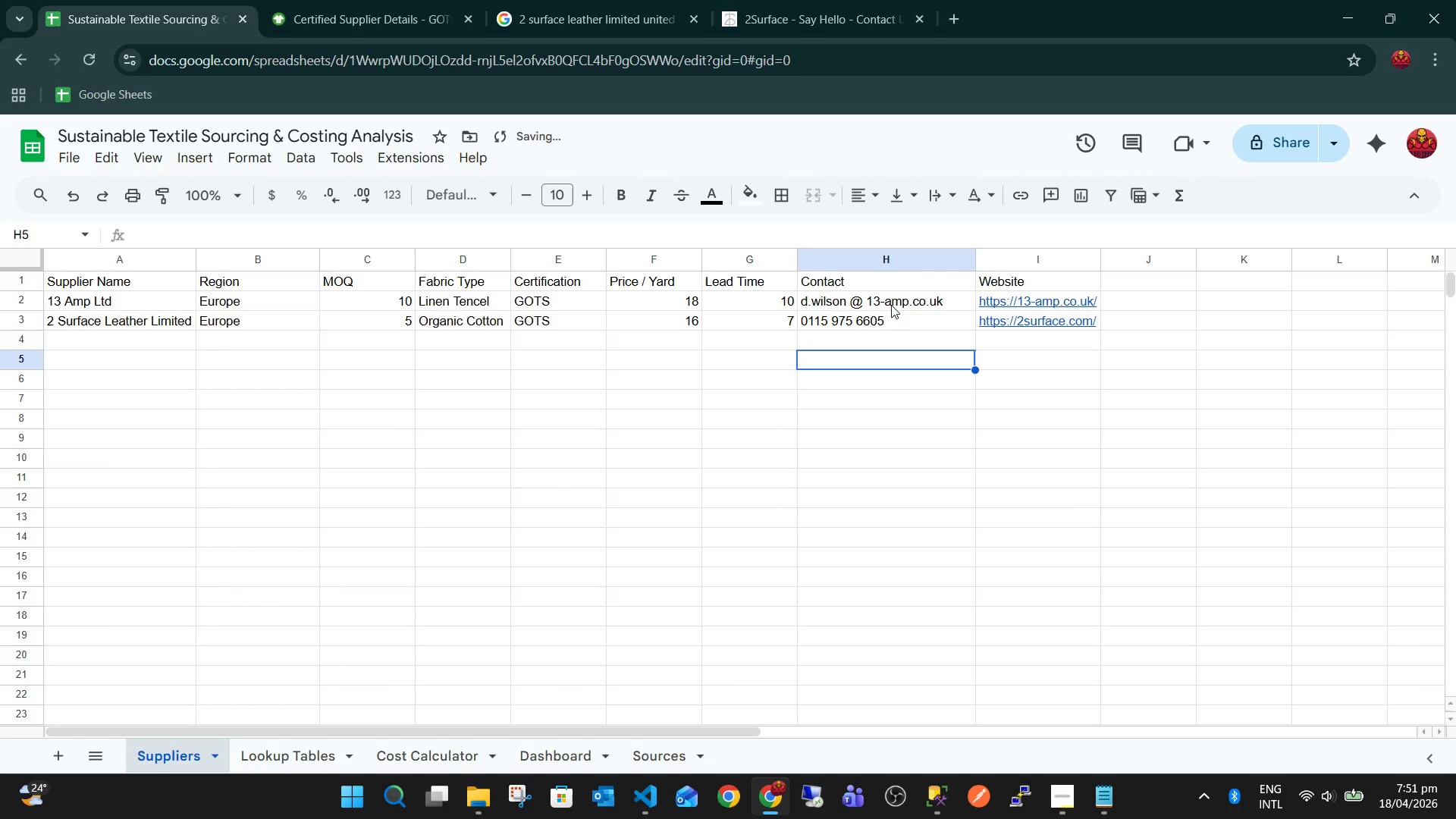 
left_click([891, 303])
 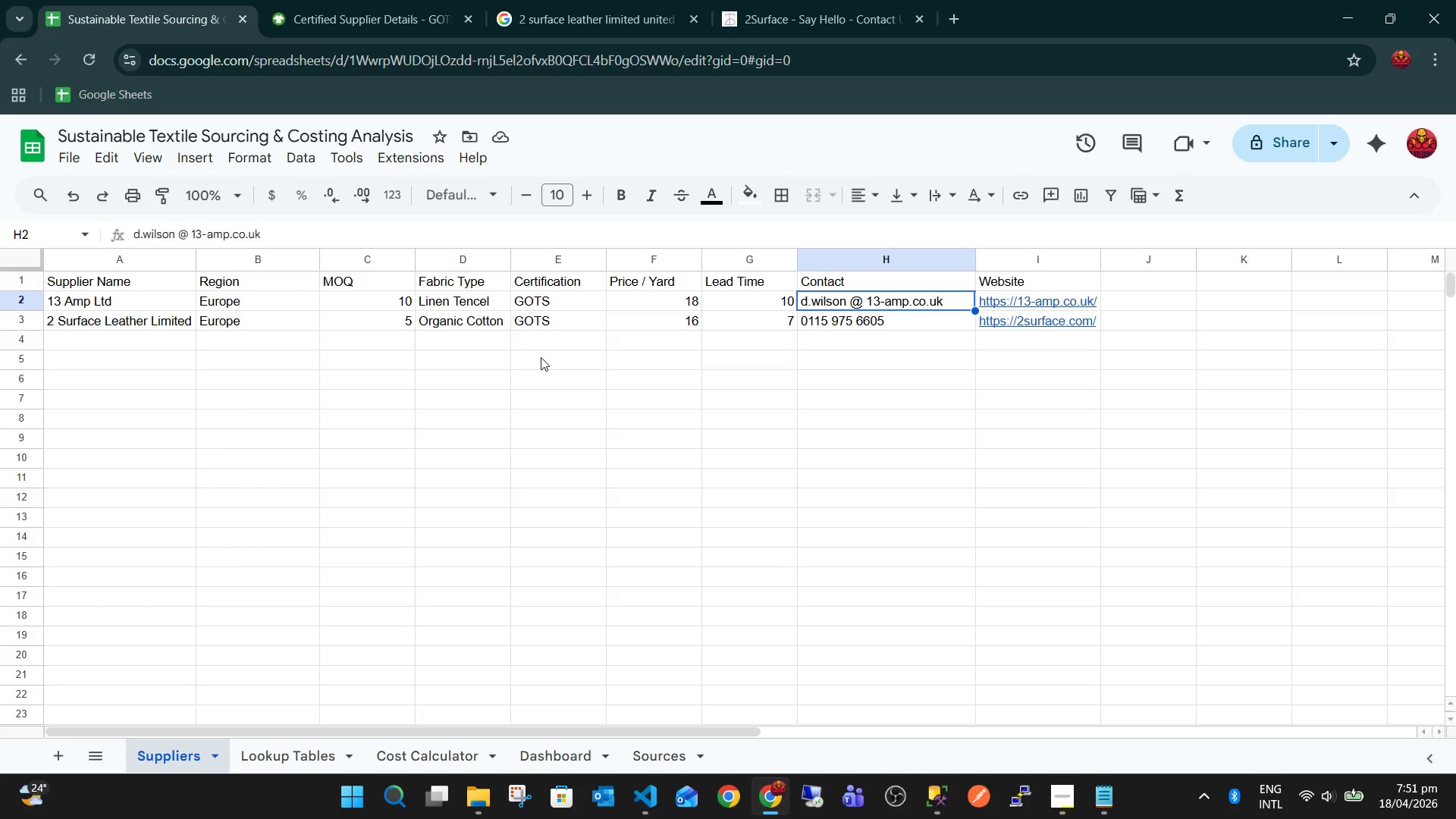 
wait(6.88)
 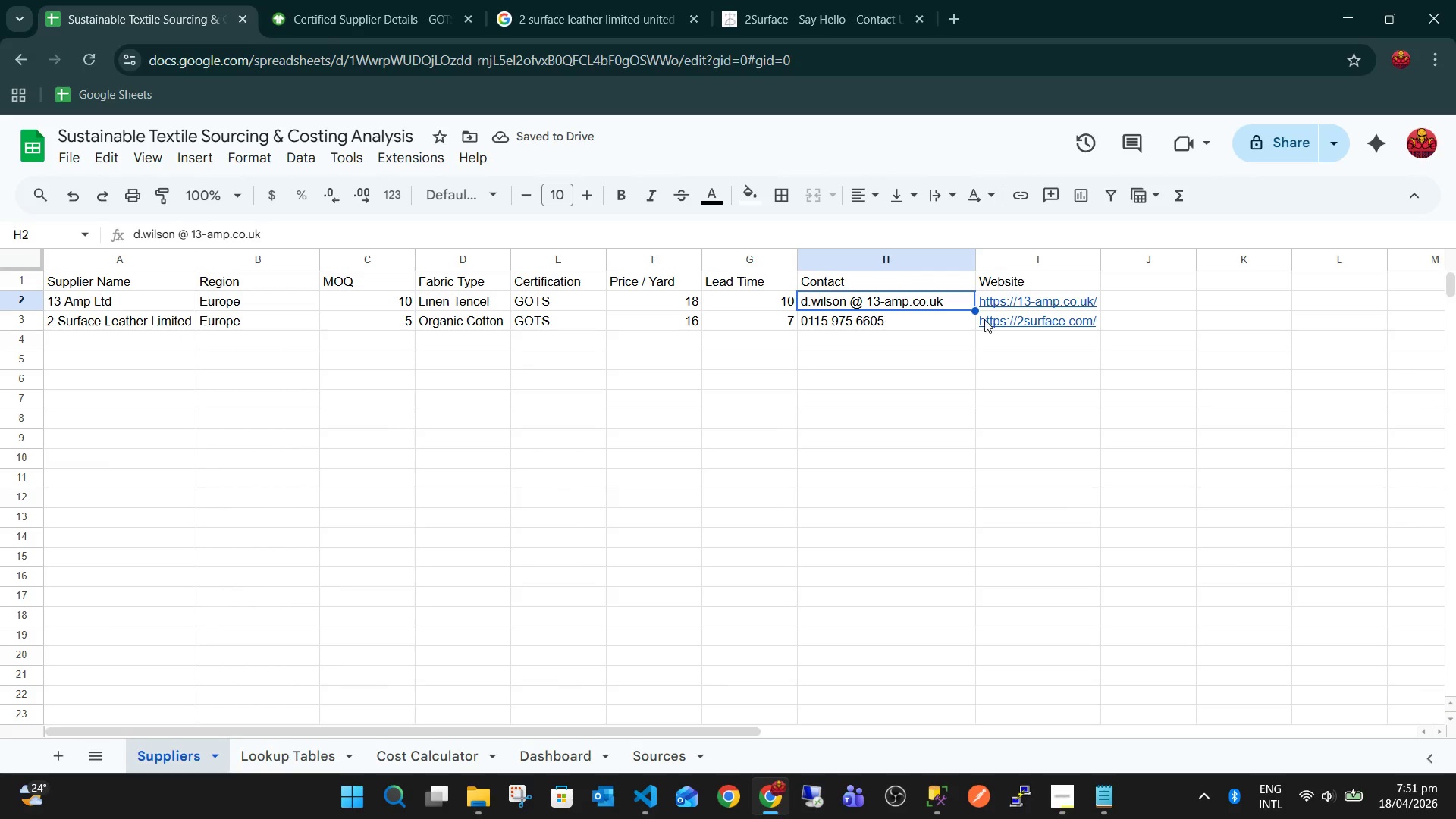 
left_click([168, 335])
 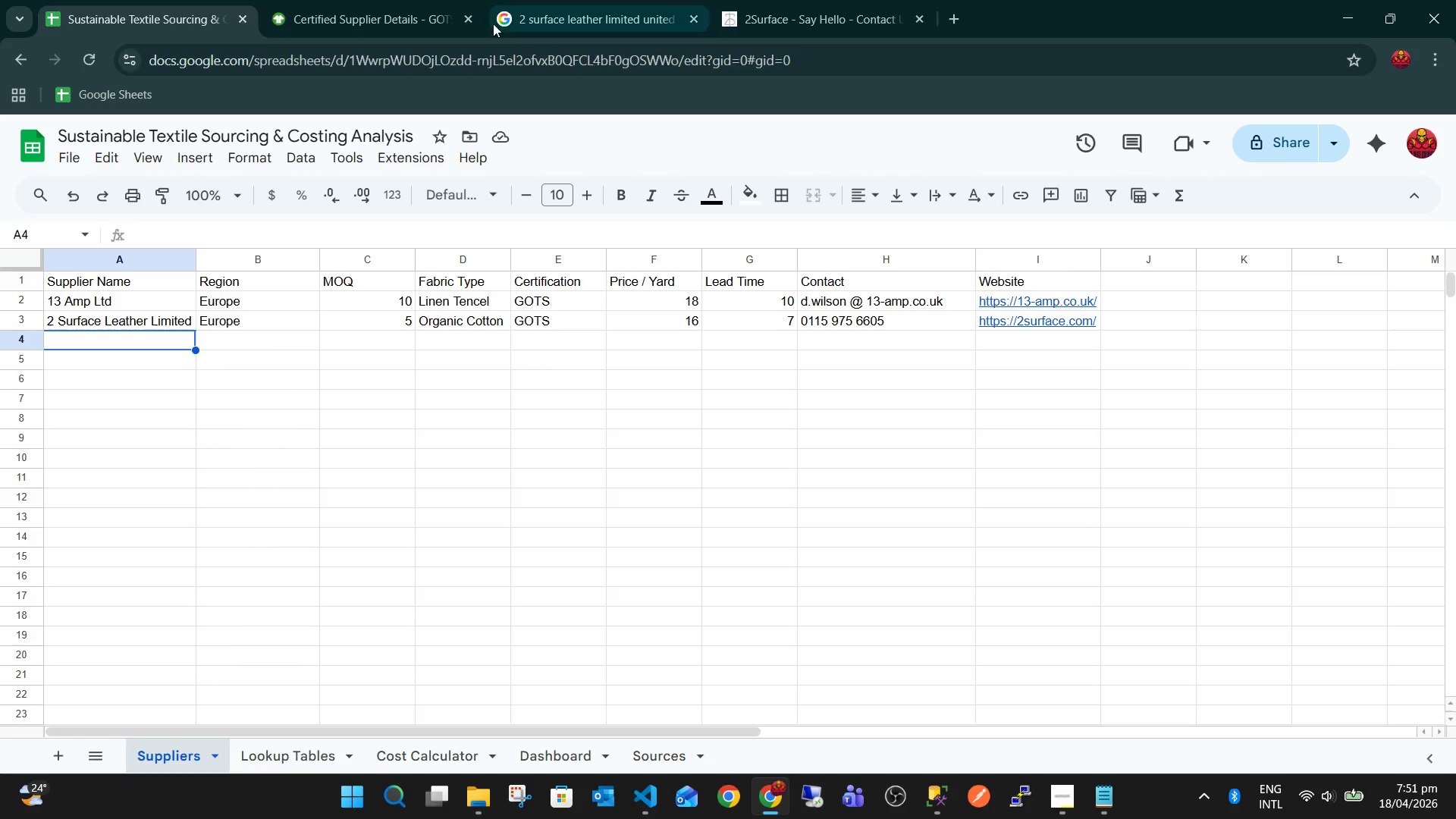 
left_click([406, 8])
 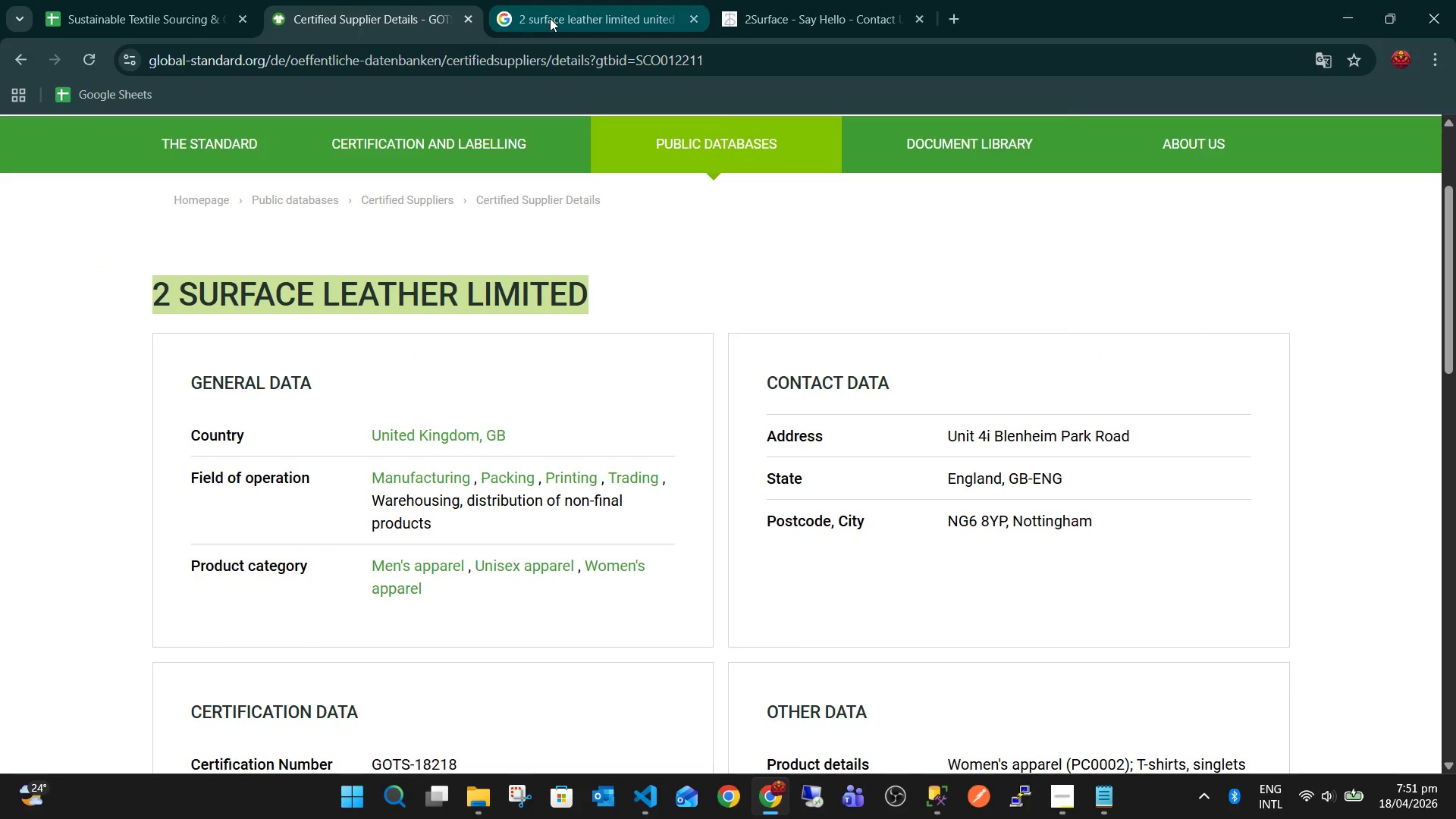 
double_click([550, 18])
 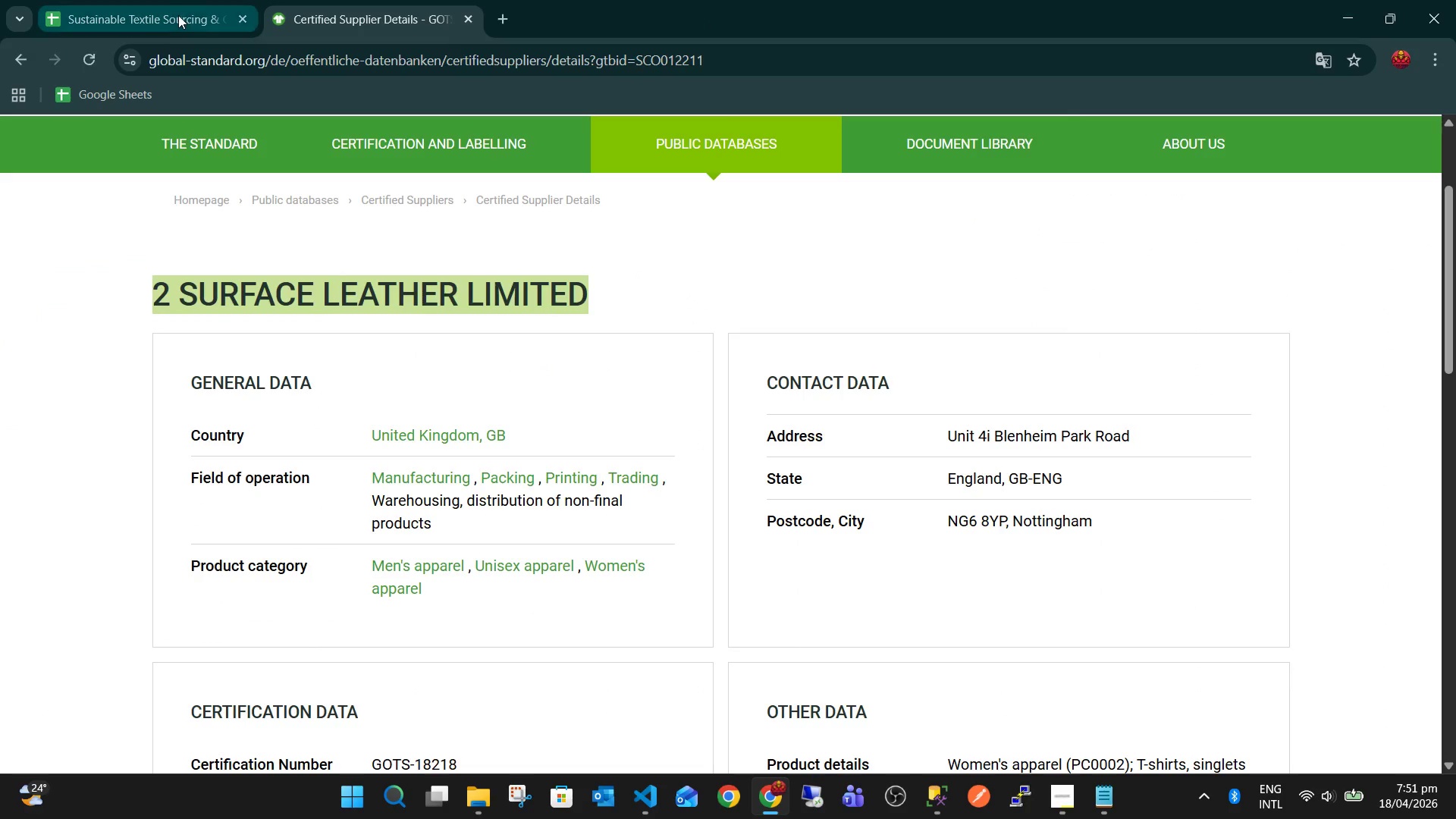 
key(Alt+AltLeft)
 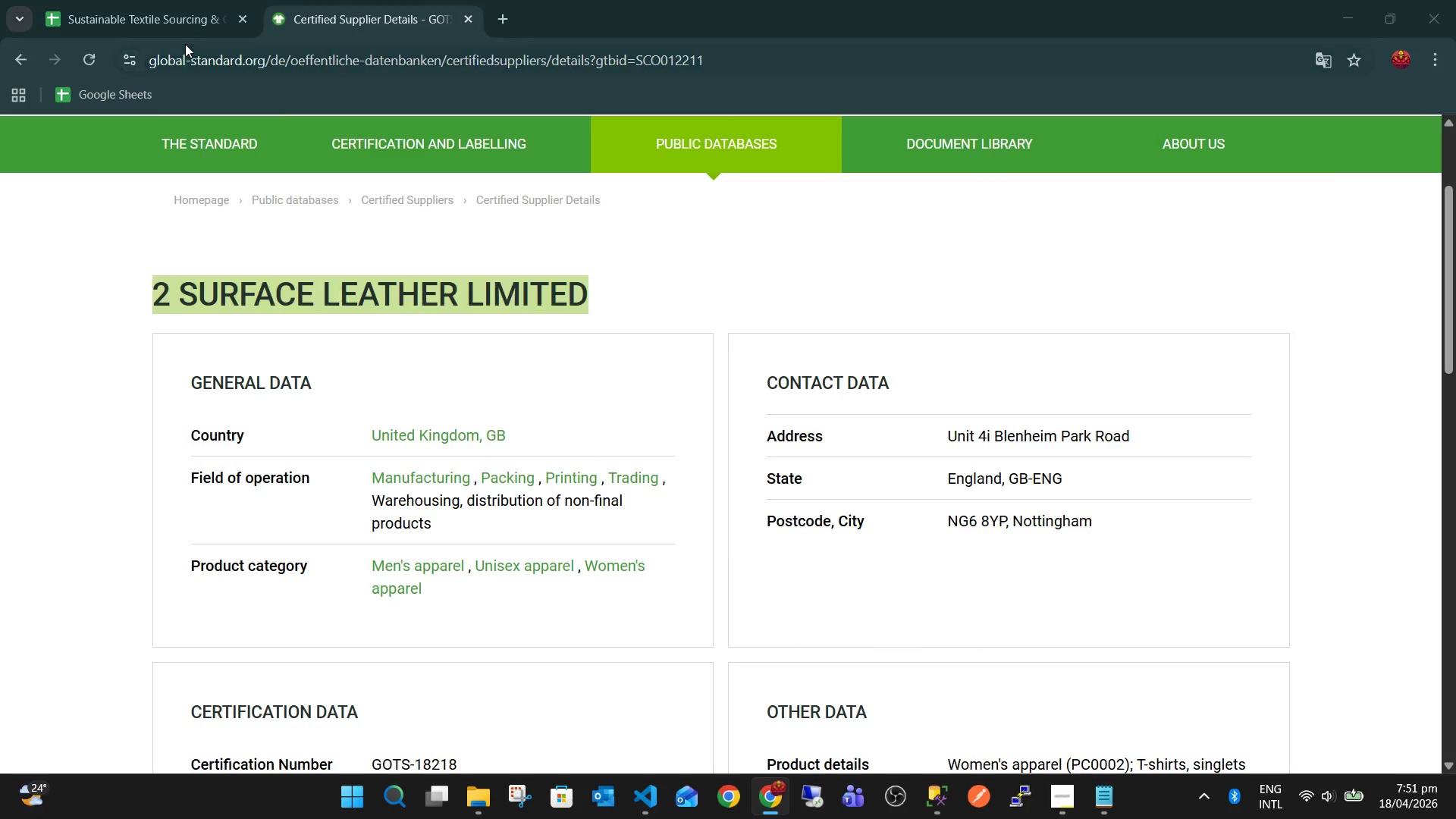 
key(Alt+Tab)